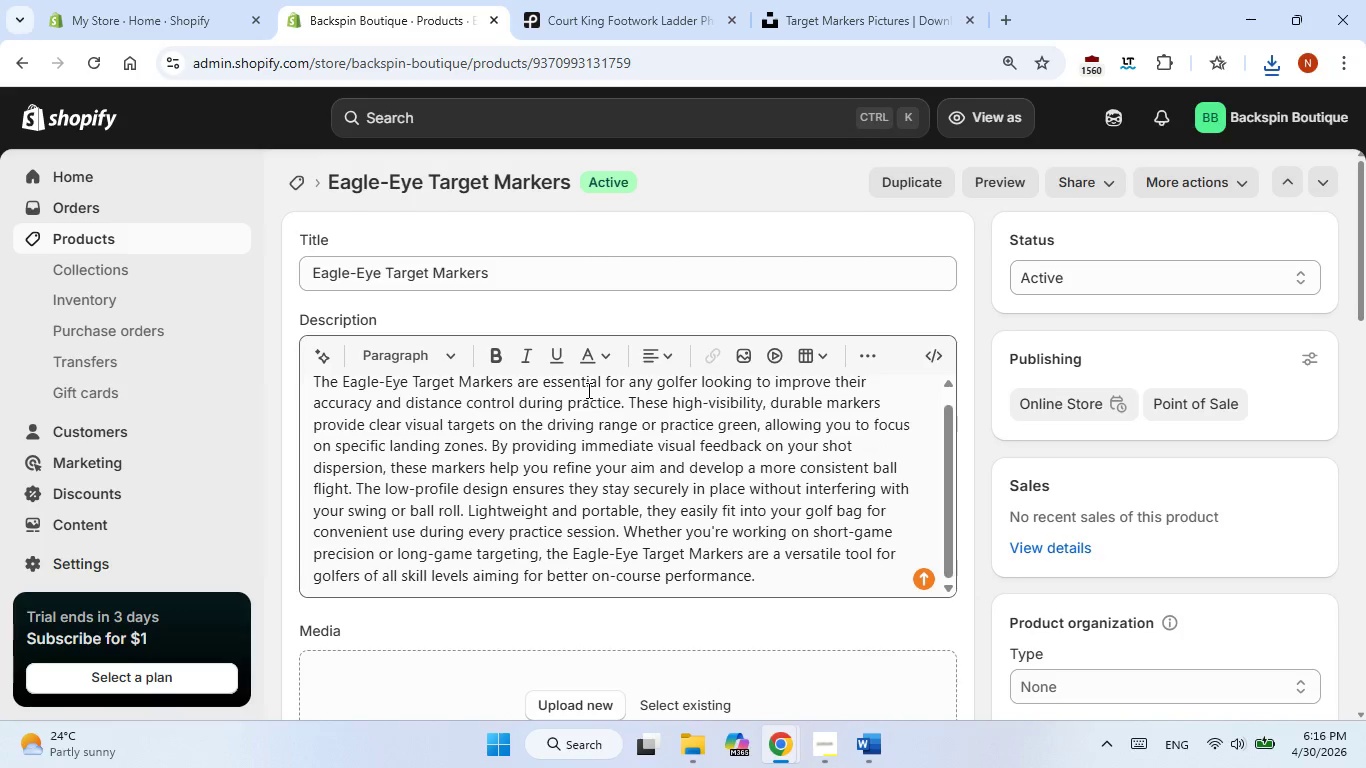 
wait(5.67)
 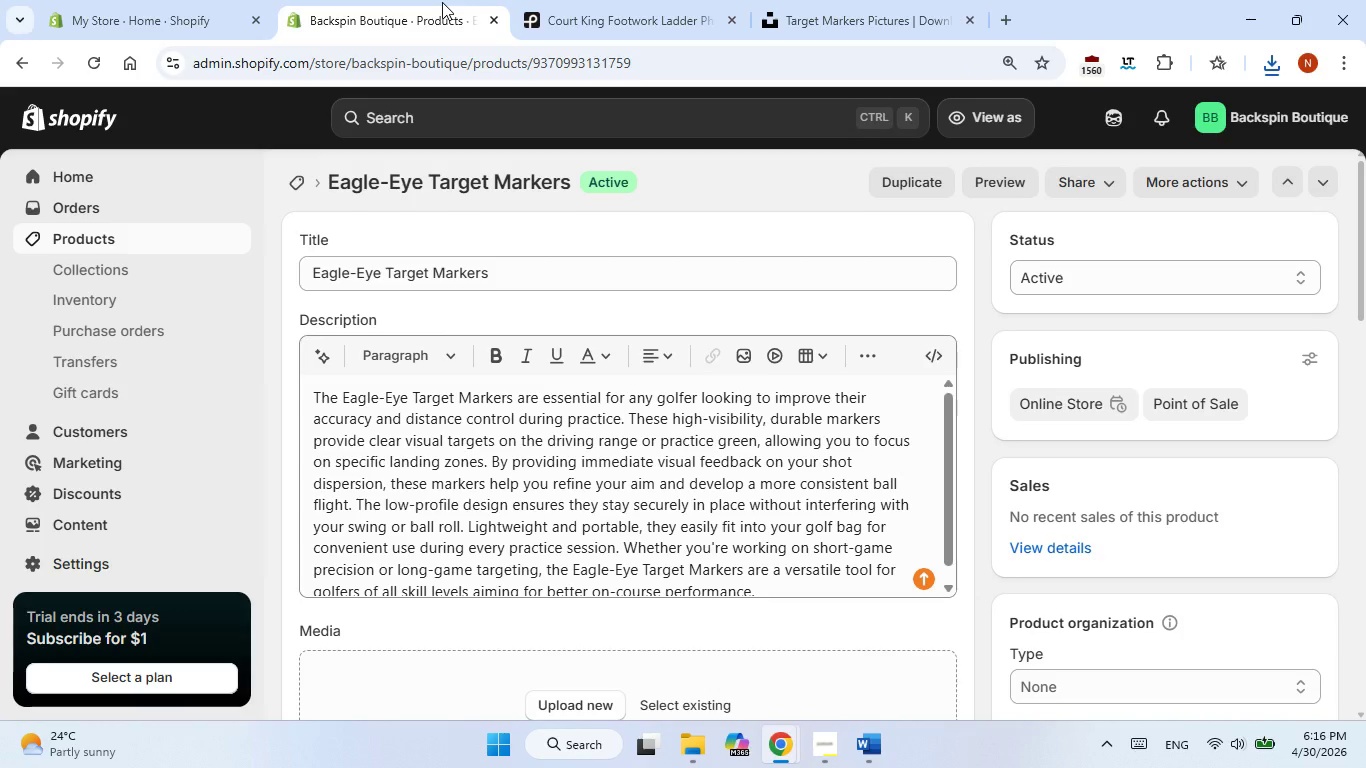 
left_click([567, 698])
 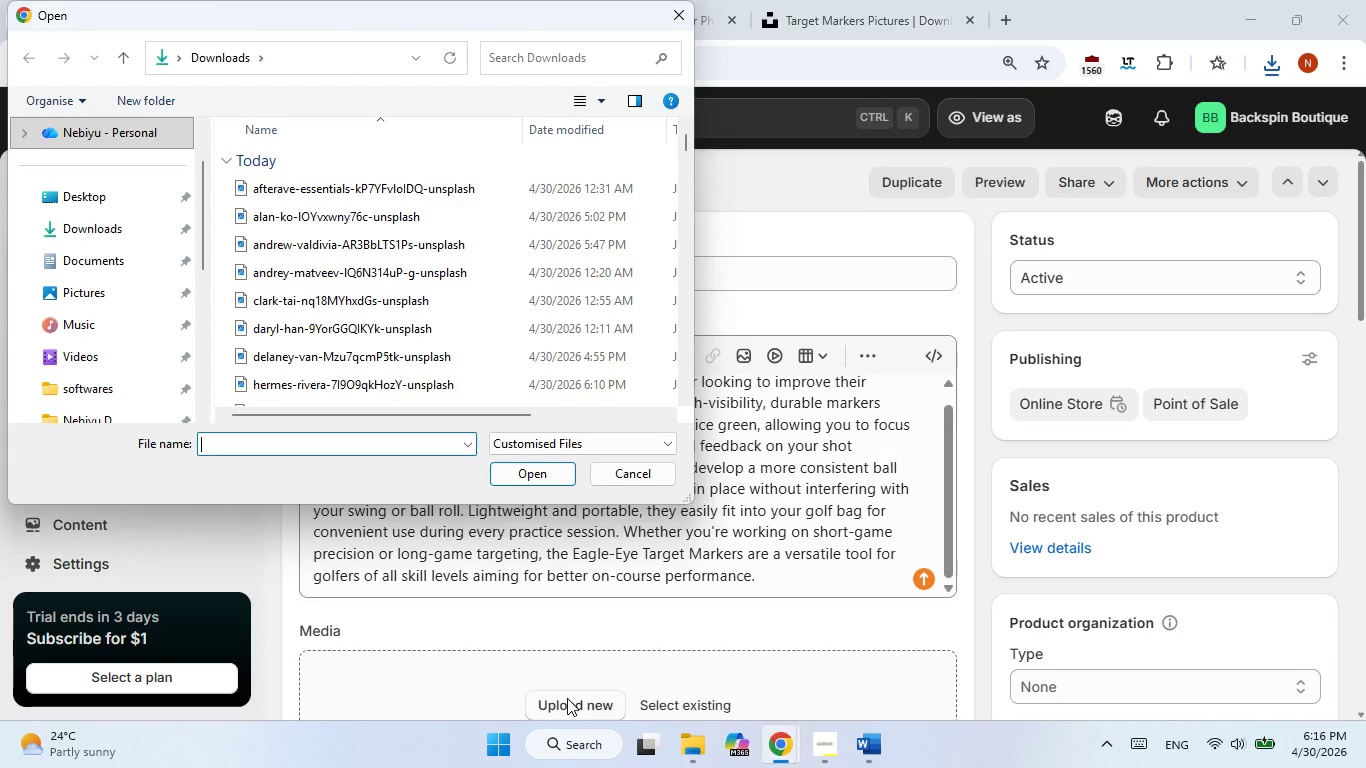 
wait(5.25)
 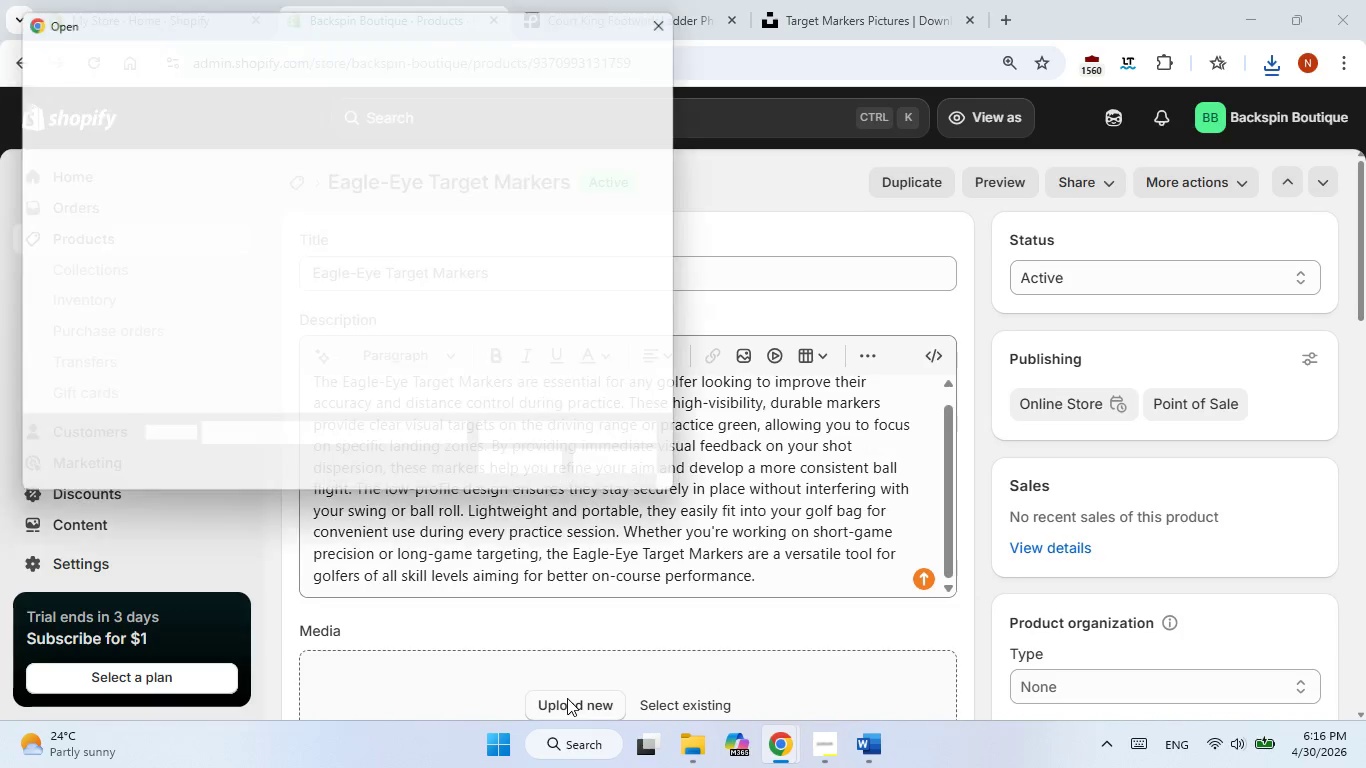 
scroll: coordinate [567, 698], scroll_direction: up, amount: 1.0
 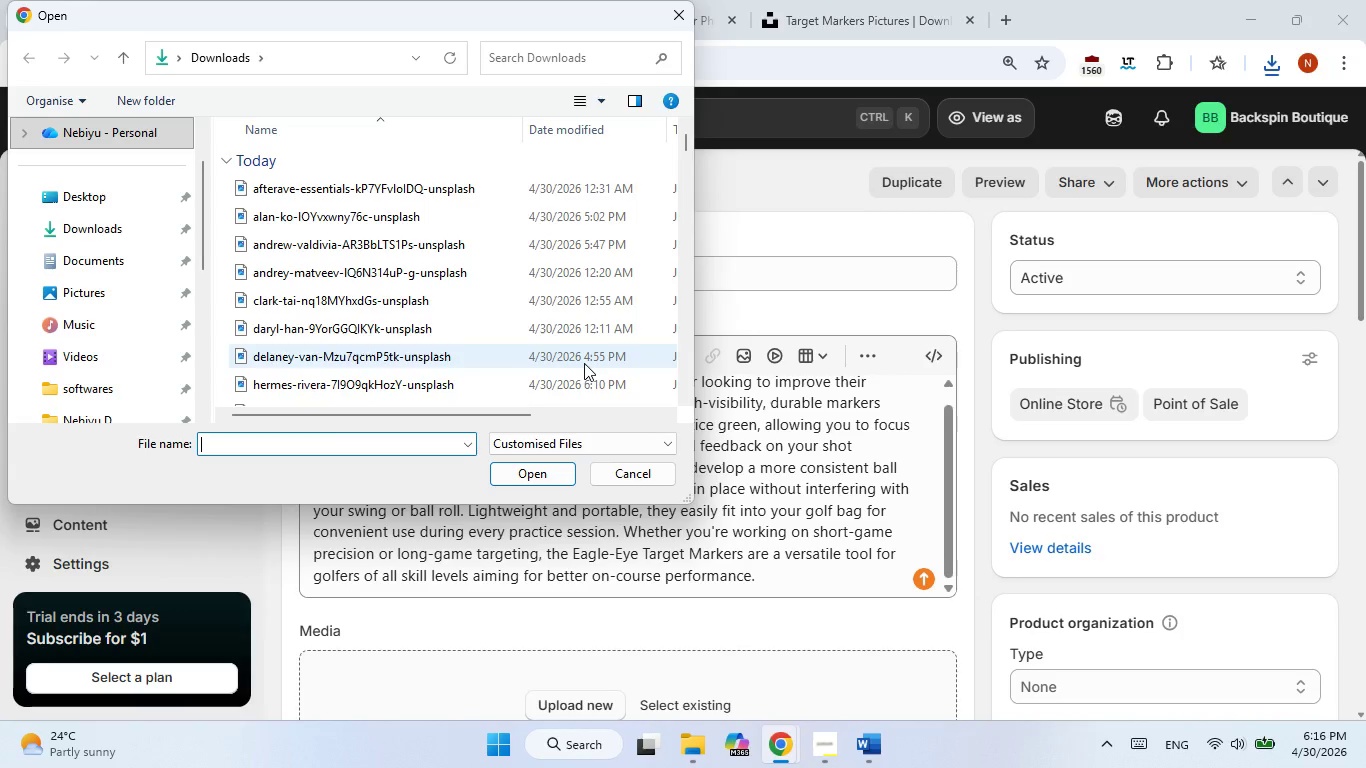 
scroll: coordinate [583, 362], scroll_direction: none, amount: 0.0
 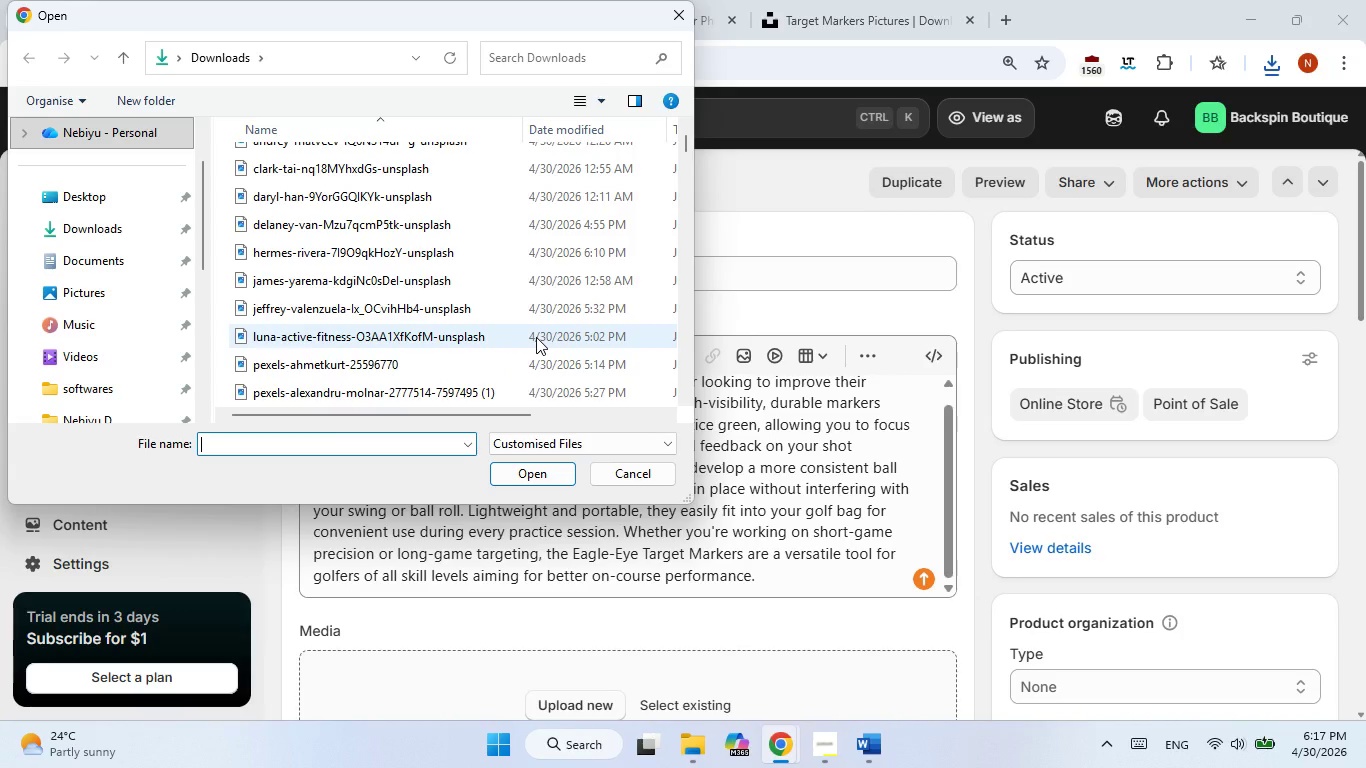 
wait(6.1)
 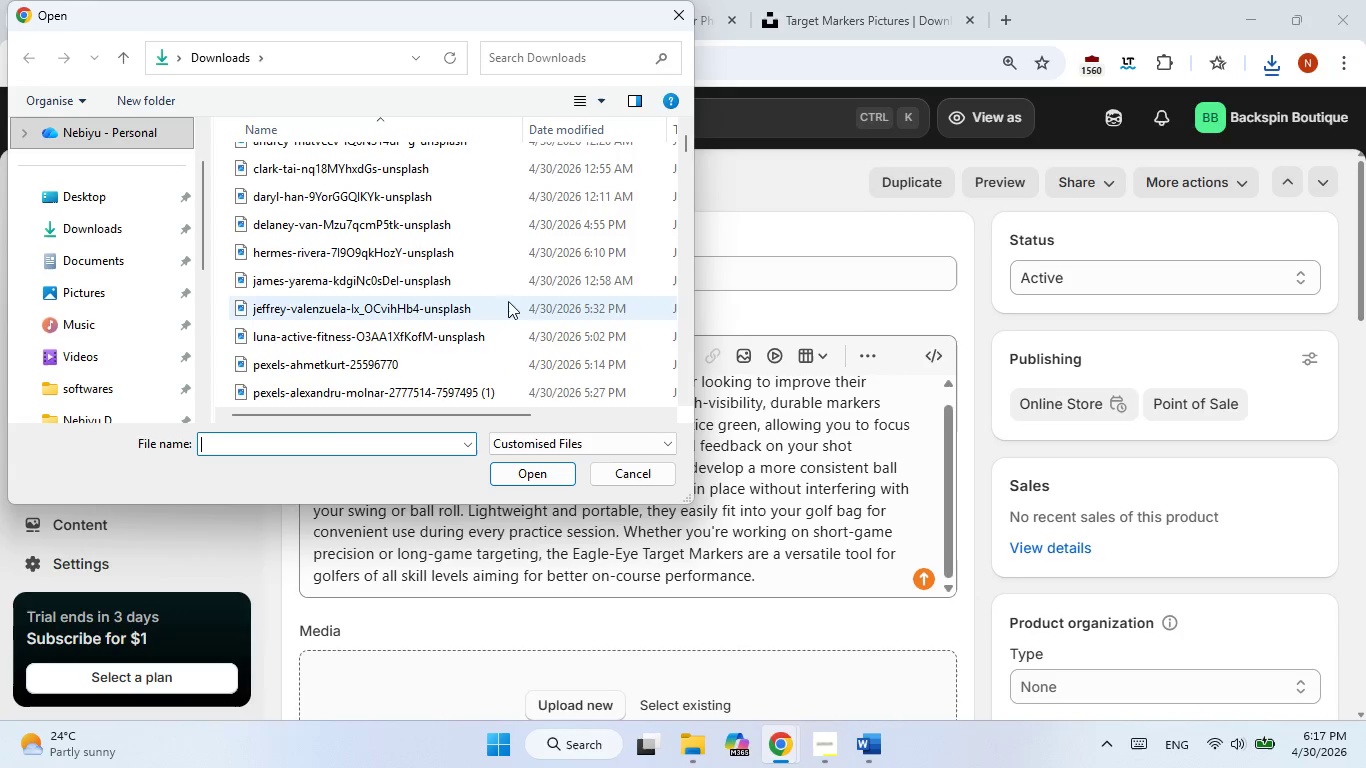 
scroll: coordinate [519, 296], scroll_direction: down, amount: 2.0
 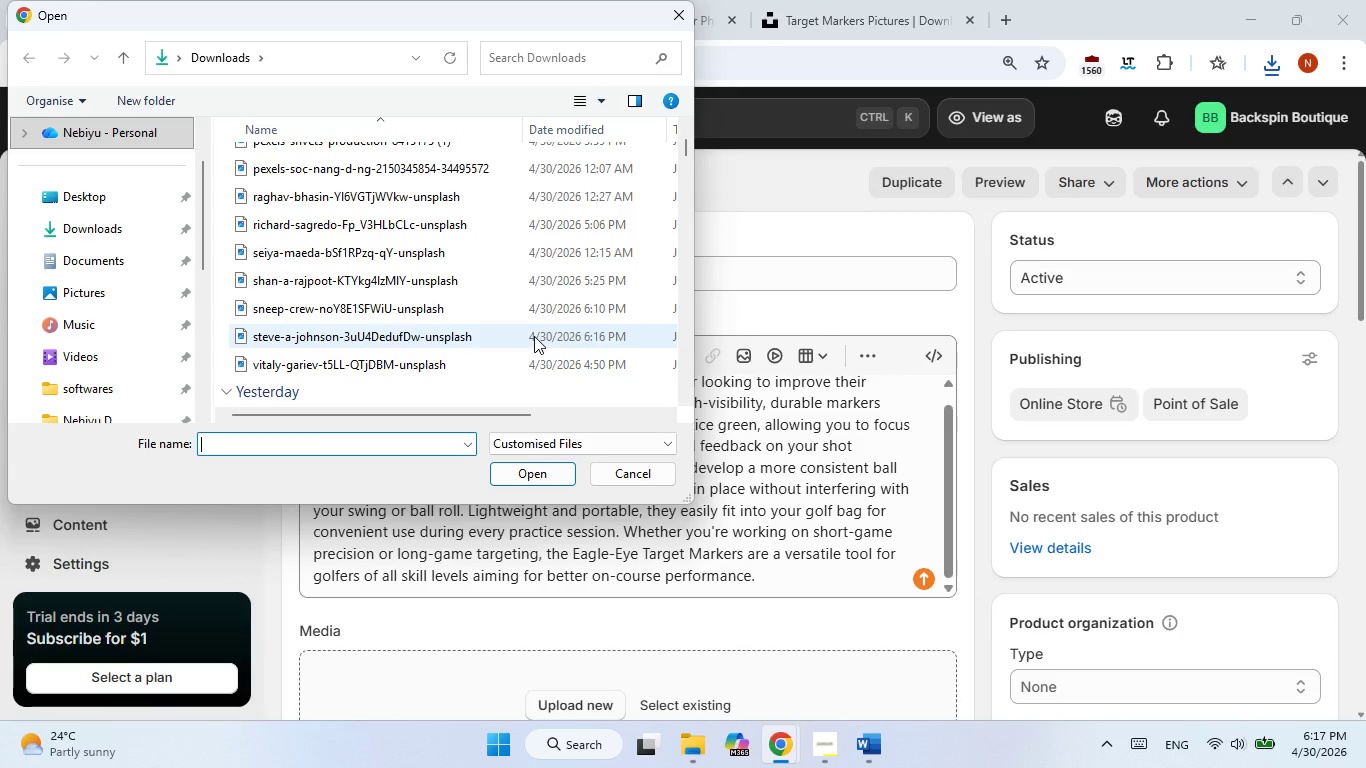 
double_click([534, 336])
 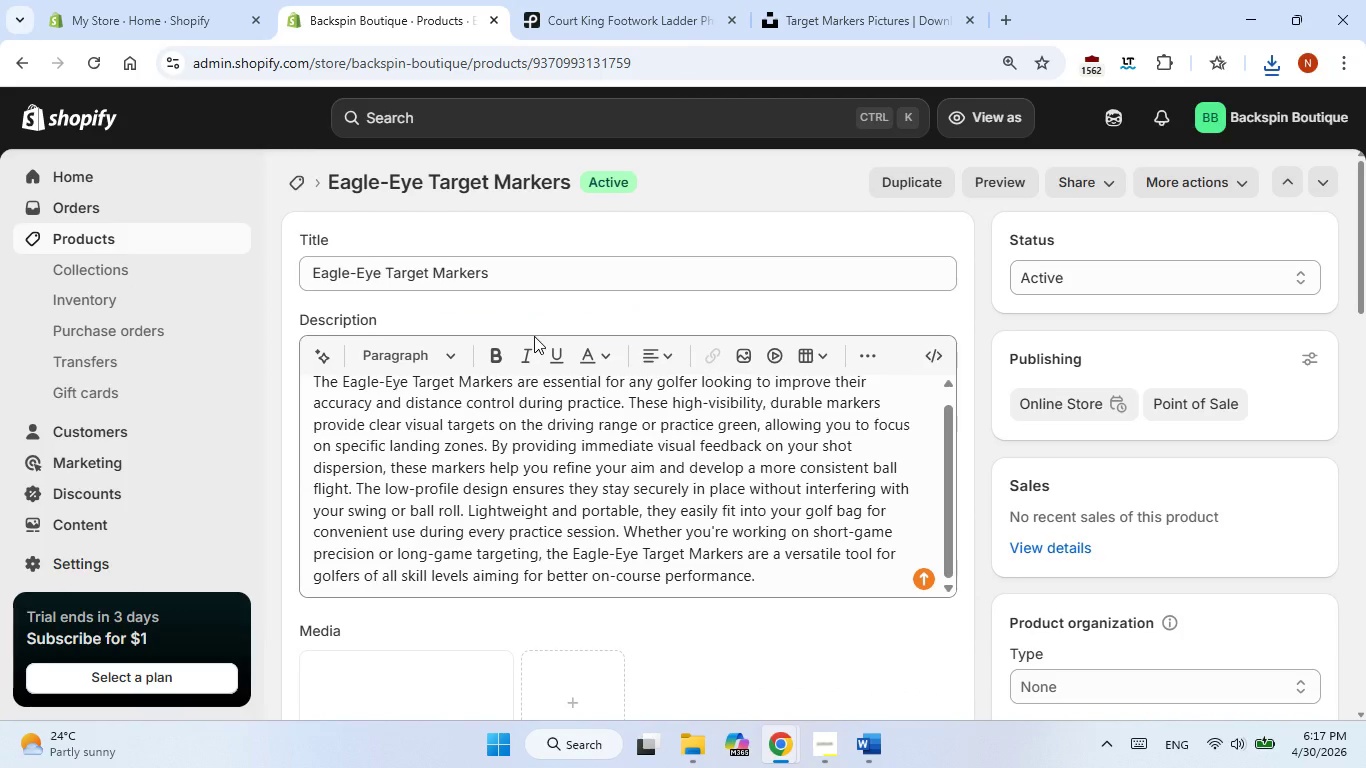 
wait(5.55)
 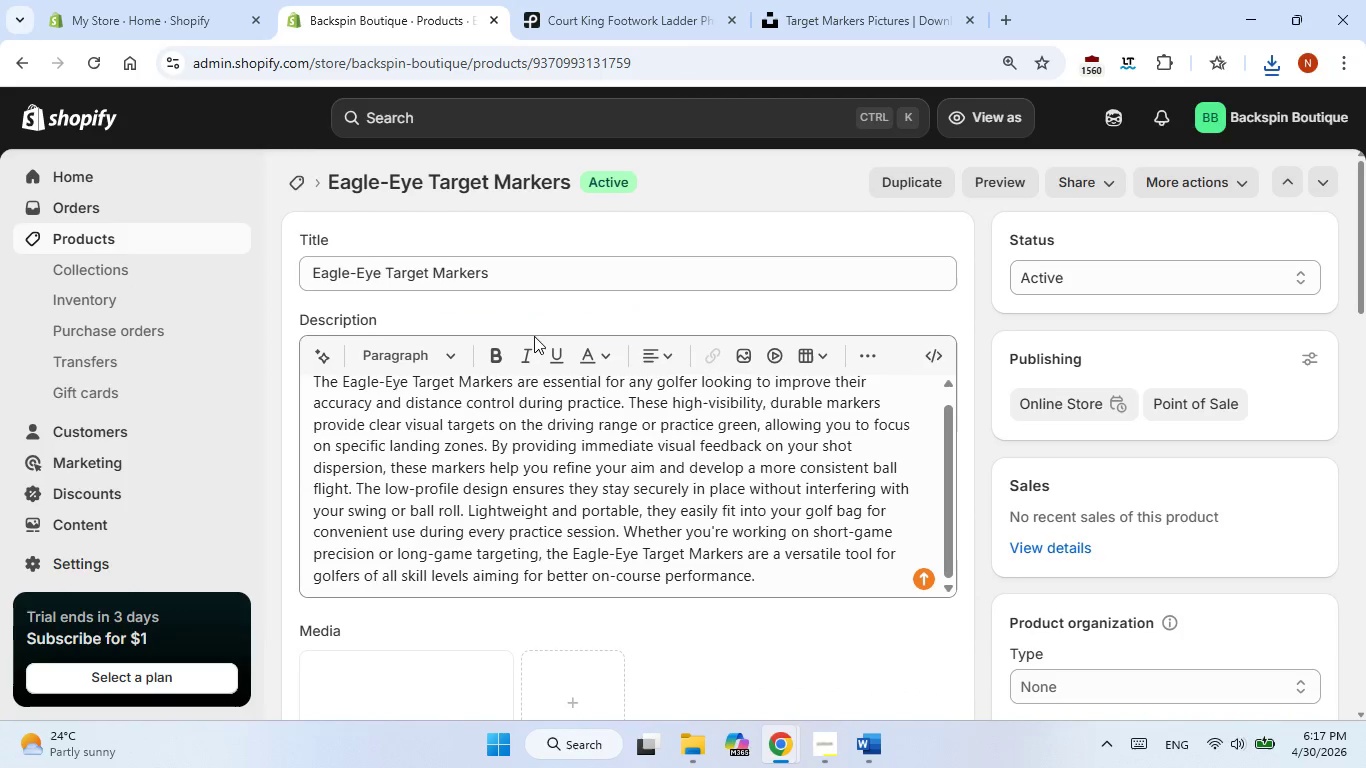 
scroll: coordinate [518, 374], scroll_direction: down, amount: 2.0
 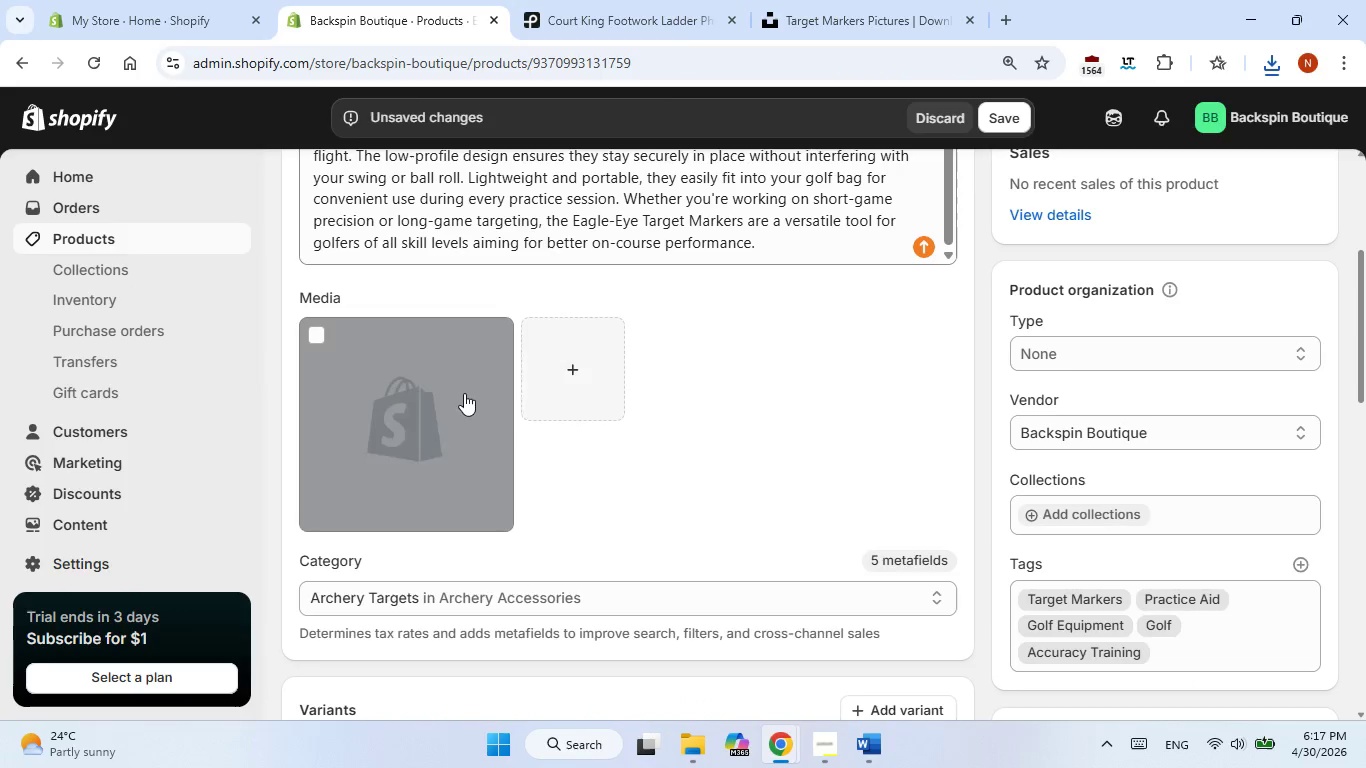 
left_click([451, 400])
 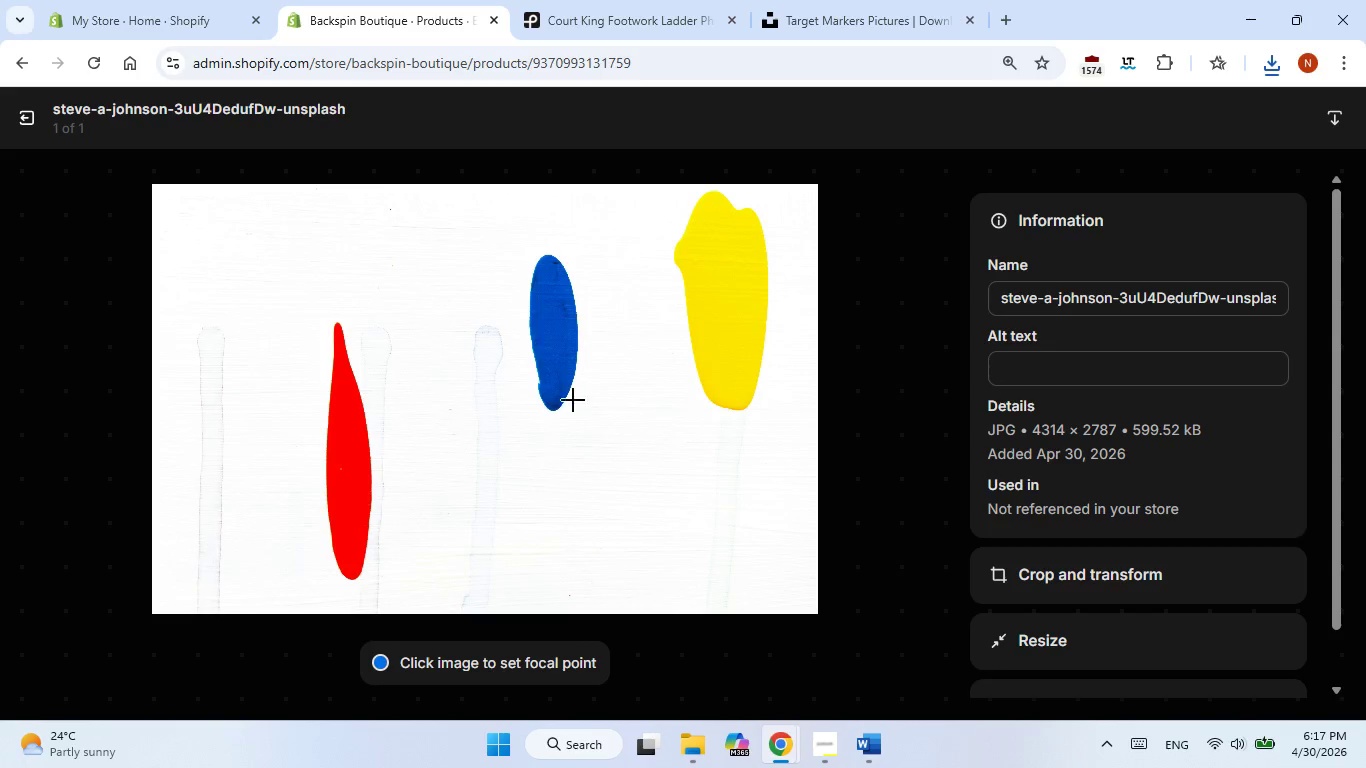 
left_click([1028, 376])
 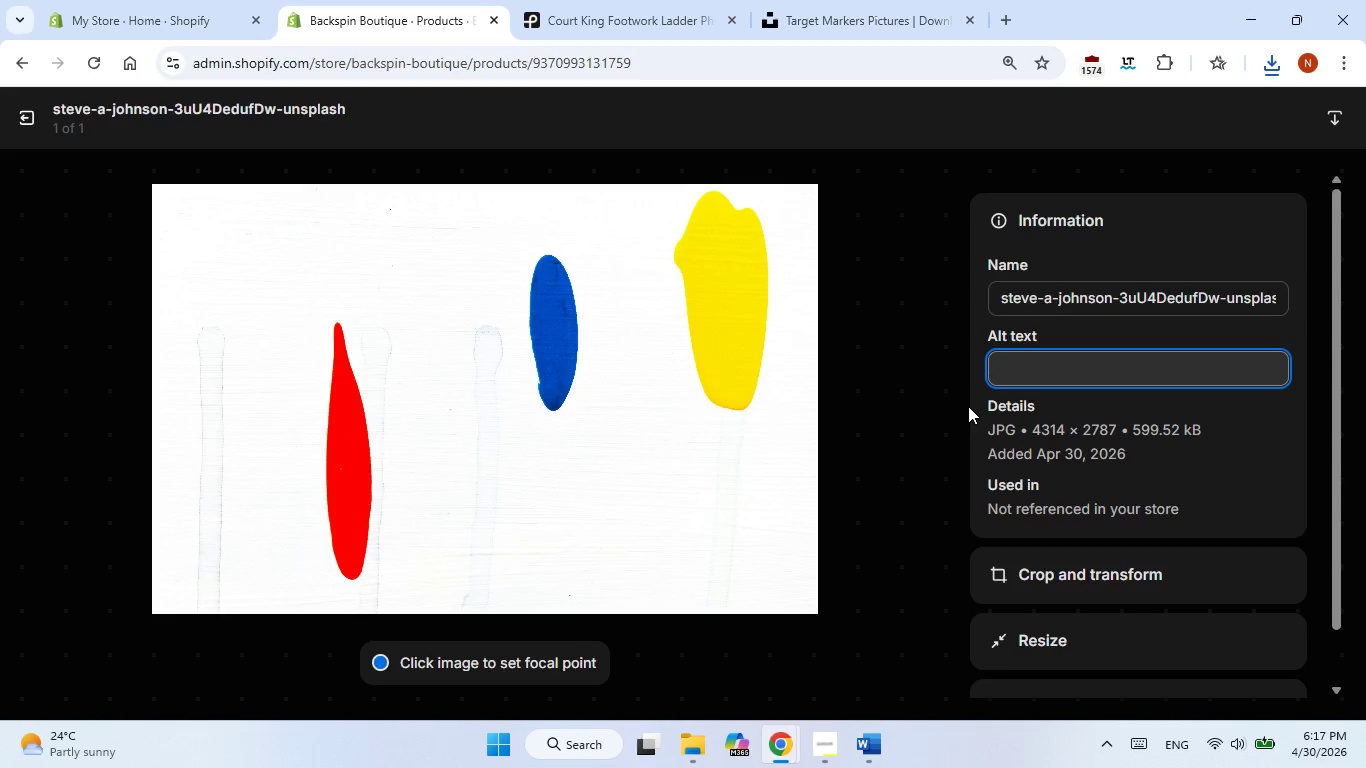 
type(red and )
 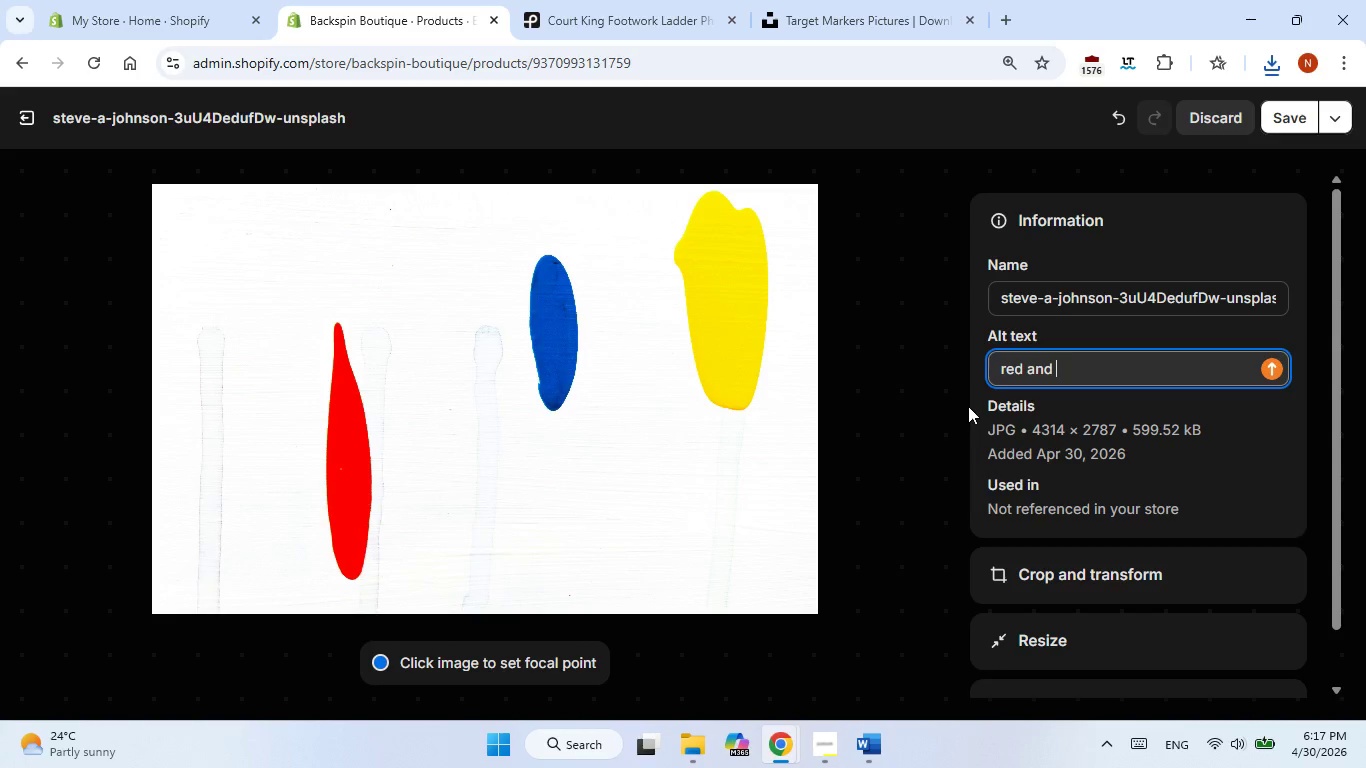 
key(Backspace)
key(Backspace)
key(Backspace)
key(Backspace)
key(Backspace)
type(,blue )
key(Backspace)
type(,yellow markers)
 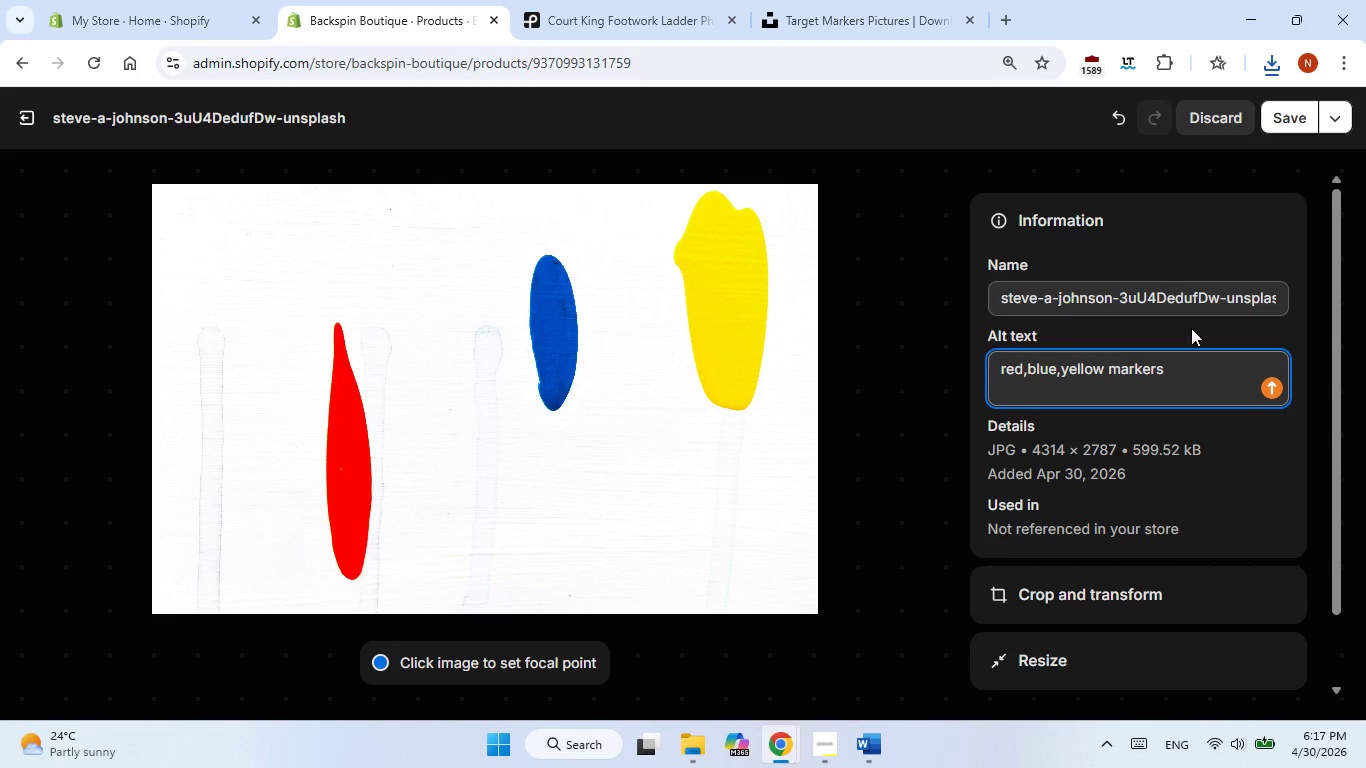 
left_click([1288, 124])
 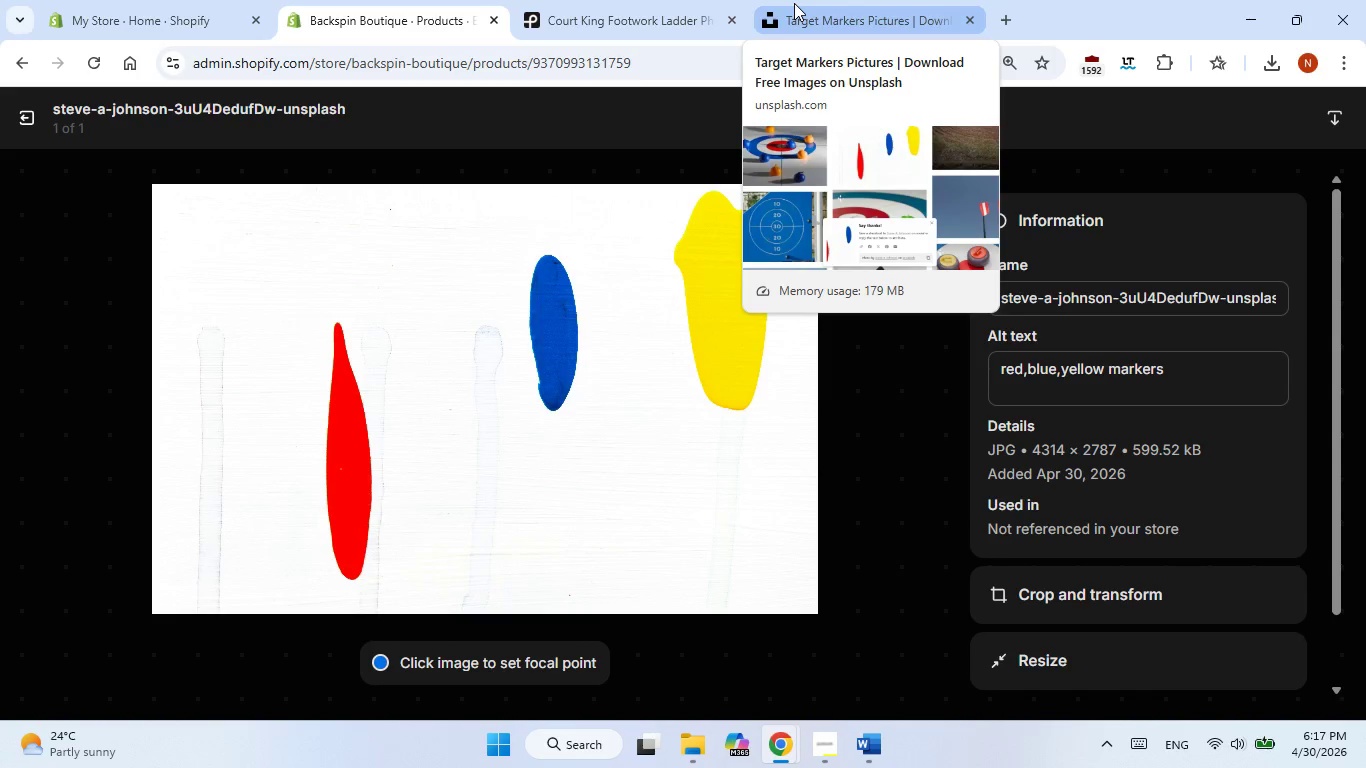 
wait(14.29)
 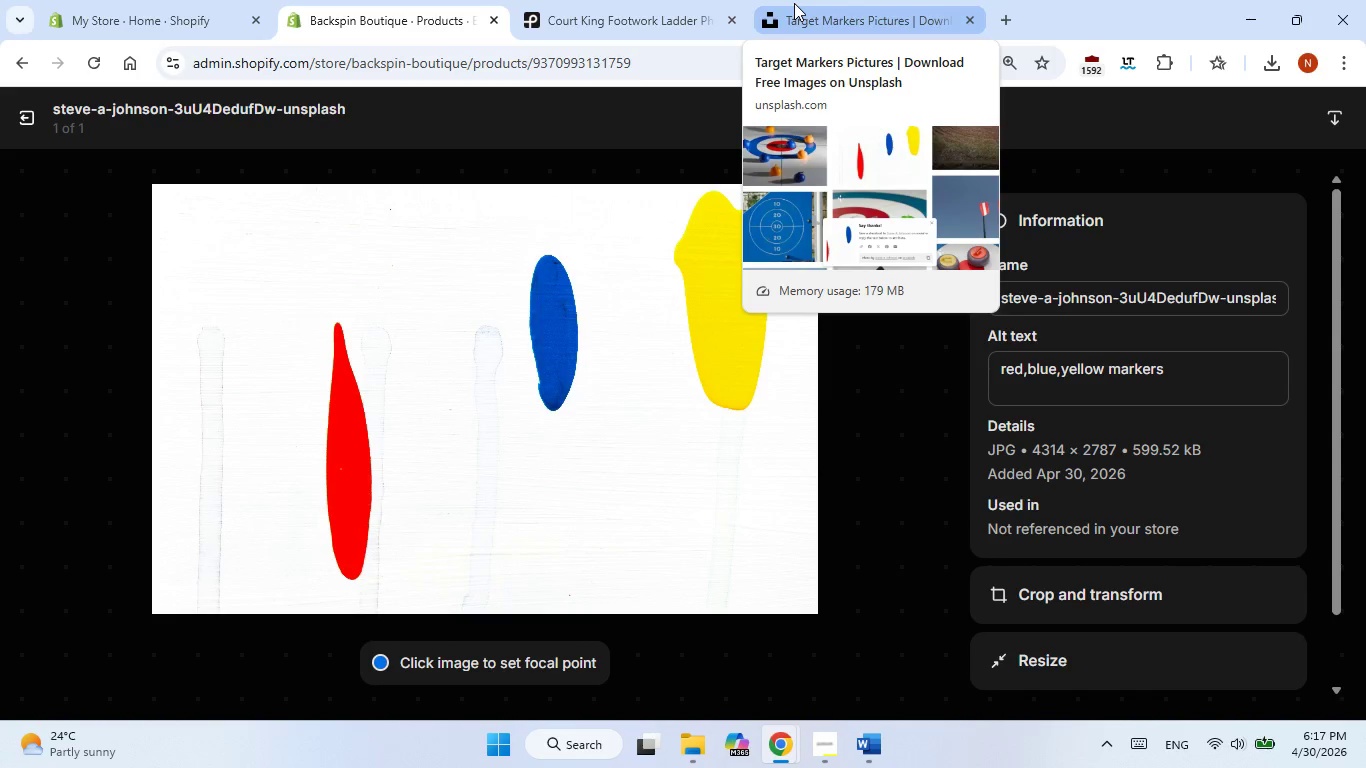 
mouse_move([712, 0])
 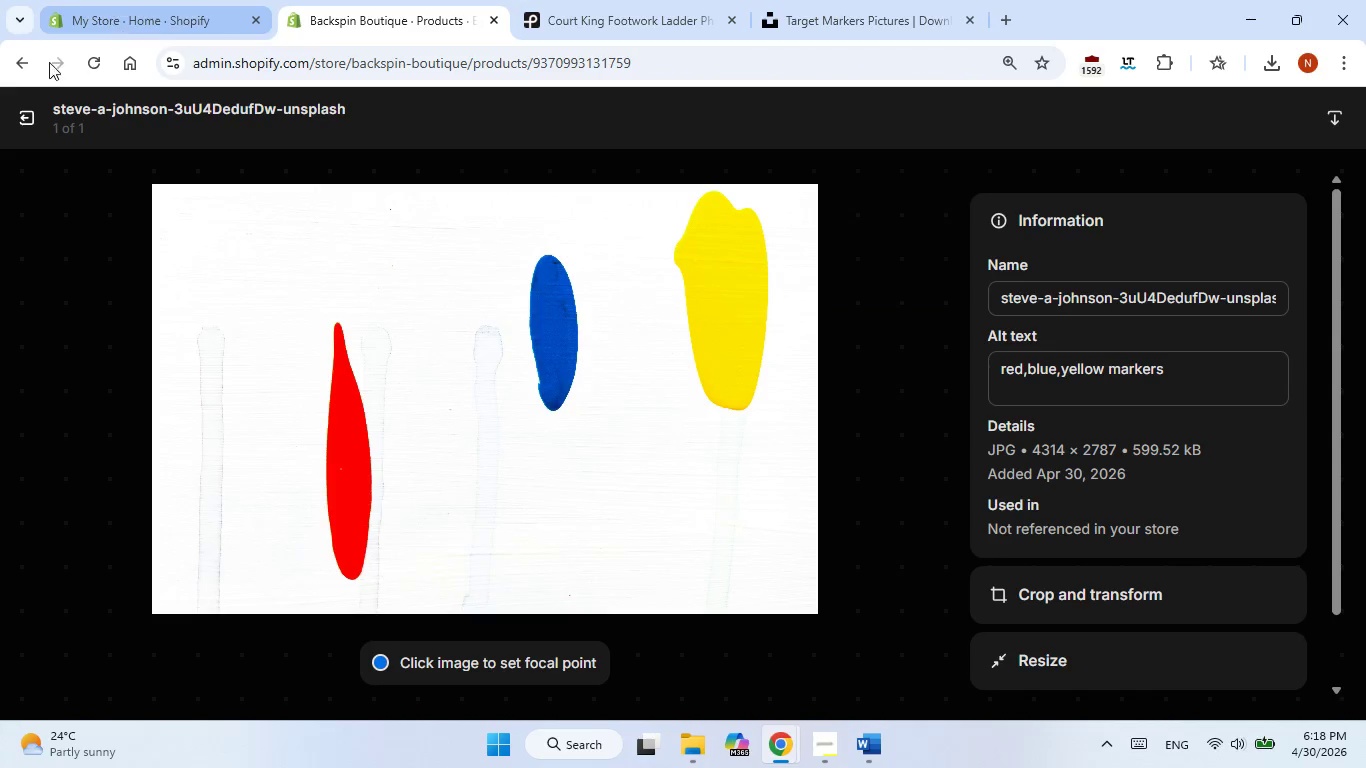 
left_click([22, 118])
 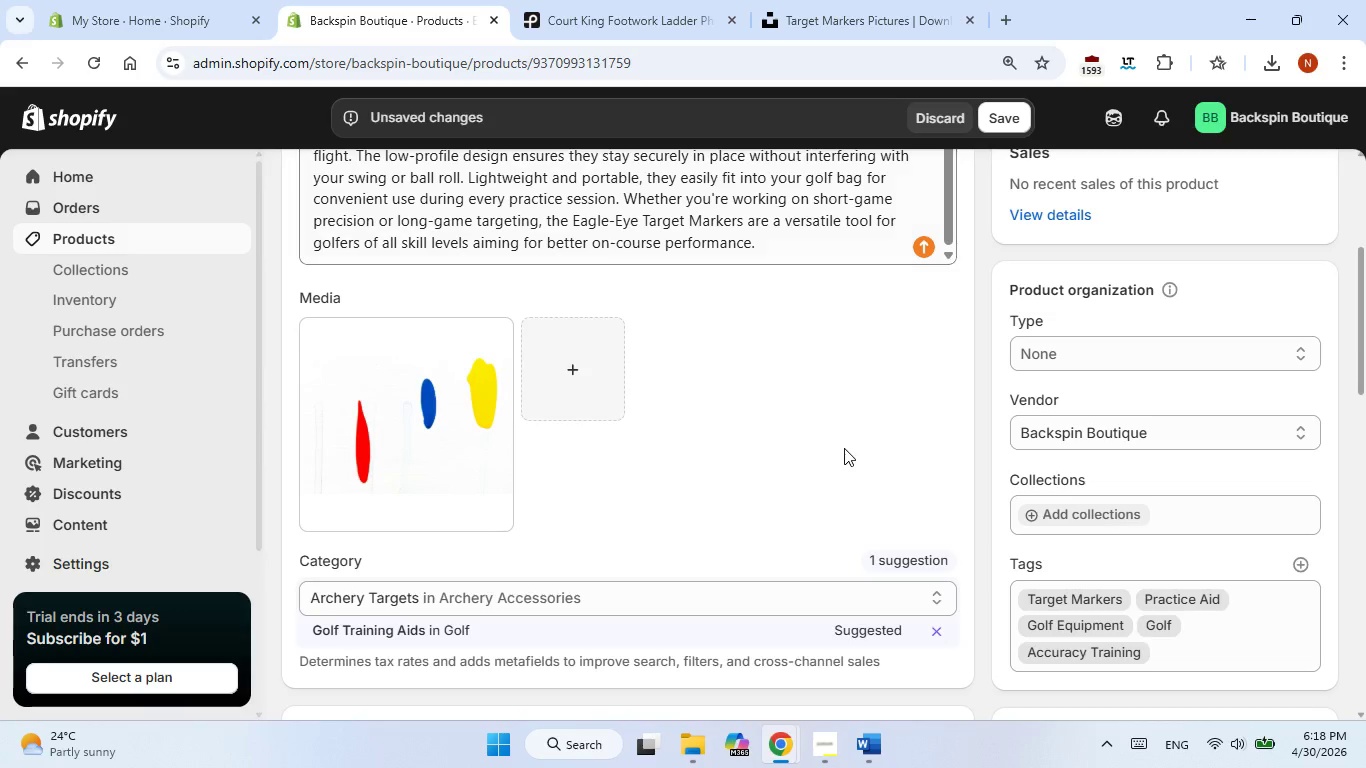 
scroll: coordinate [850, 458], scroll_direction: down, amount: 6.0
 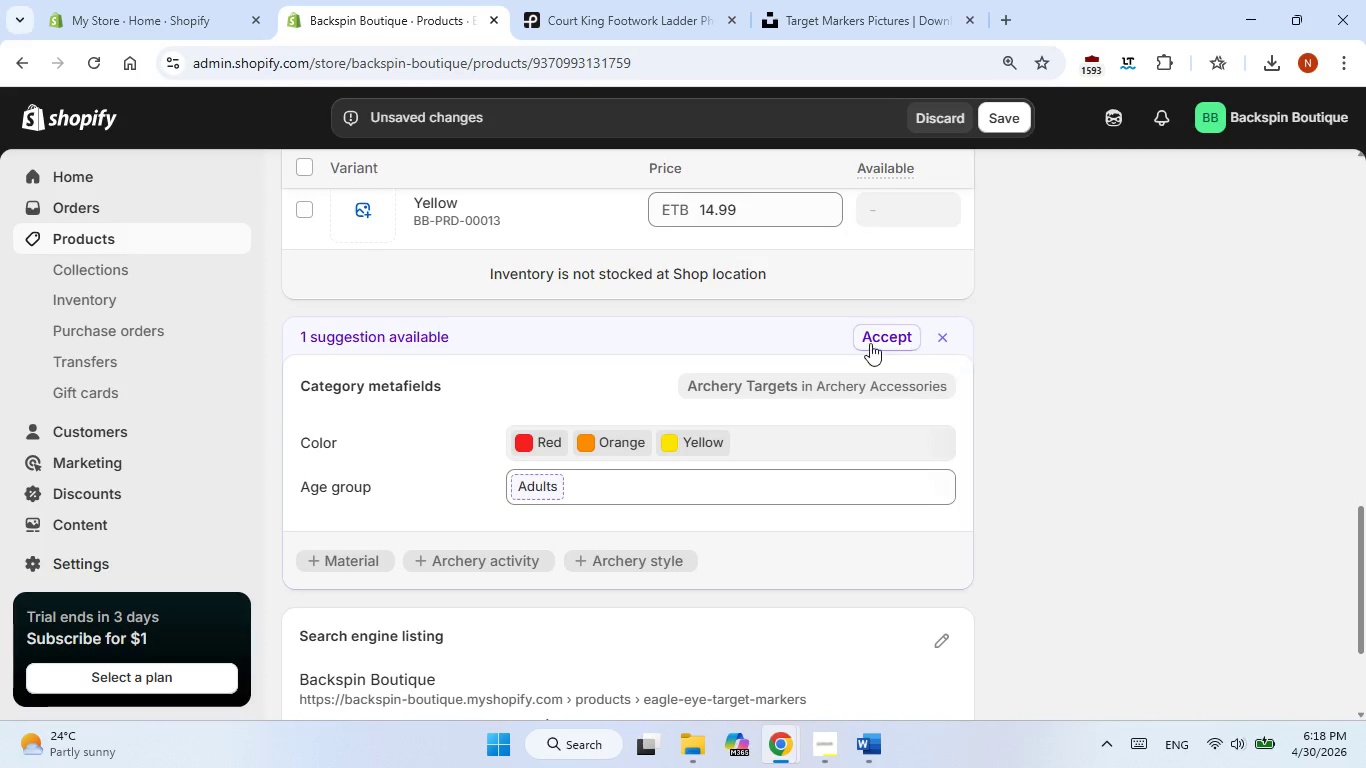 
left_click([870, 343])
 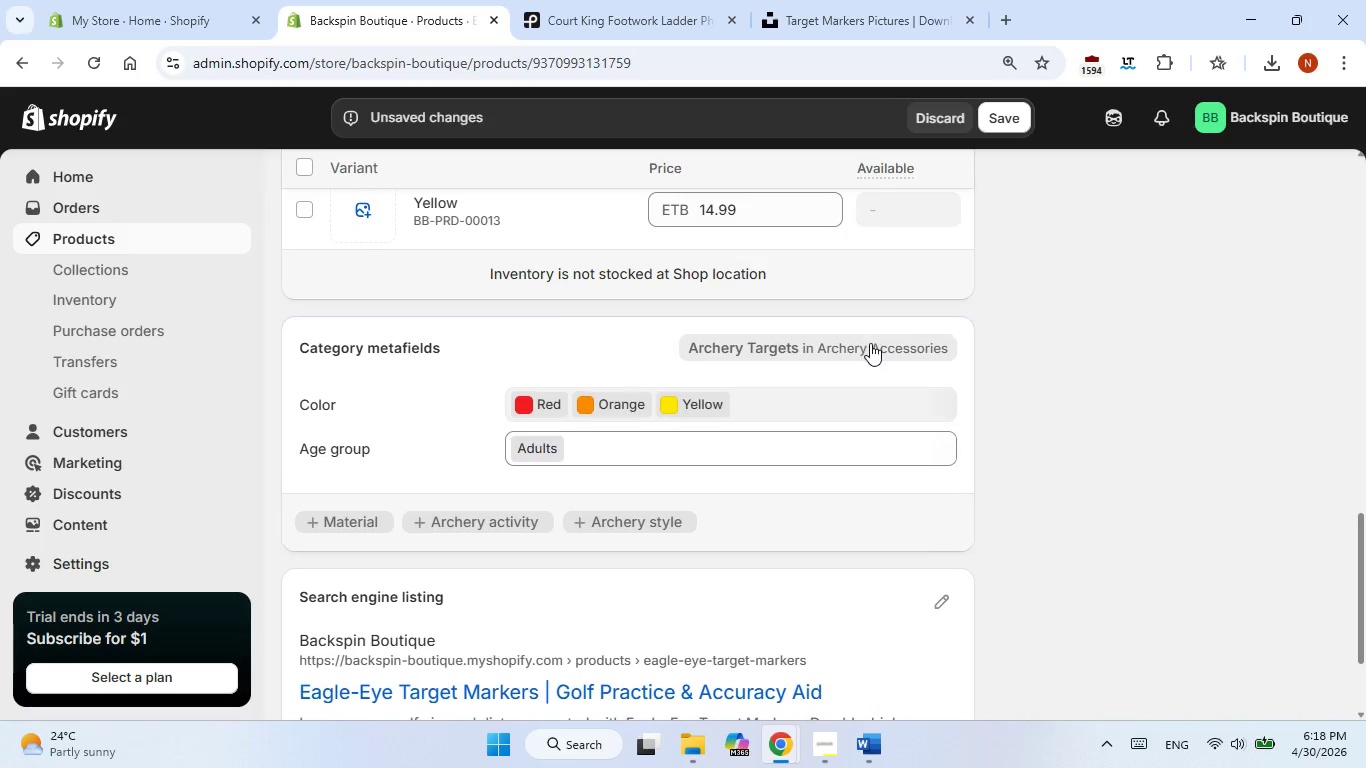 
scroll: coordinate [870, 343], scroll_direction: down, amount: 1.0
 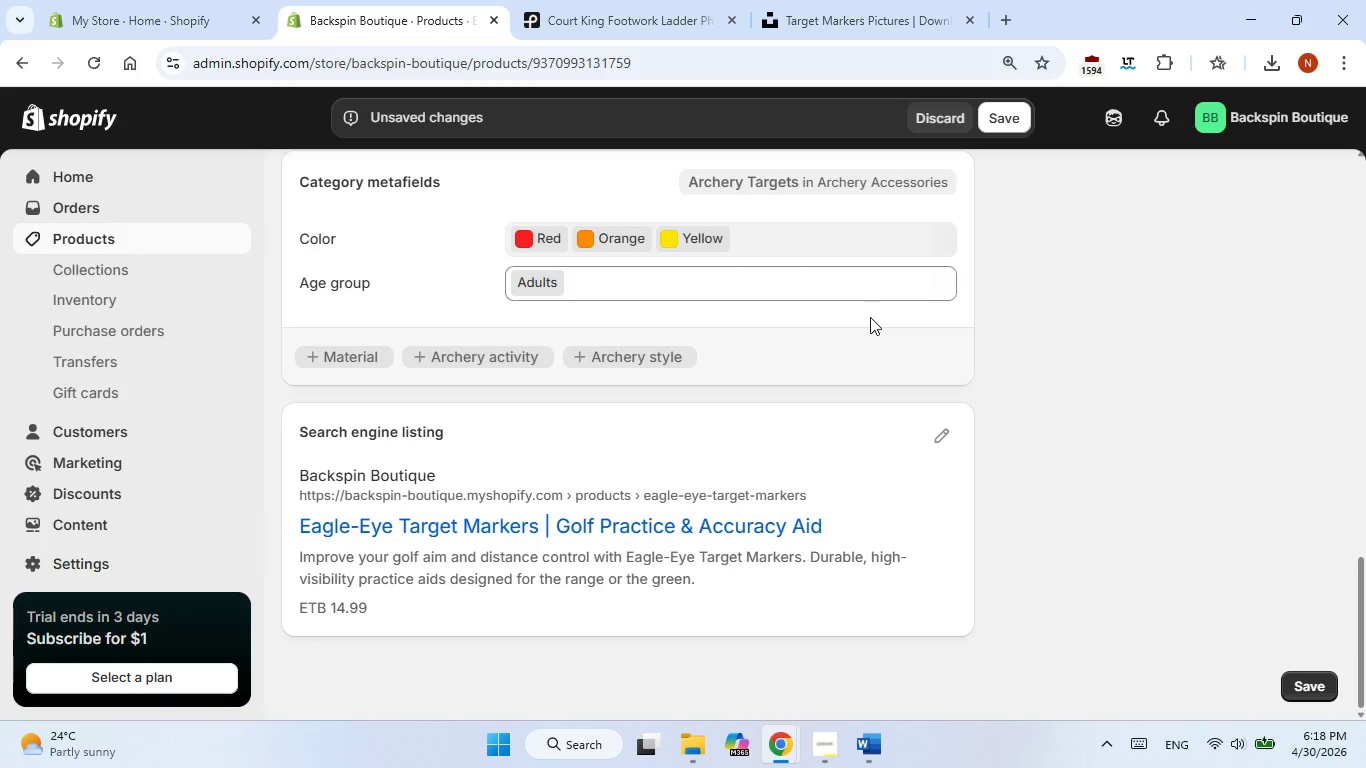 
wait(6.89)
 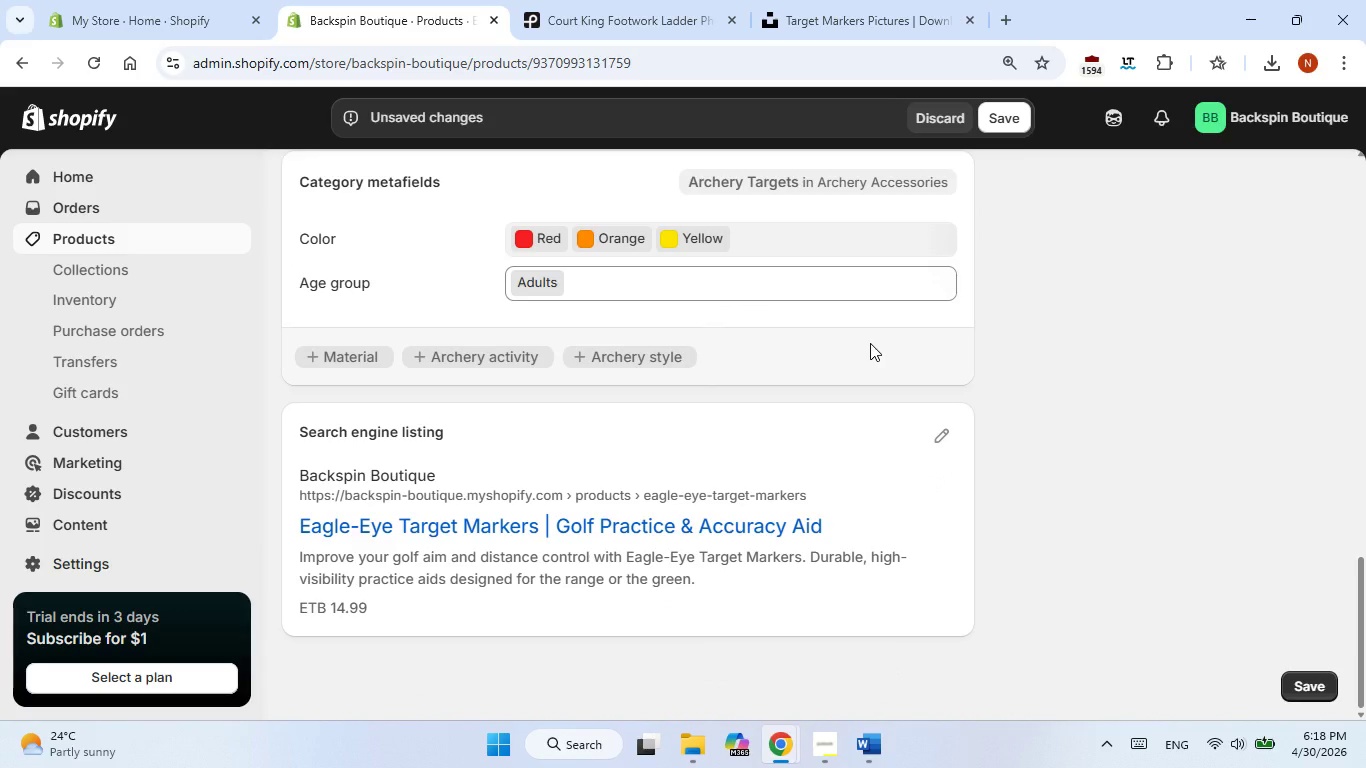 
left_click([954, 430])
 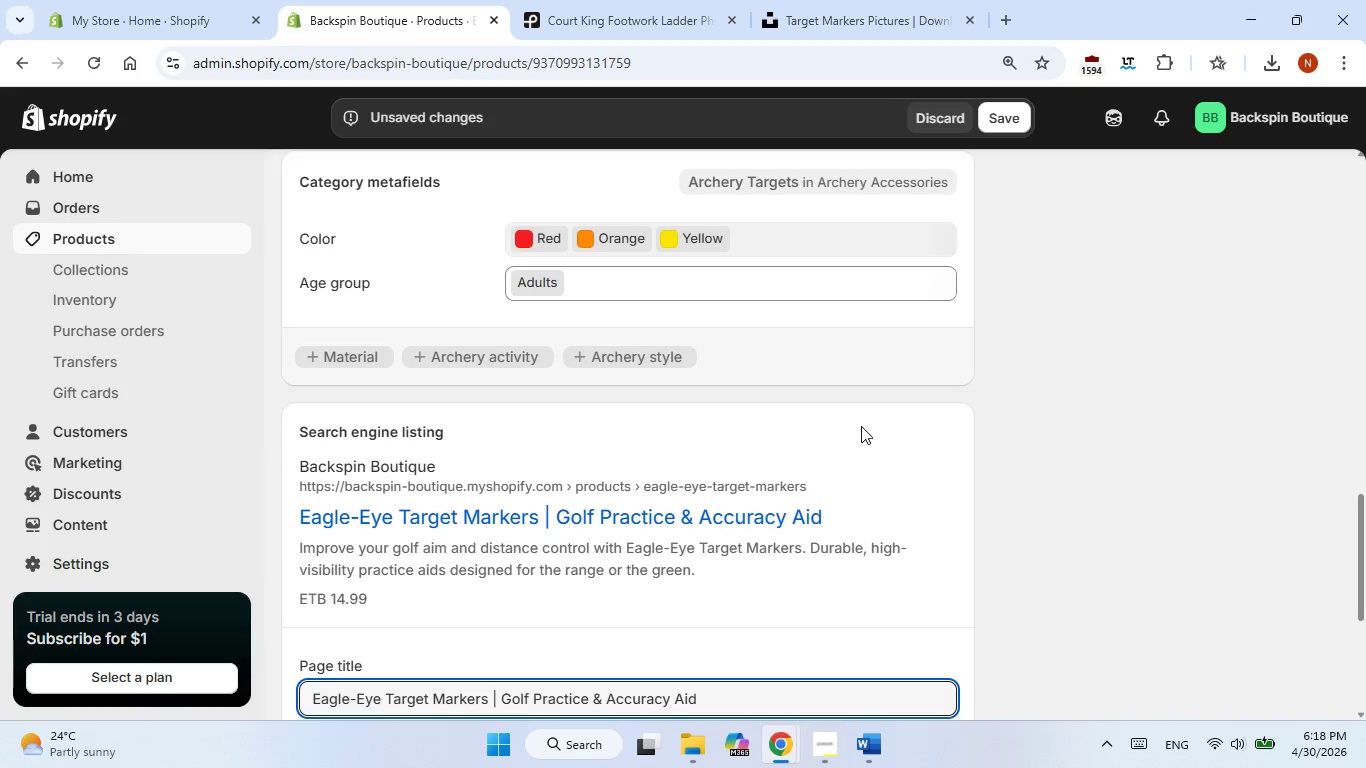 
scroll: coordinate [861, 426], scroll_direction: down, amount: 2.0
 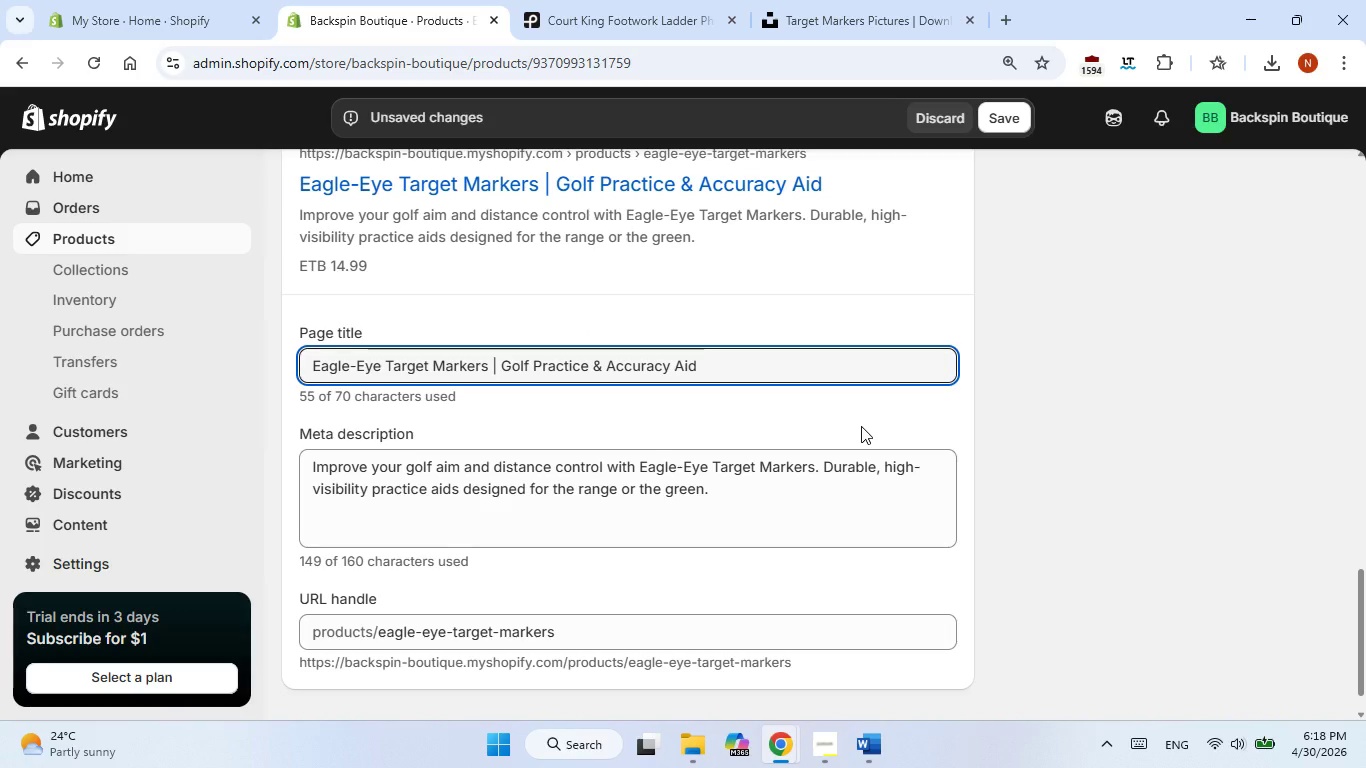 
wait(9.37)
 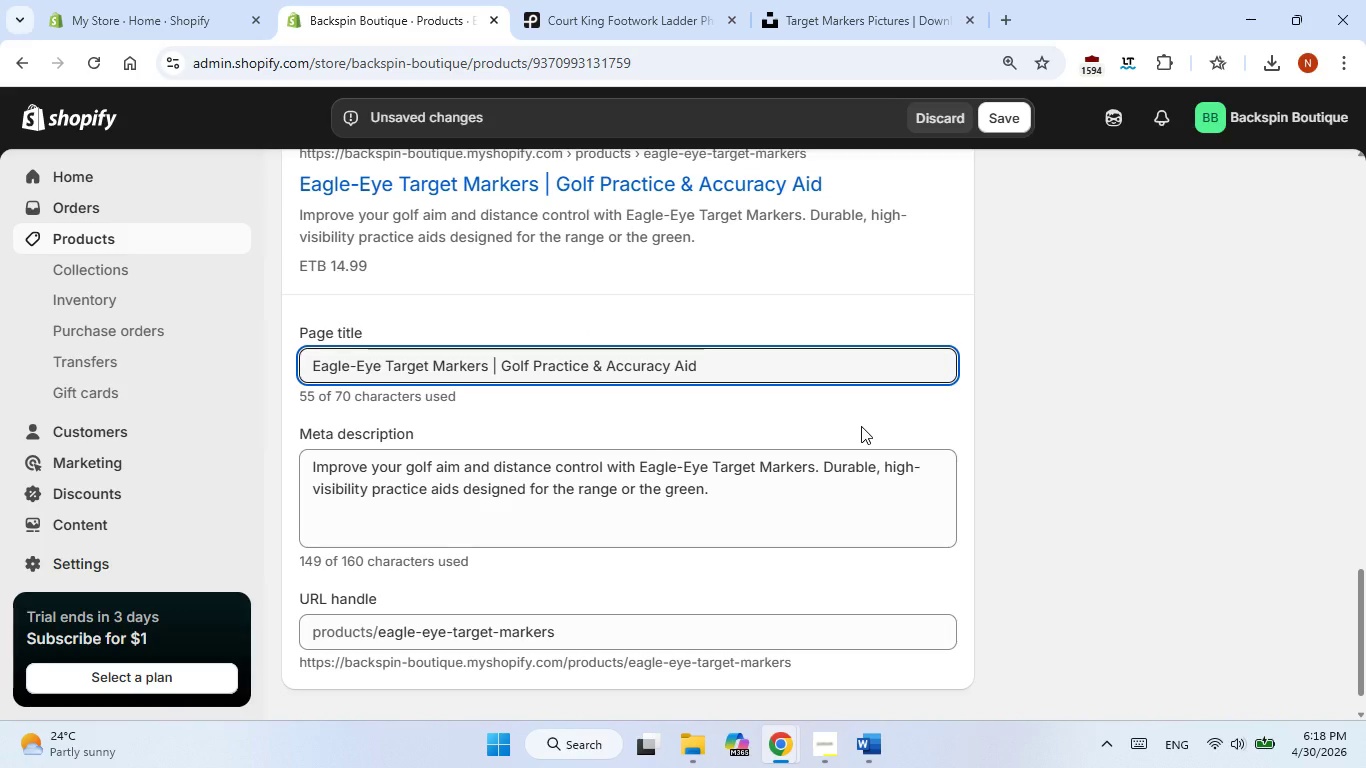 
left_click([1014, 128])
 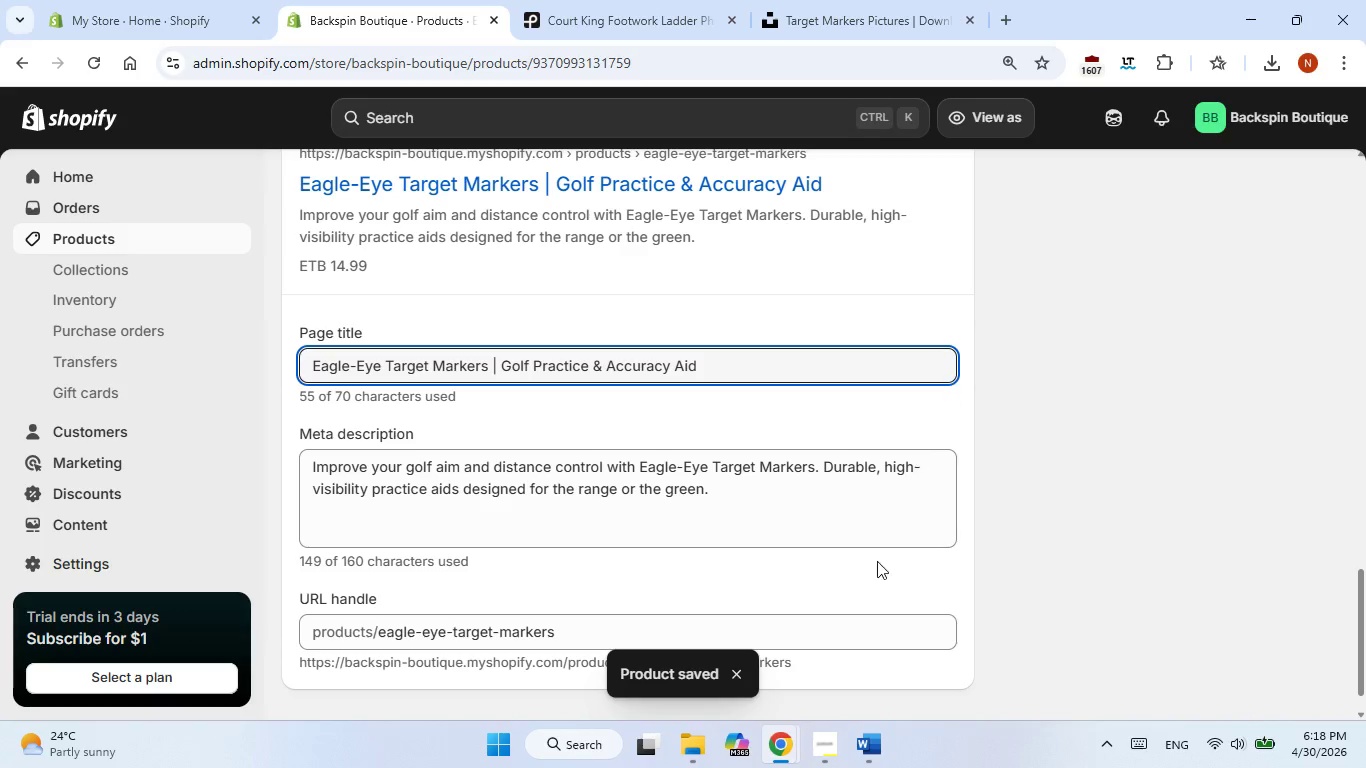 
wait(7.44)
 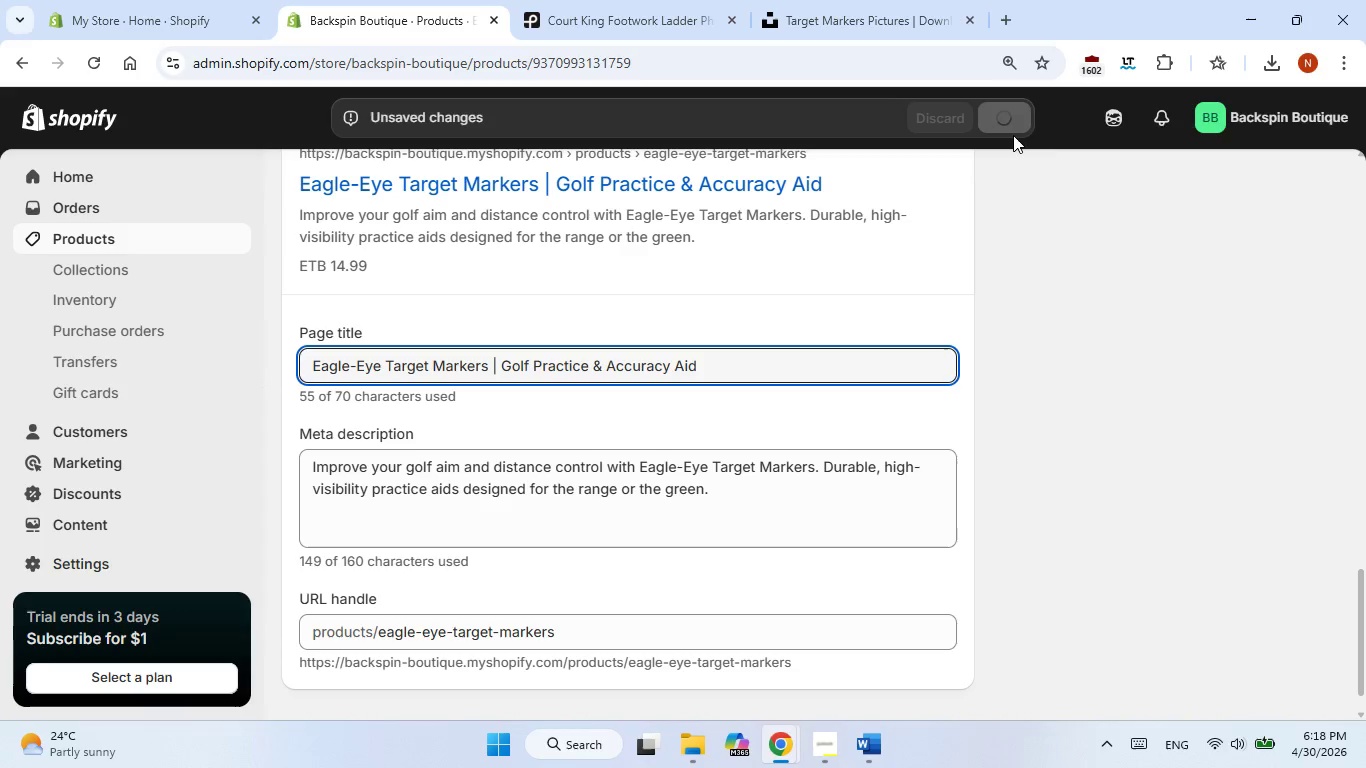 
scroll: coordinate [814, 211], scroll_direction: none, amount: 0.0
 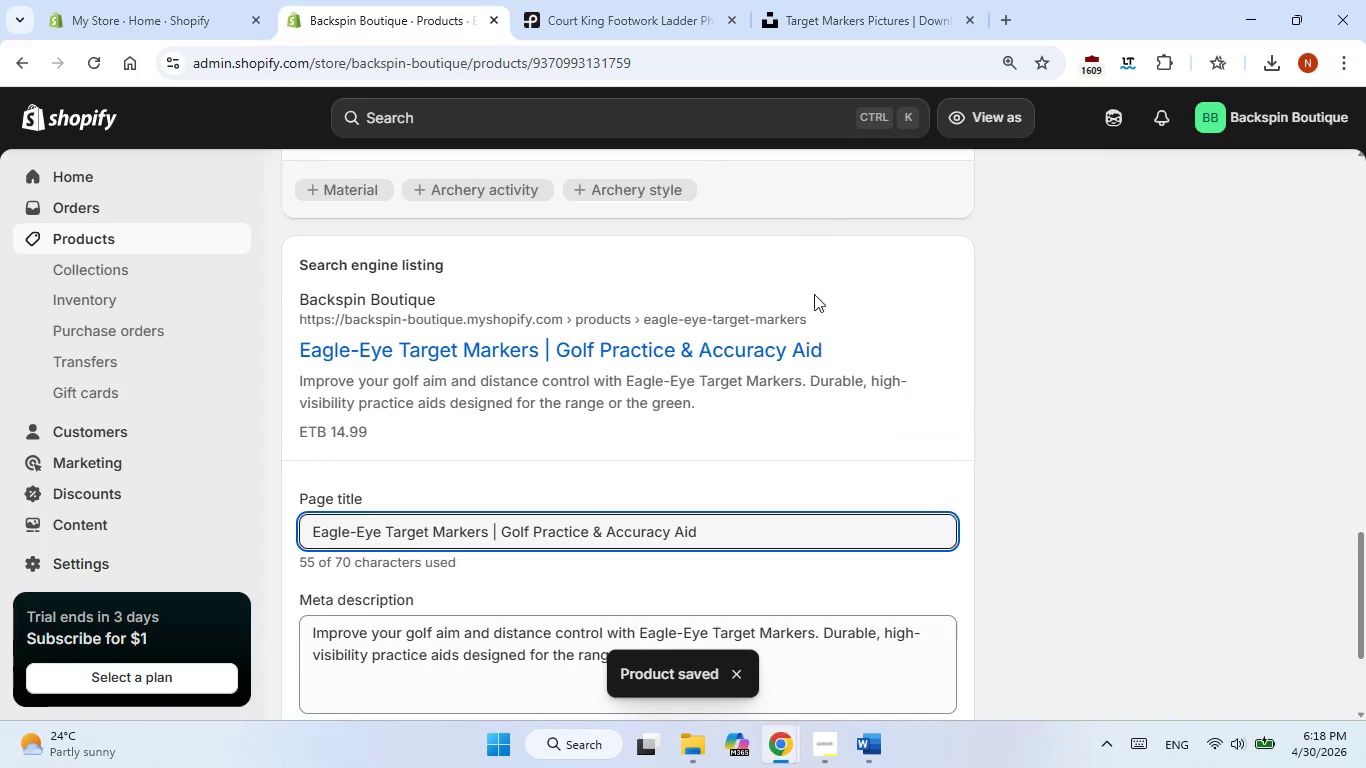 
scroll: coordinate [814, 388], scroll_direction: up, amount: 7.0
 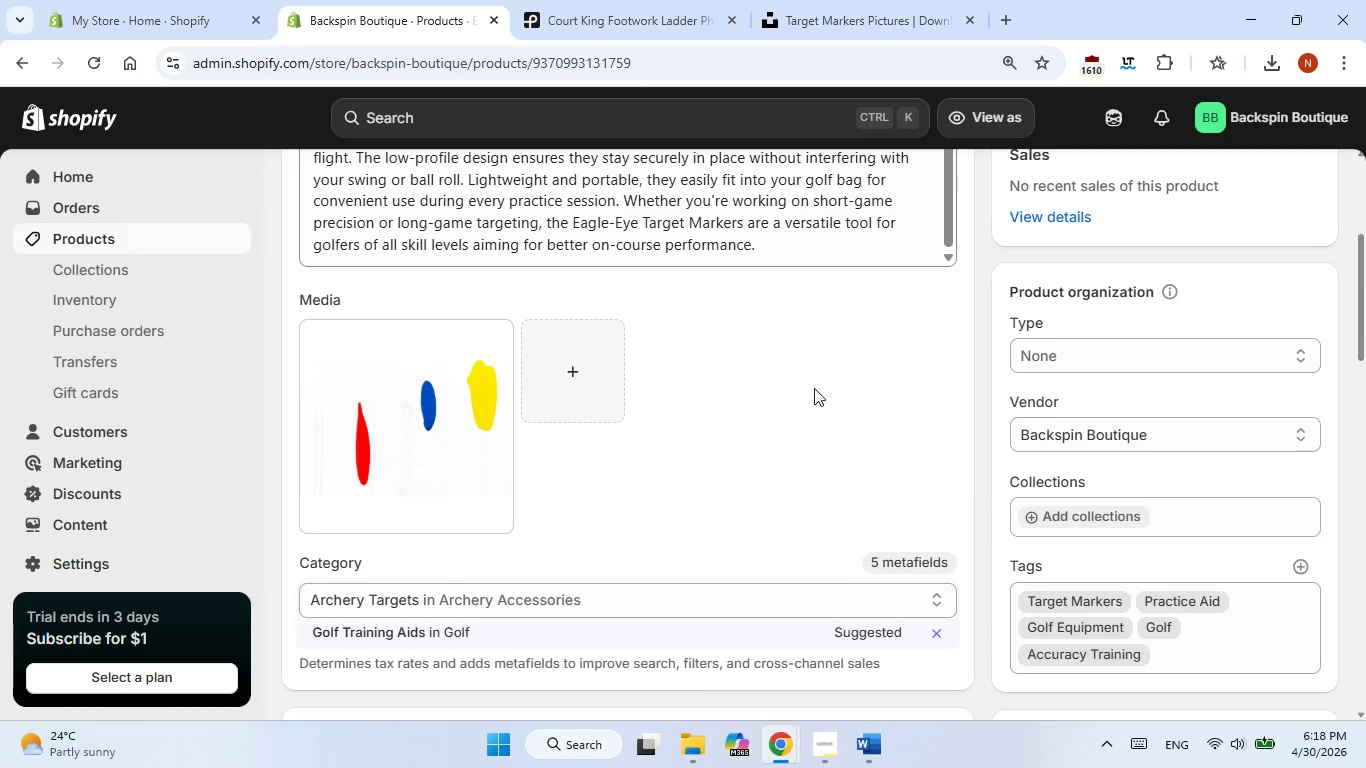 
scroll: coordinate [814, 388], scroll_direction: down, amount: 1.0
 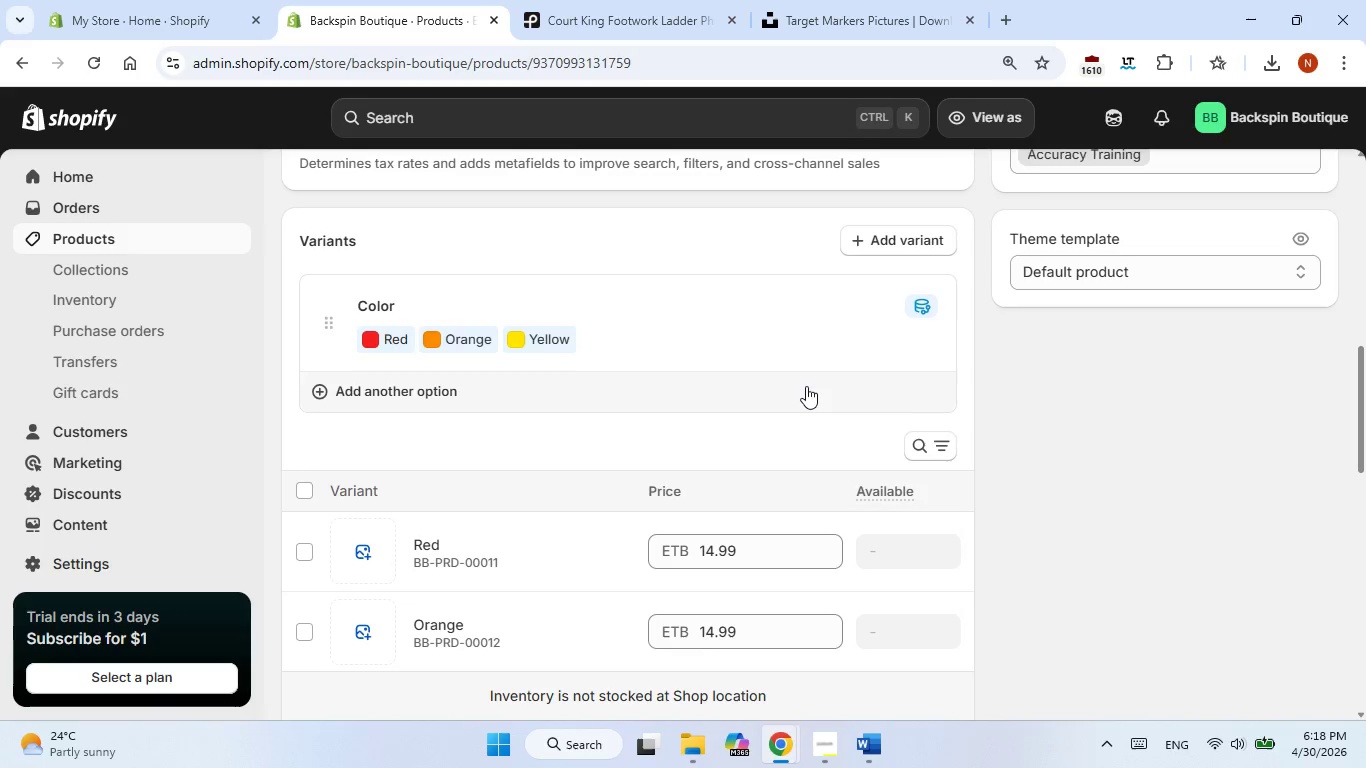 
wait(8.44)
 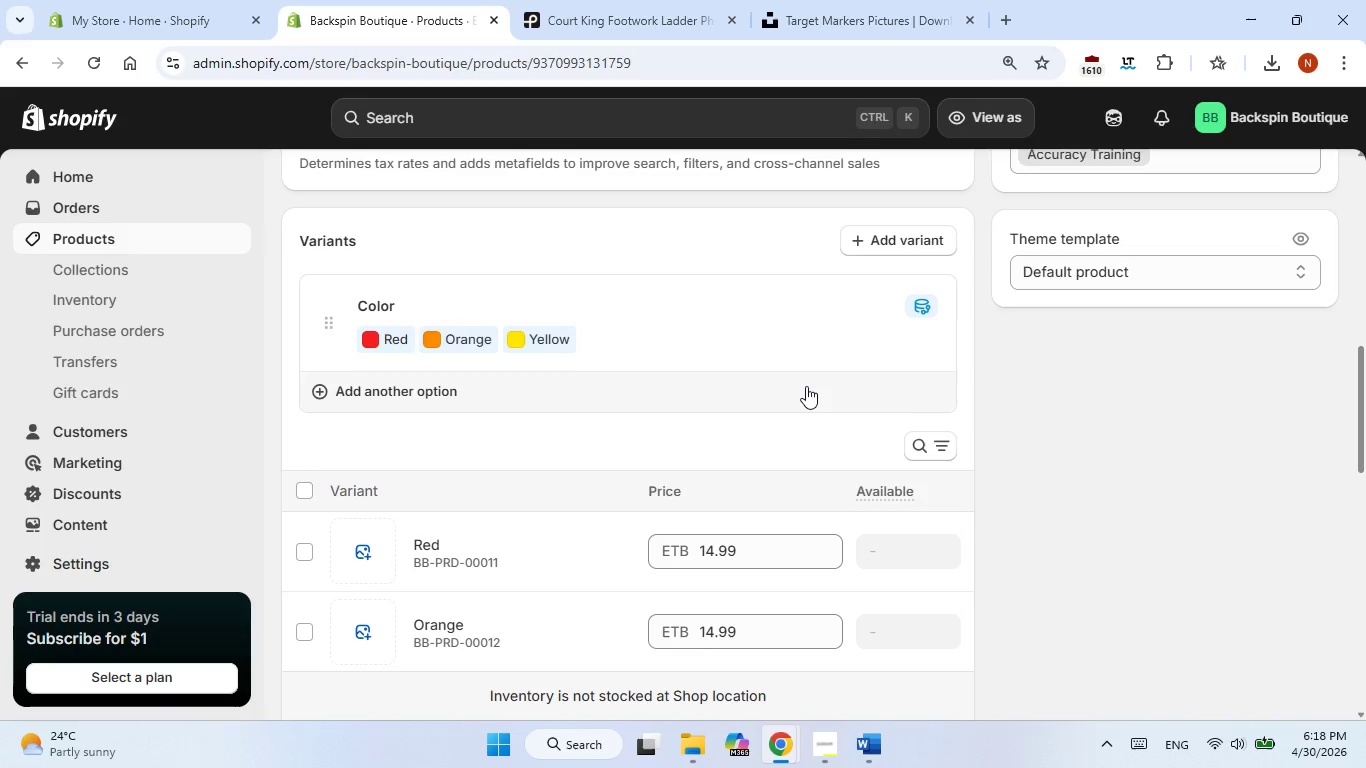 
scroll: coordinate [751, 486], scroll_direction: none, amount: 0.0
 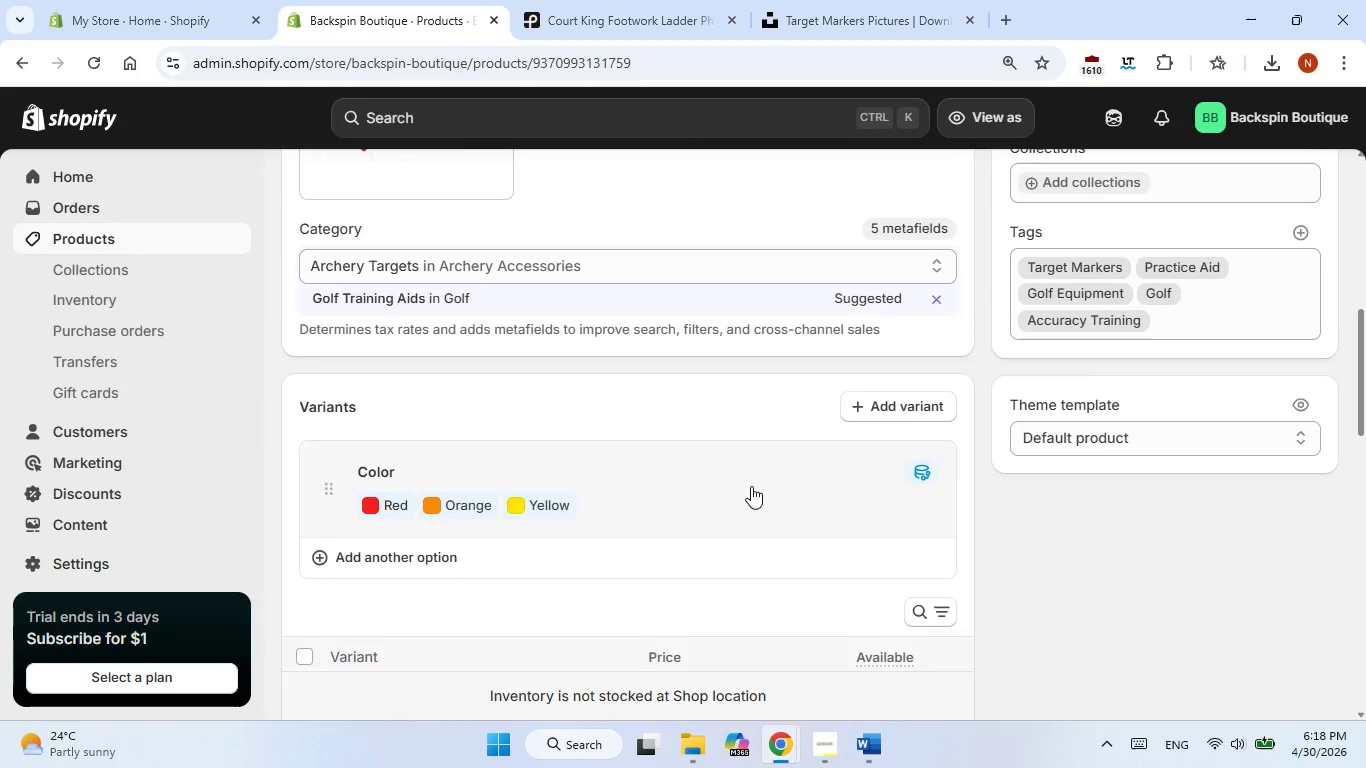 
scroll: coordinate [751, 486], scroll_direction: up, amount: 1.0
 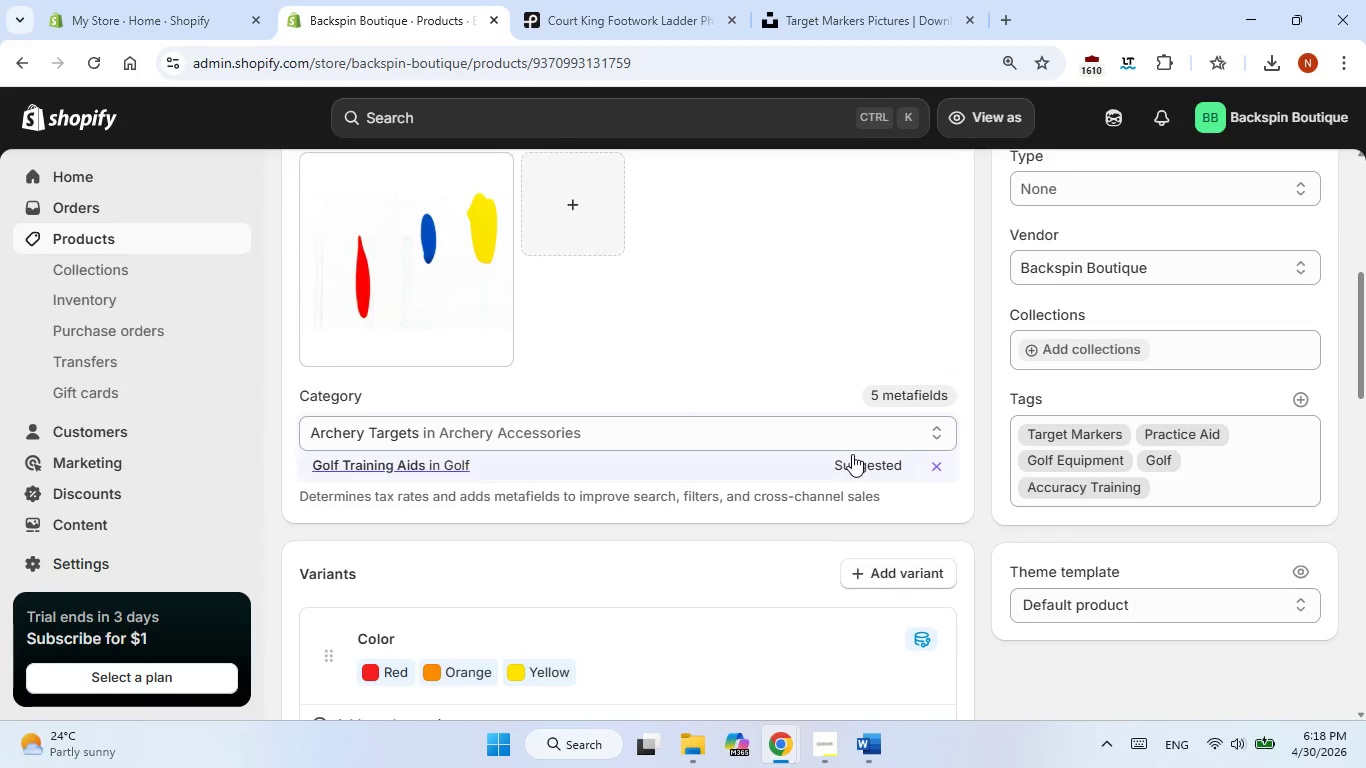 
left_click([851, 456])
 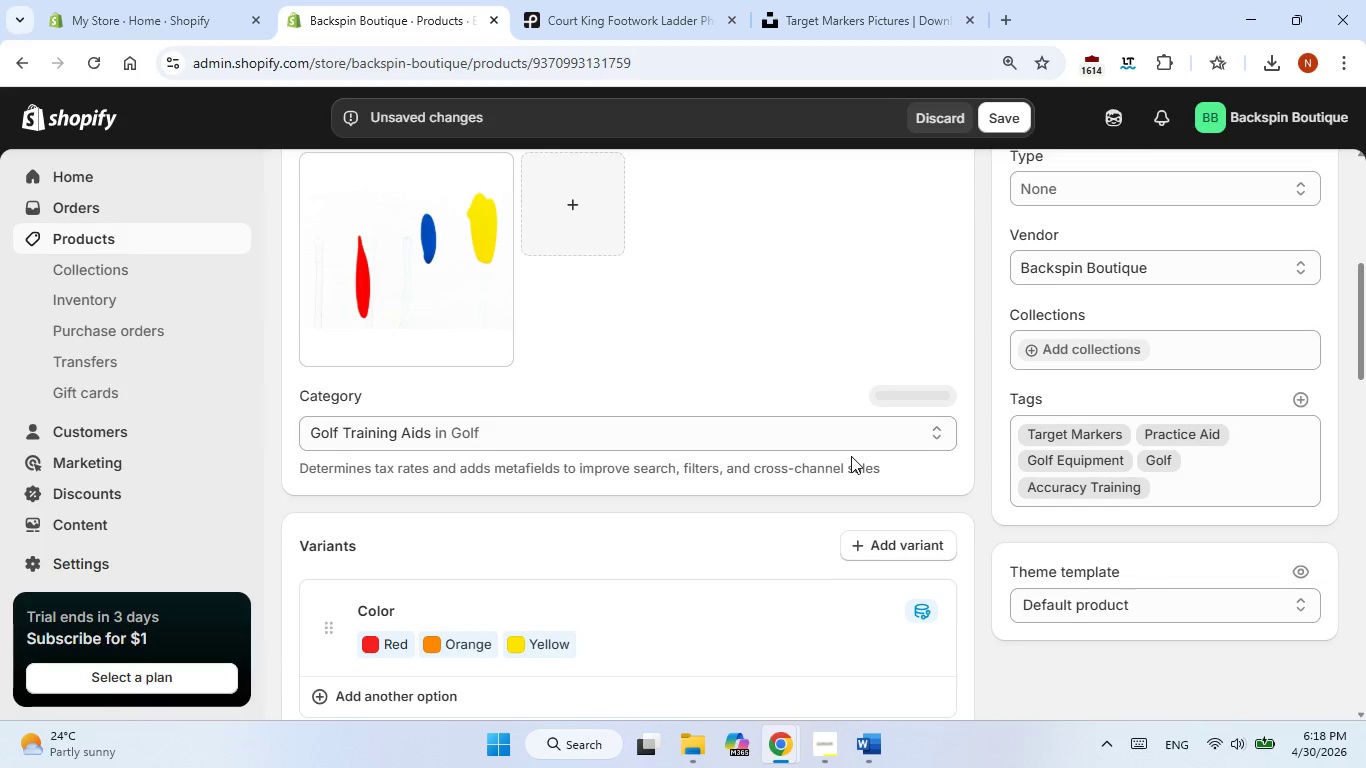 
scroll: coordinate [851, 456], scroll_direction: down, amount: 7.0
 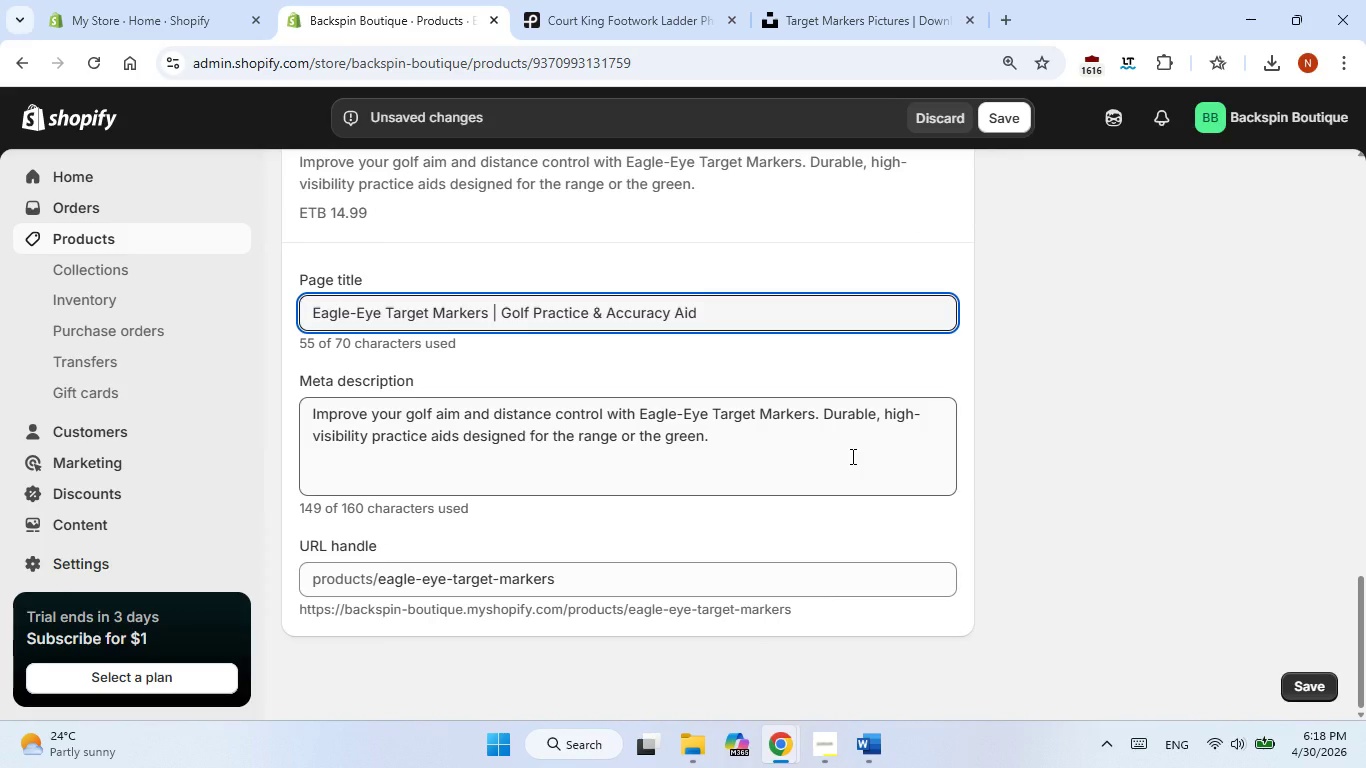 
scroll: coordinate [851, 456], scroll_direction: up, amount: 3.0
 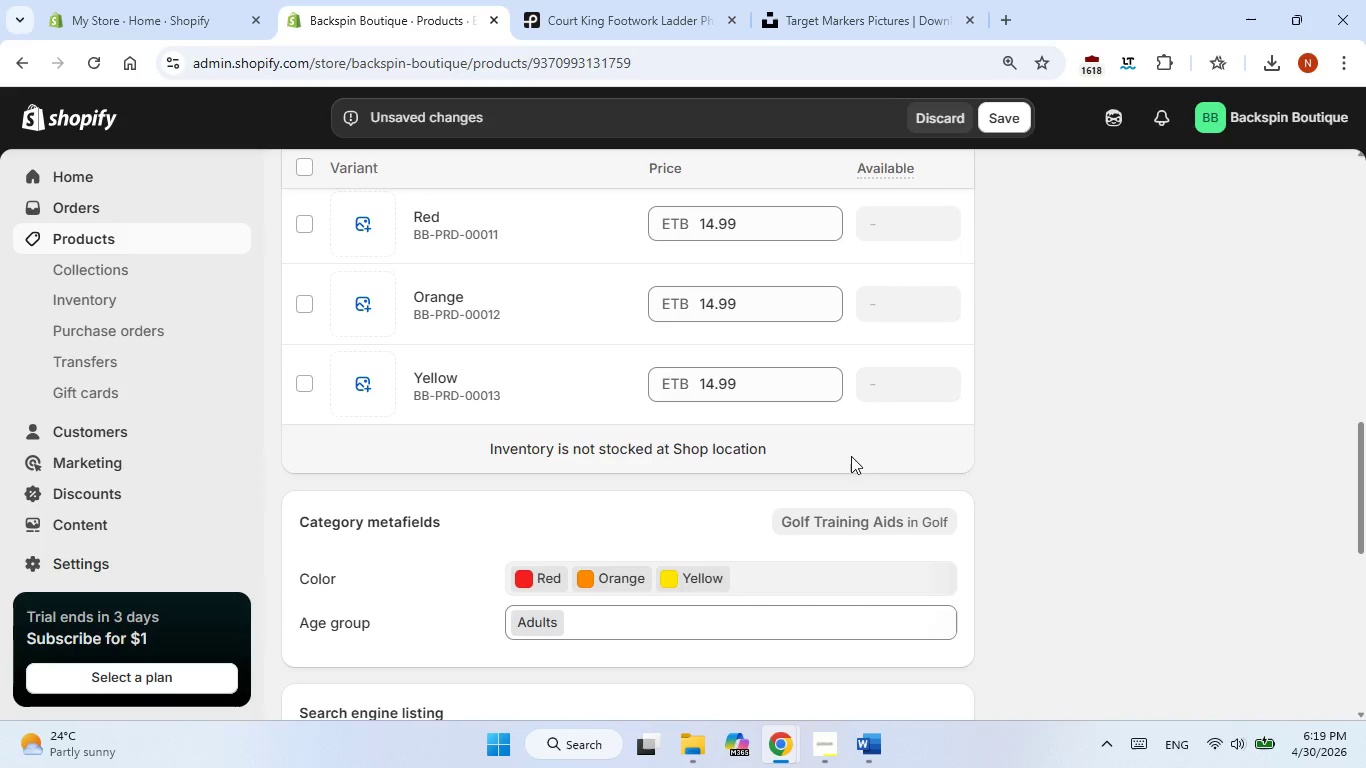 
wait(19.34)
 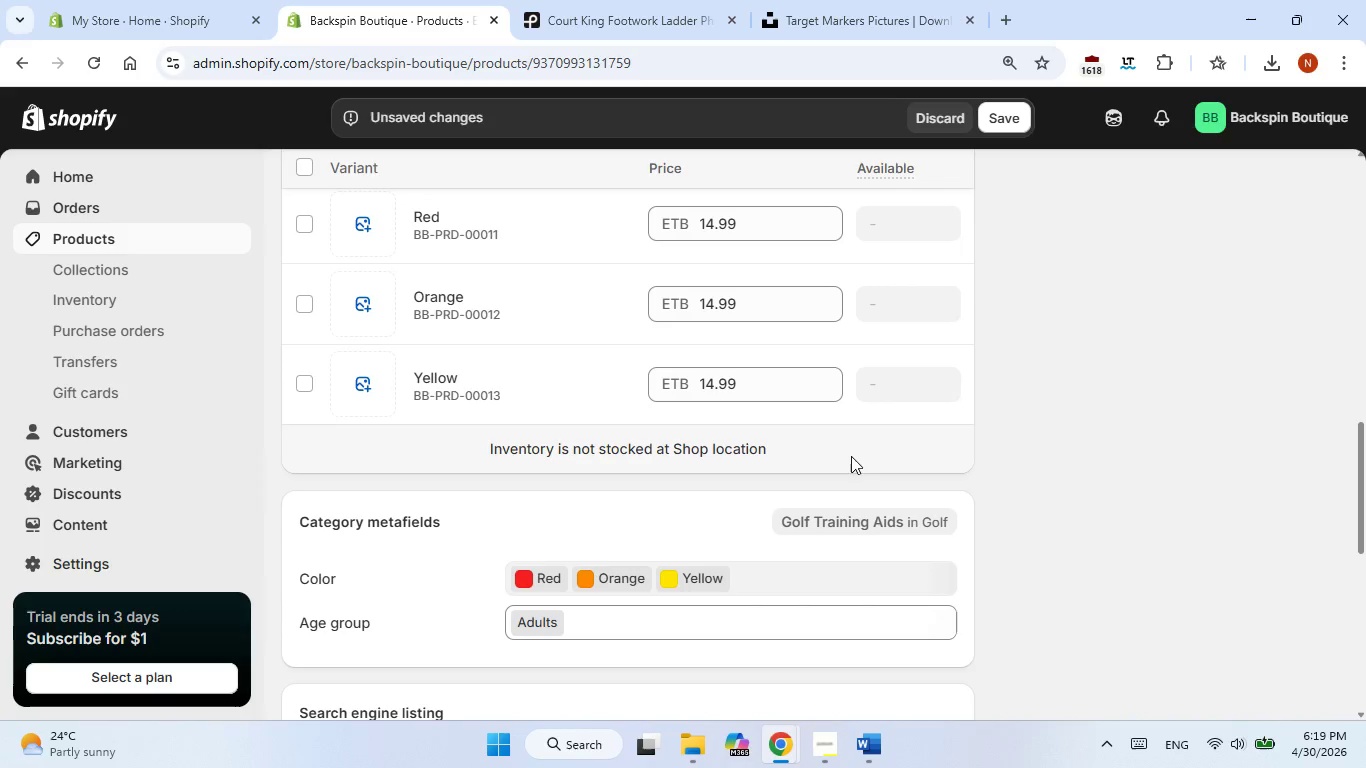 
scroll: coordinate [851, 456], scroll_direction: up, amount: 10.0
 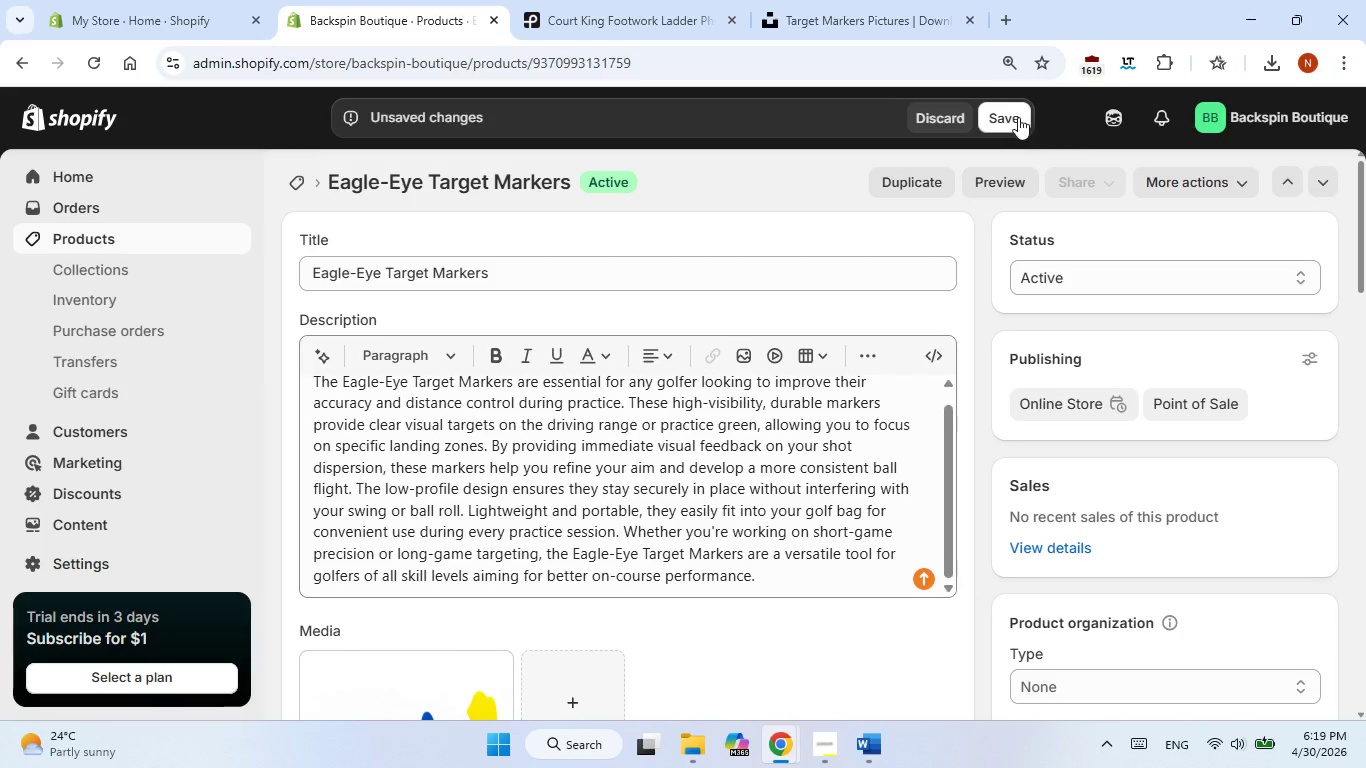 
left_click([1018, 117])
 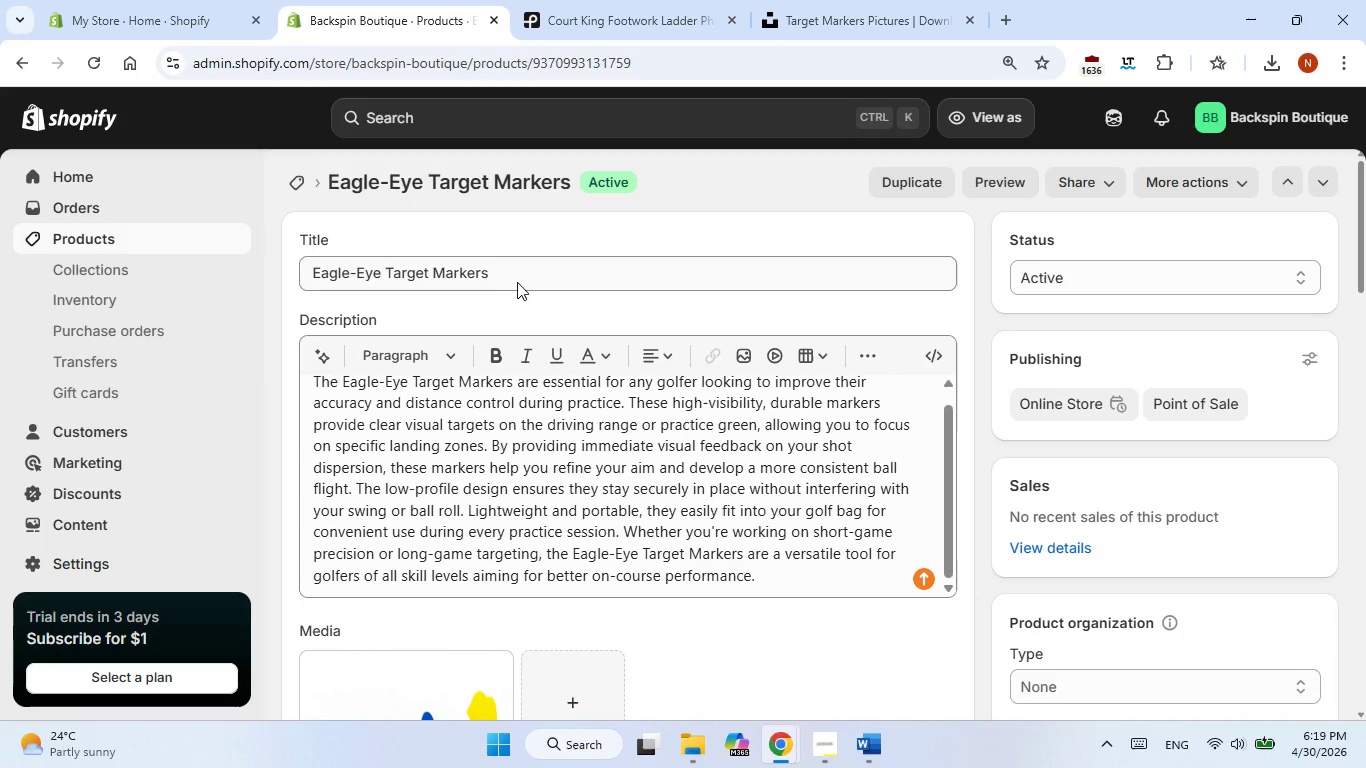 
wait(16.2)
 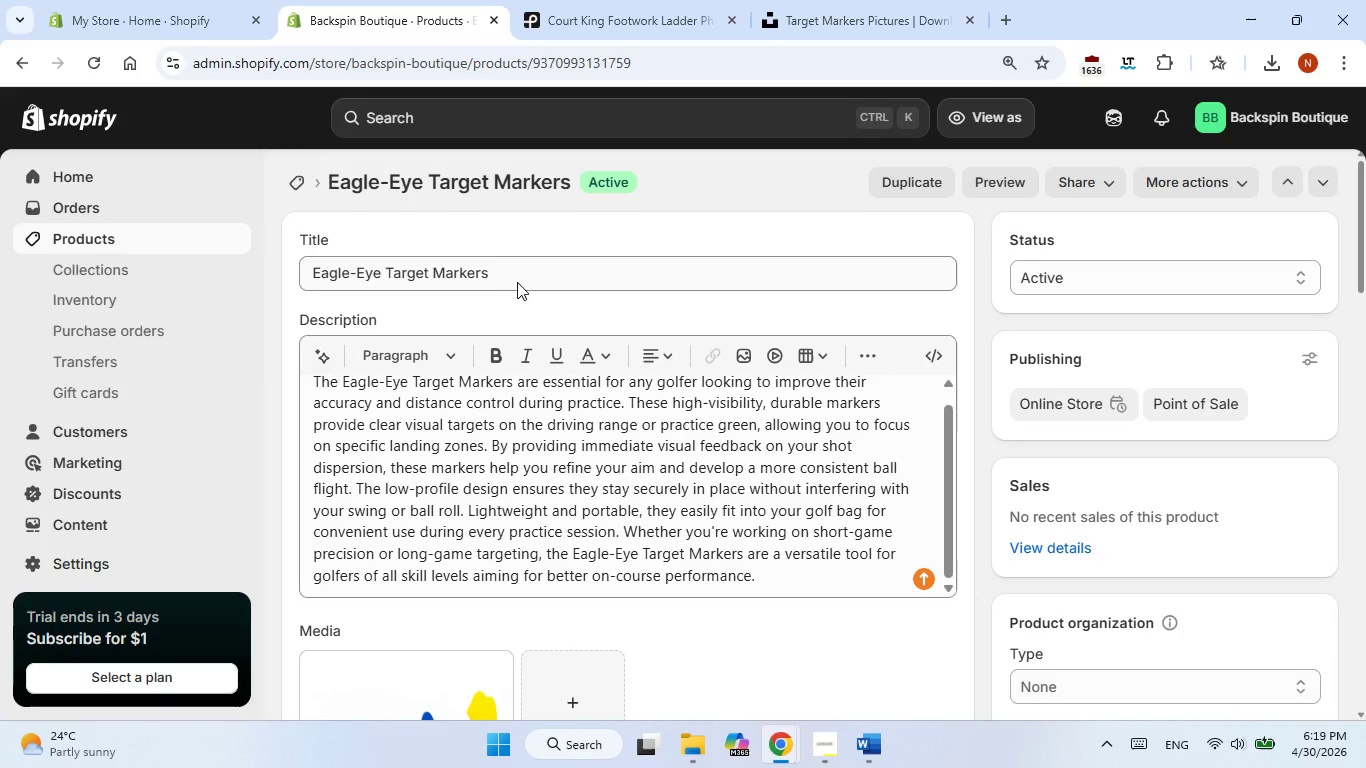 
scroll: coordinate [517, 282], scroll_direction: down, amount: 2.0
 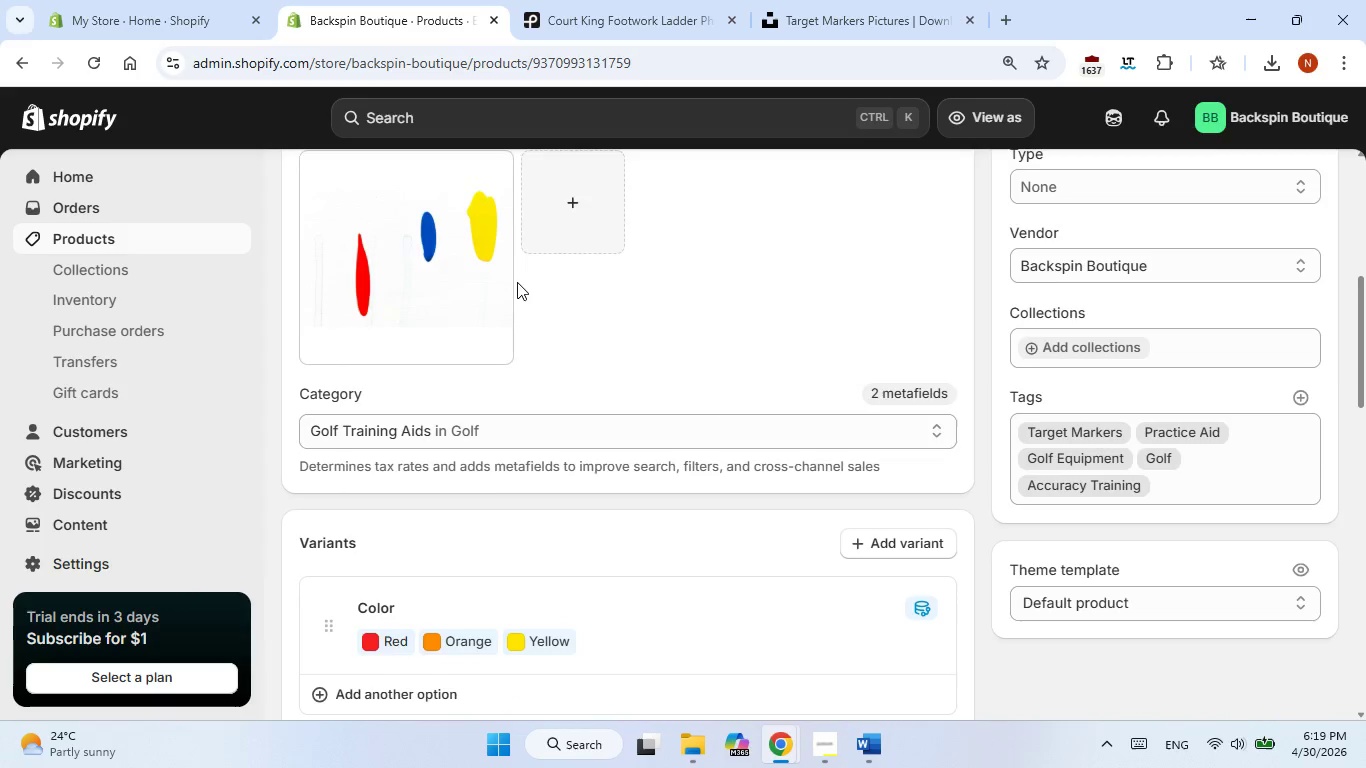 
scroll: coordinate [517, 282], scroll_direction: up, amount: 2.0
 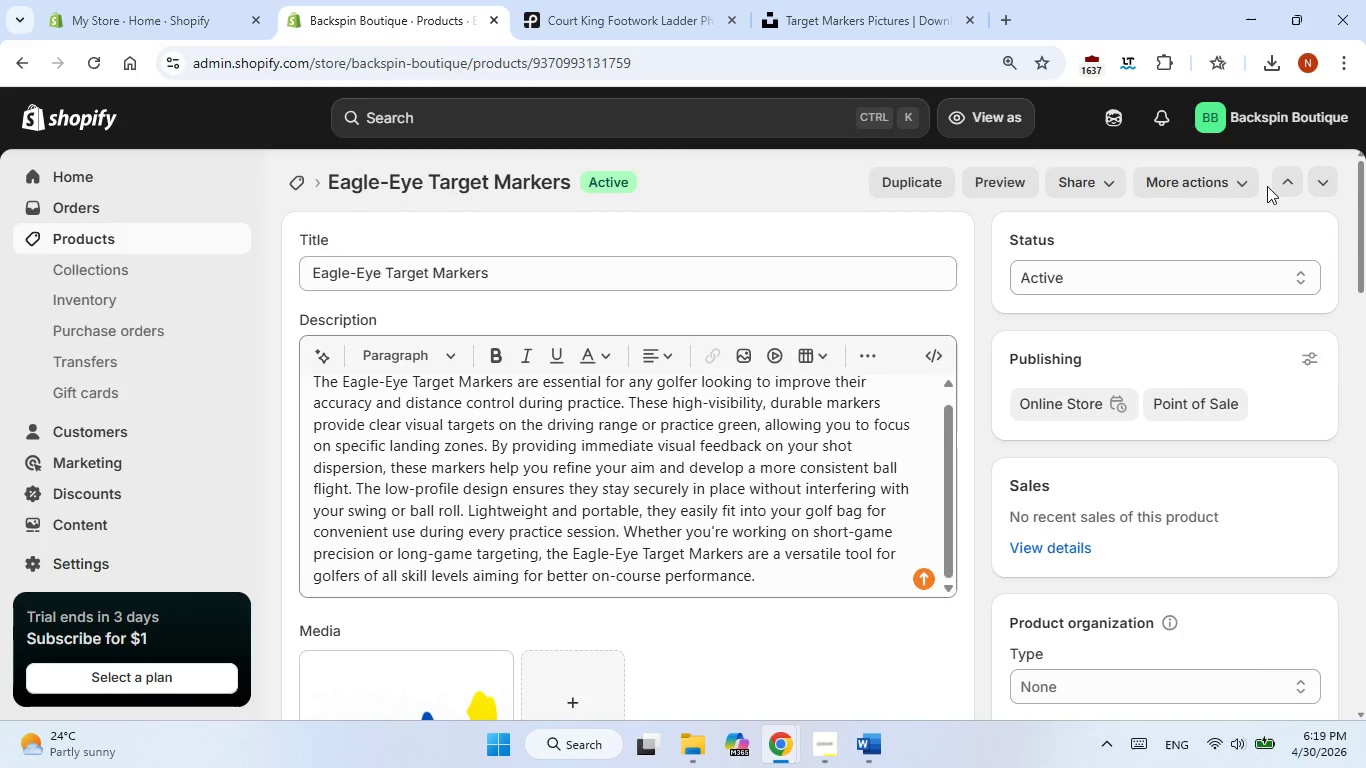 
double_click([1267, 186])
 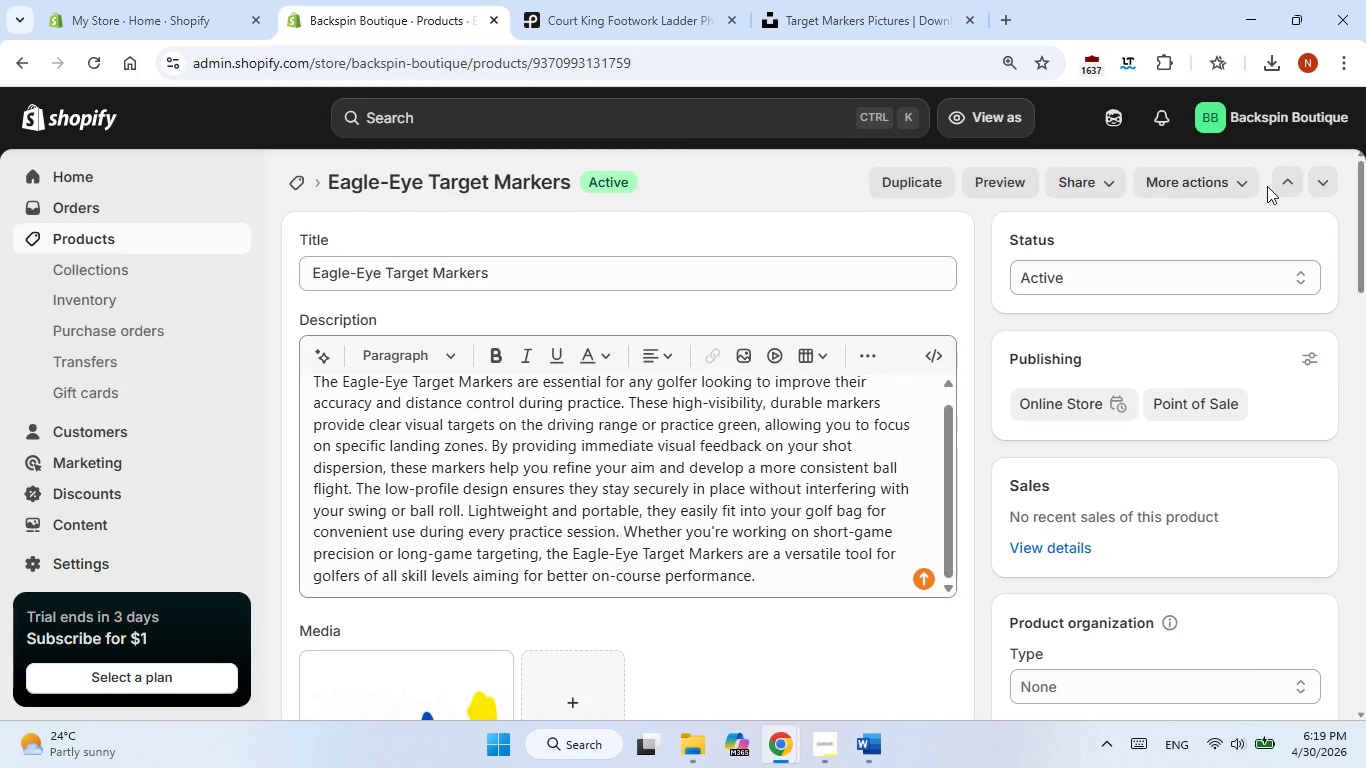 
triple_click([1267, 186])
 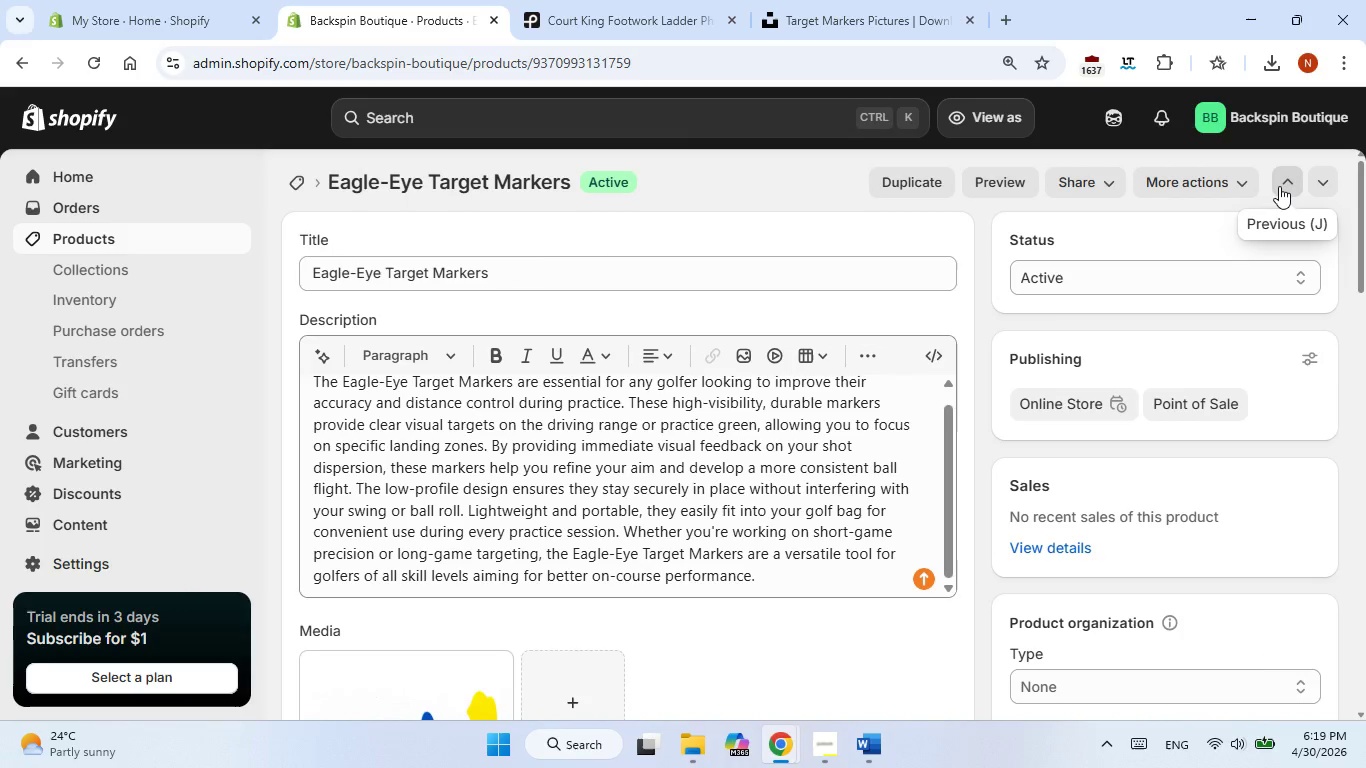 
triple_click([1279, 186])
 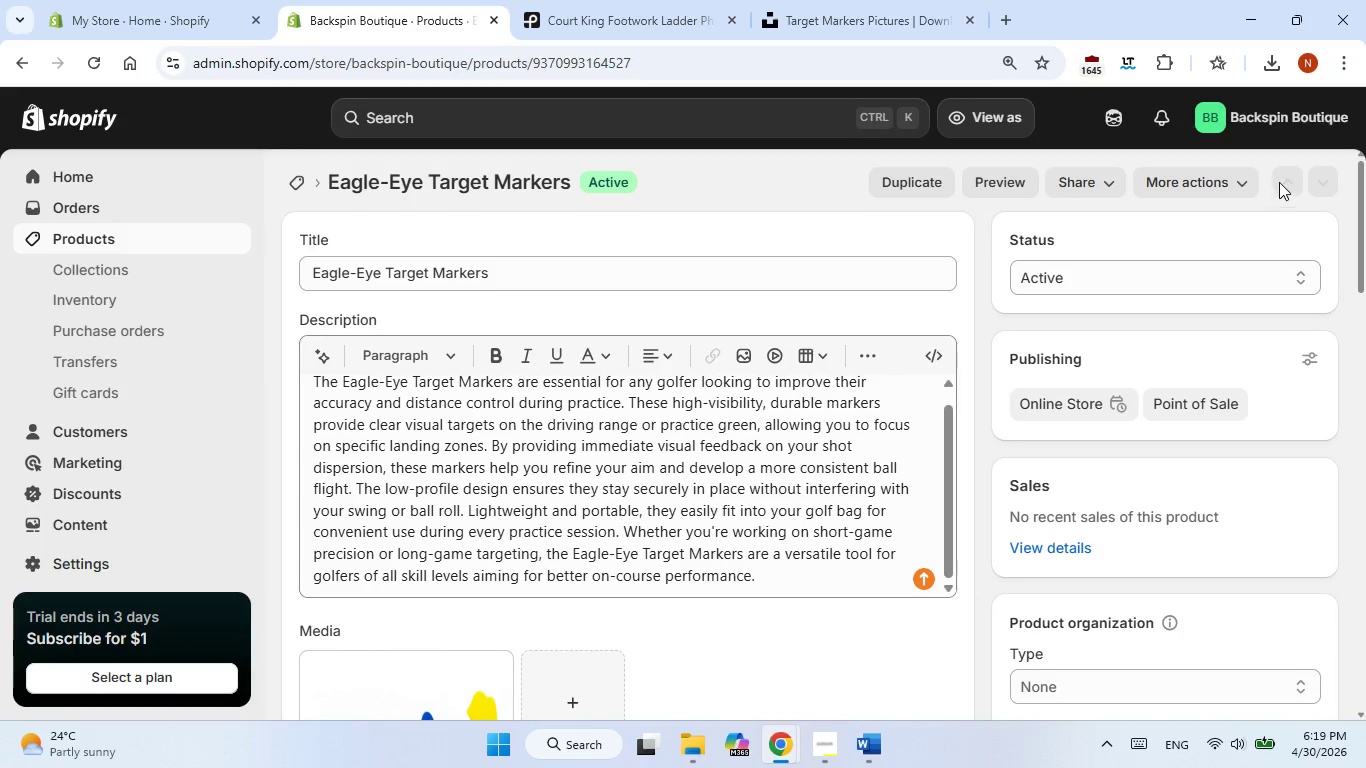 
mouse_move([1264, 25])
 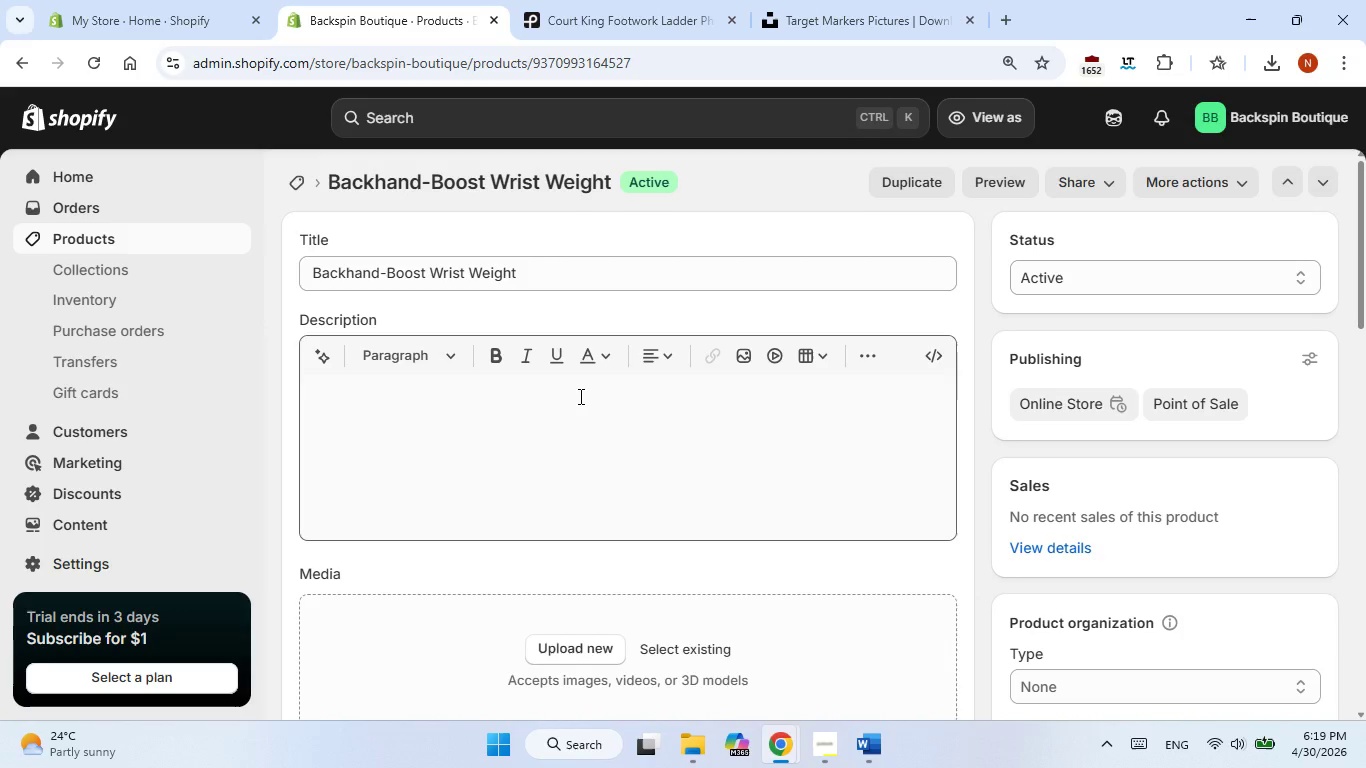 
left_click([579, 396])
 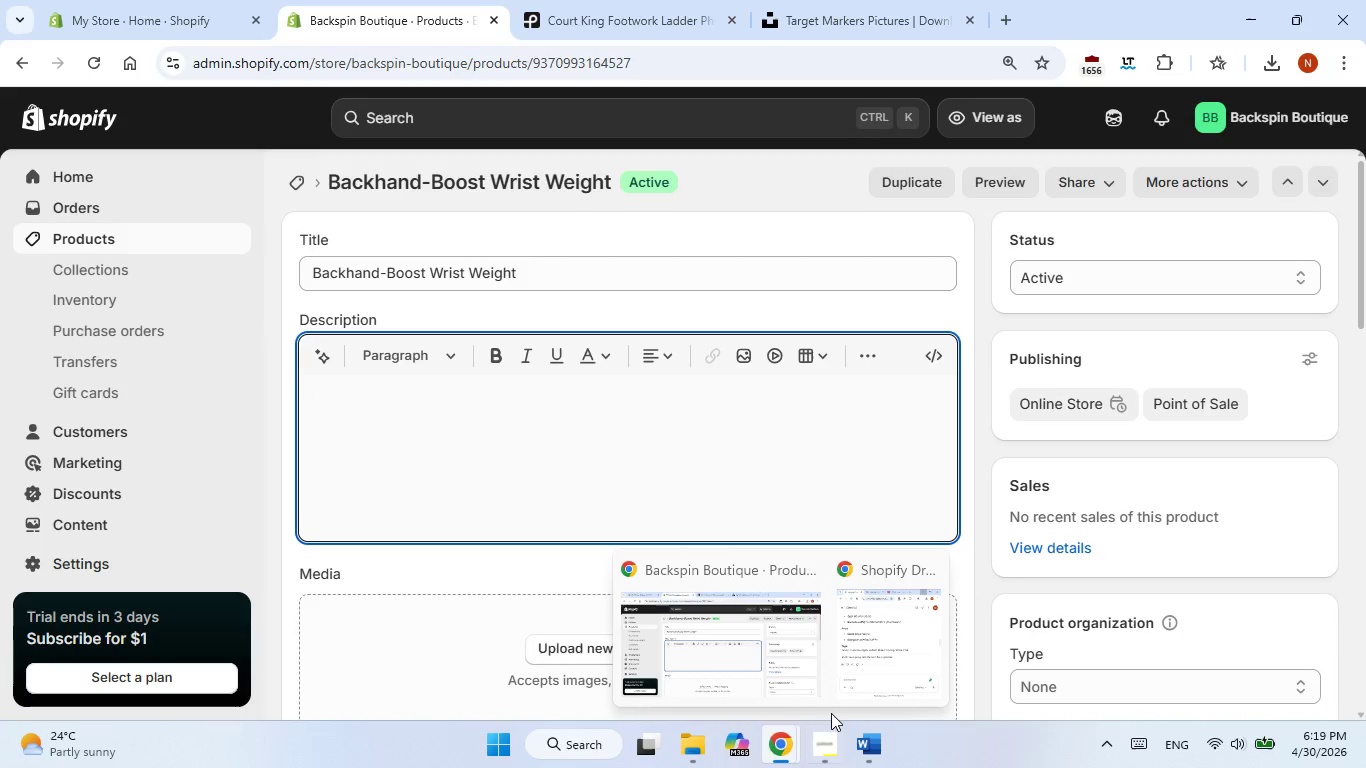 
left_click([758, 670])
 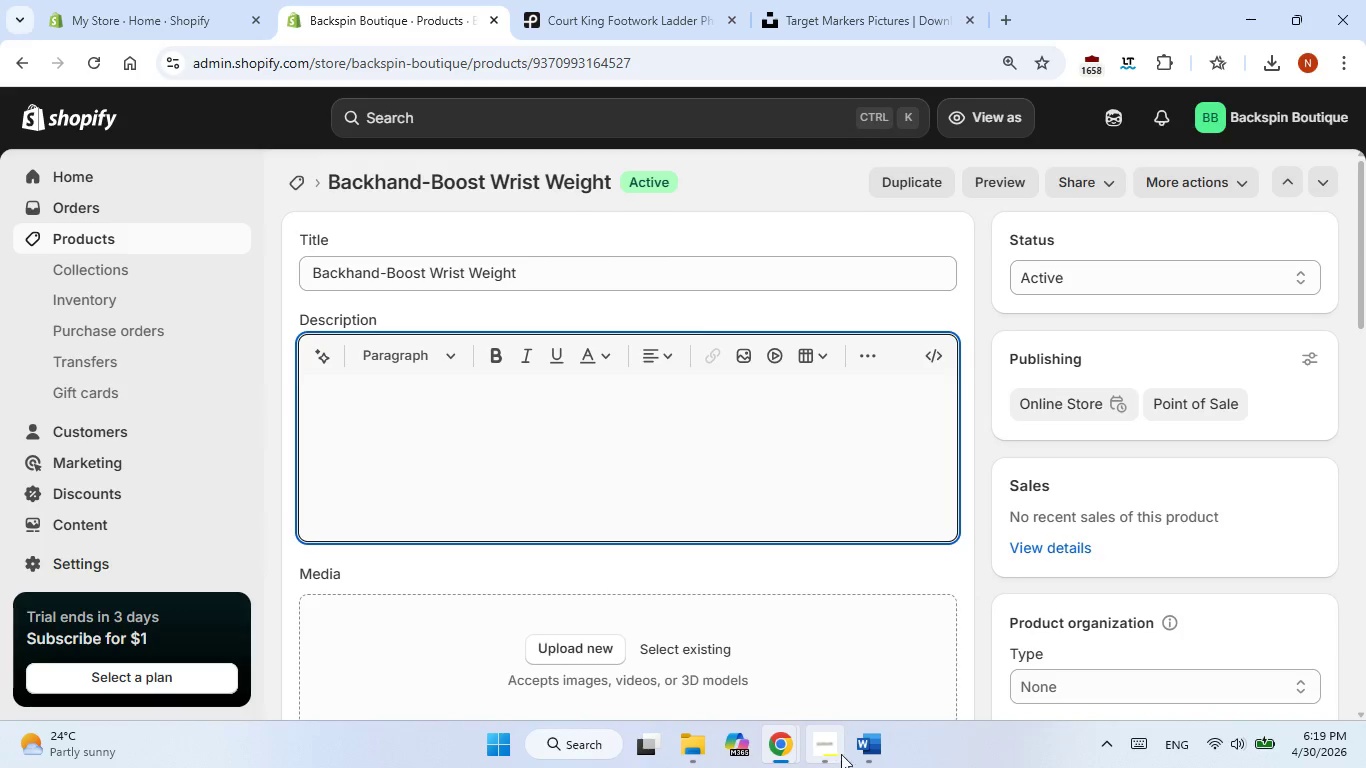 
left_click([874, 741])
 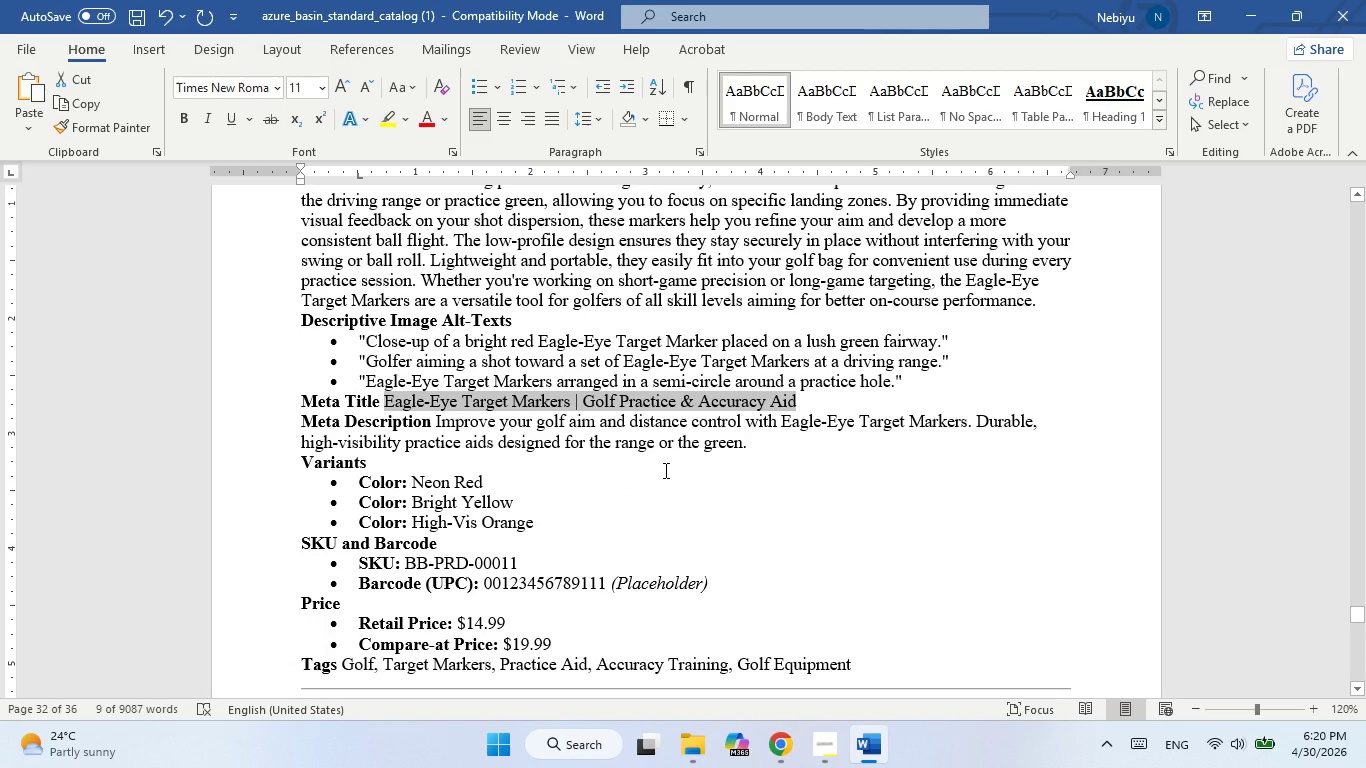 
scroll: coordinate [664, 470], scroll_direction: down, amount: 3.0
 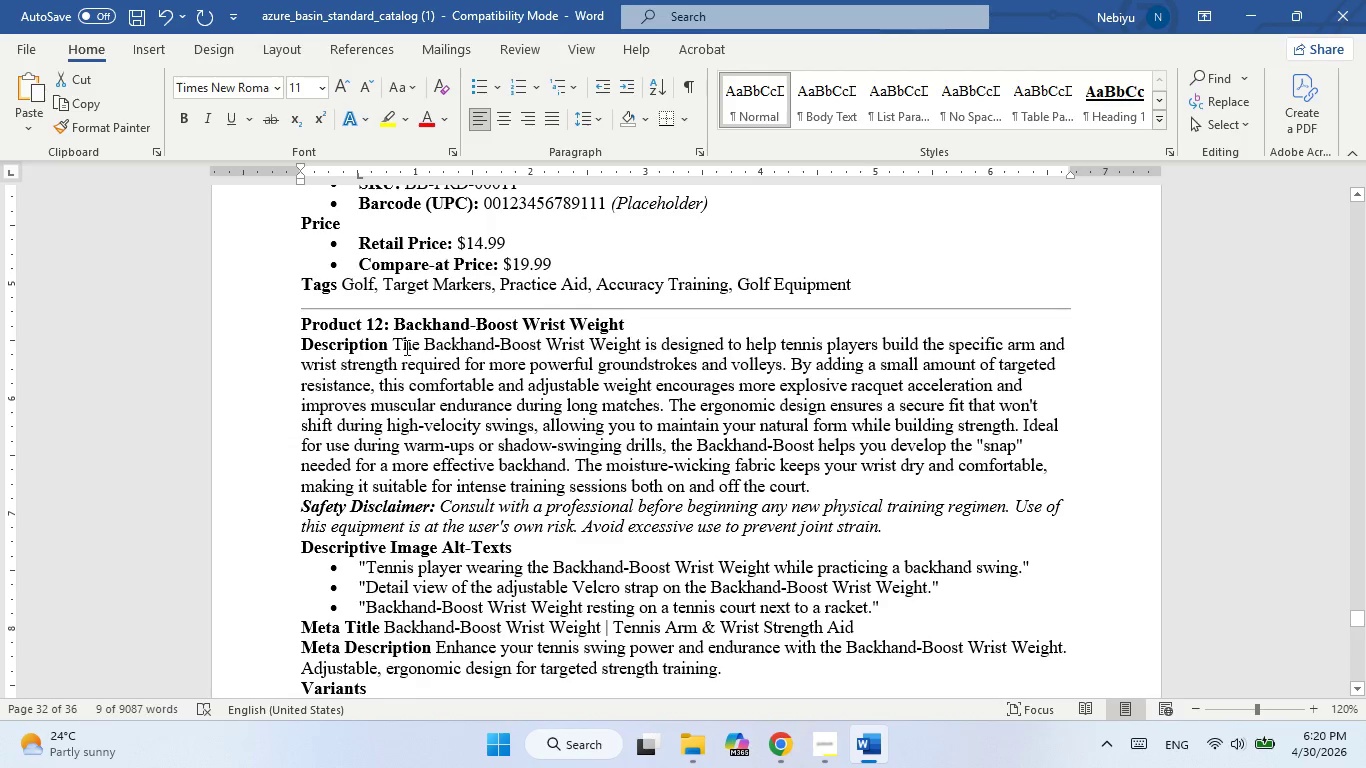 
left_click_drag(start_coordinate=[396, 344], to_coordinate=[889, 523])
 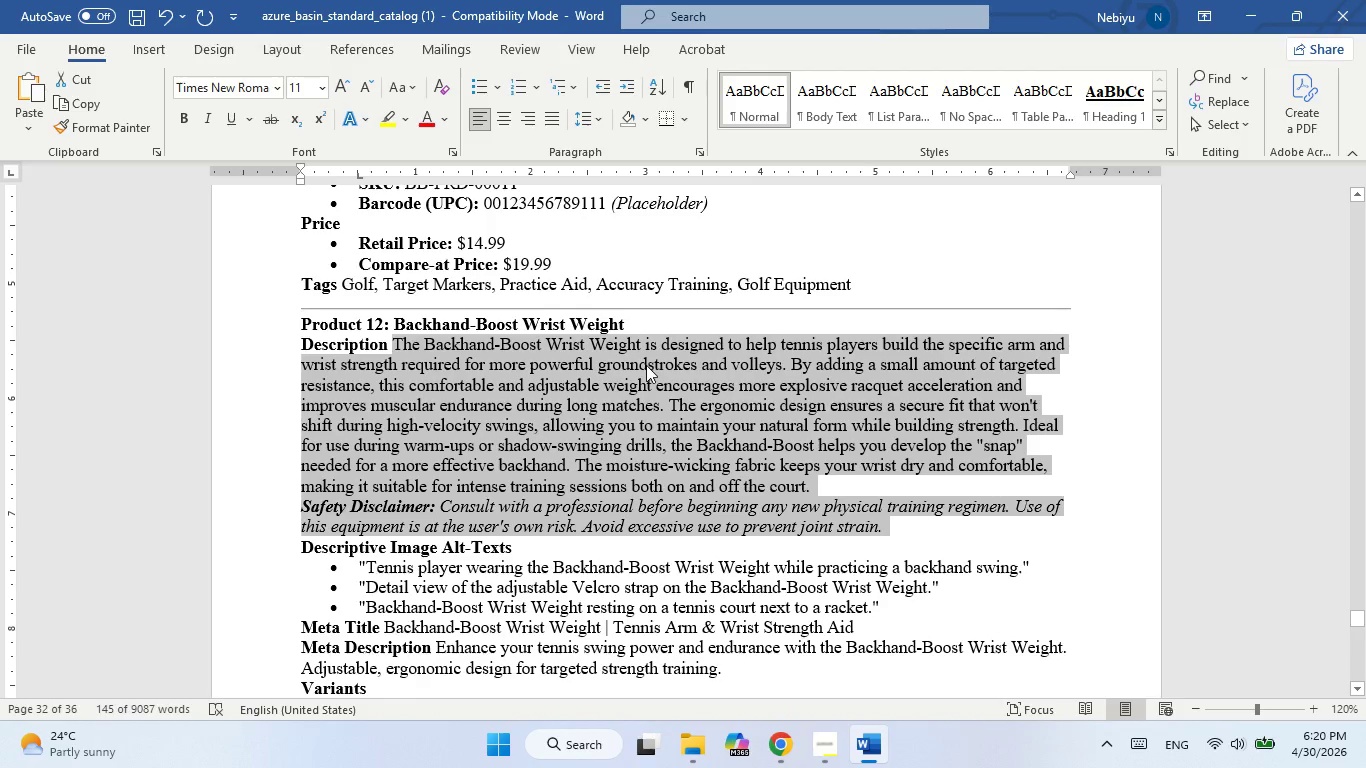 
right_click([646, 366])
 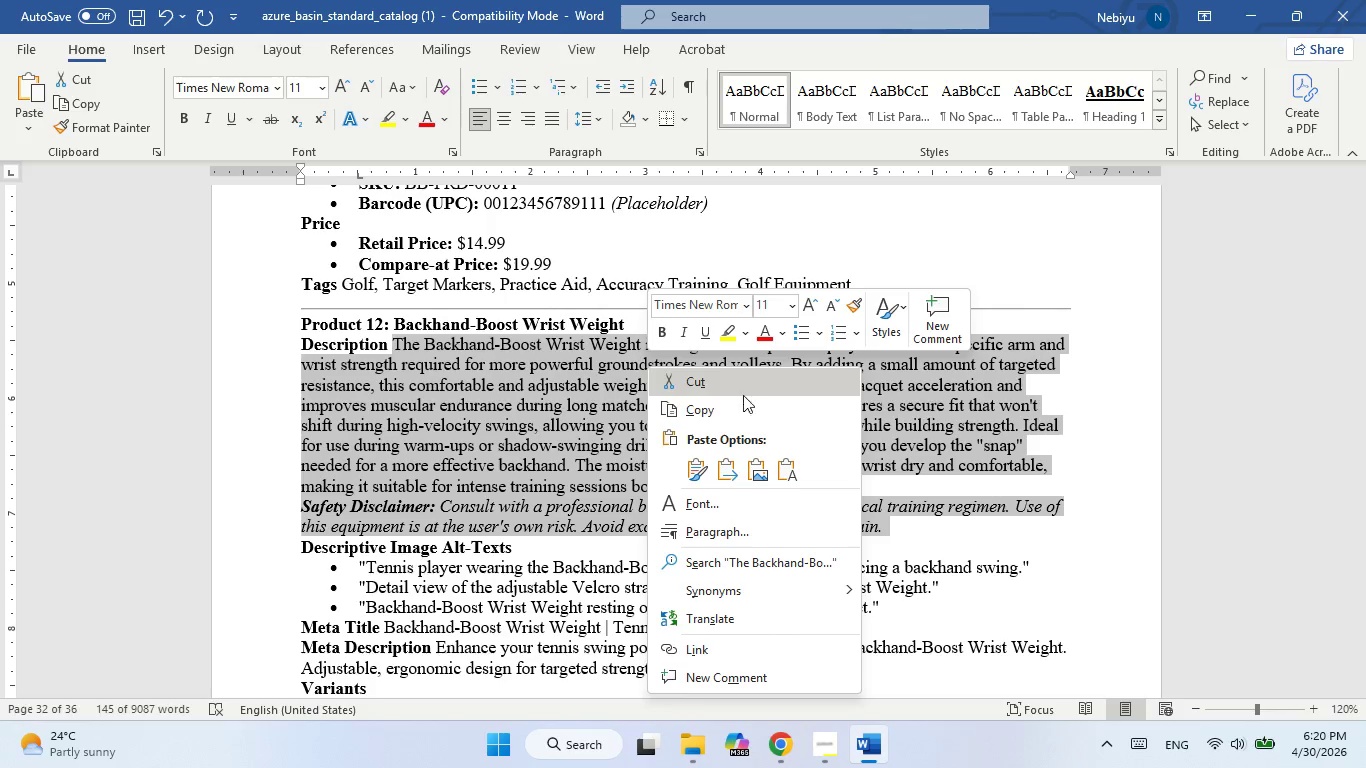 
left_click([743, 406])
 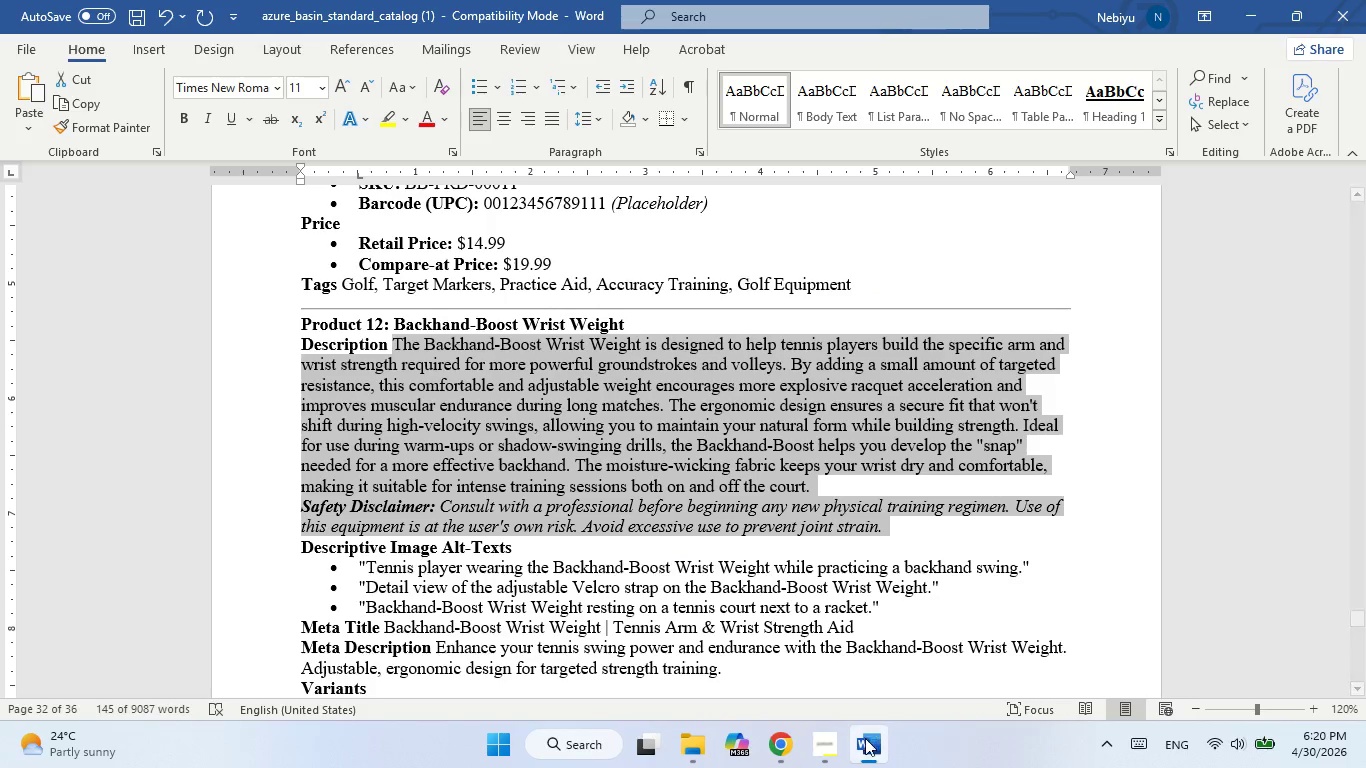 
left_click([879, 755])
 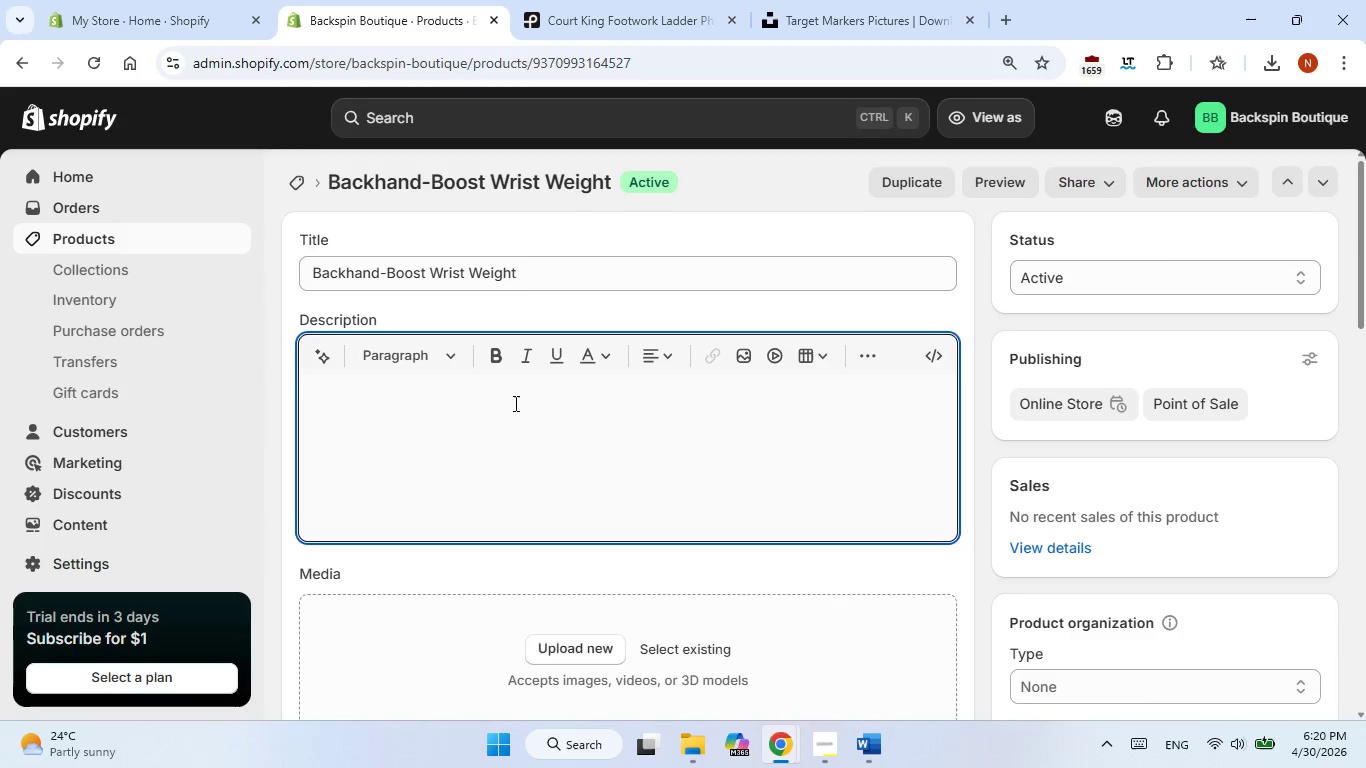 
left_click([498, 394])
 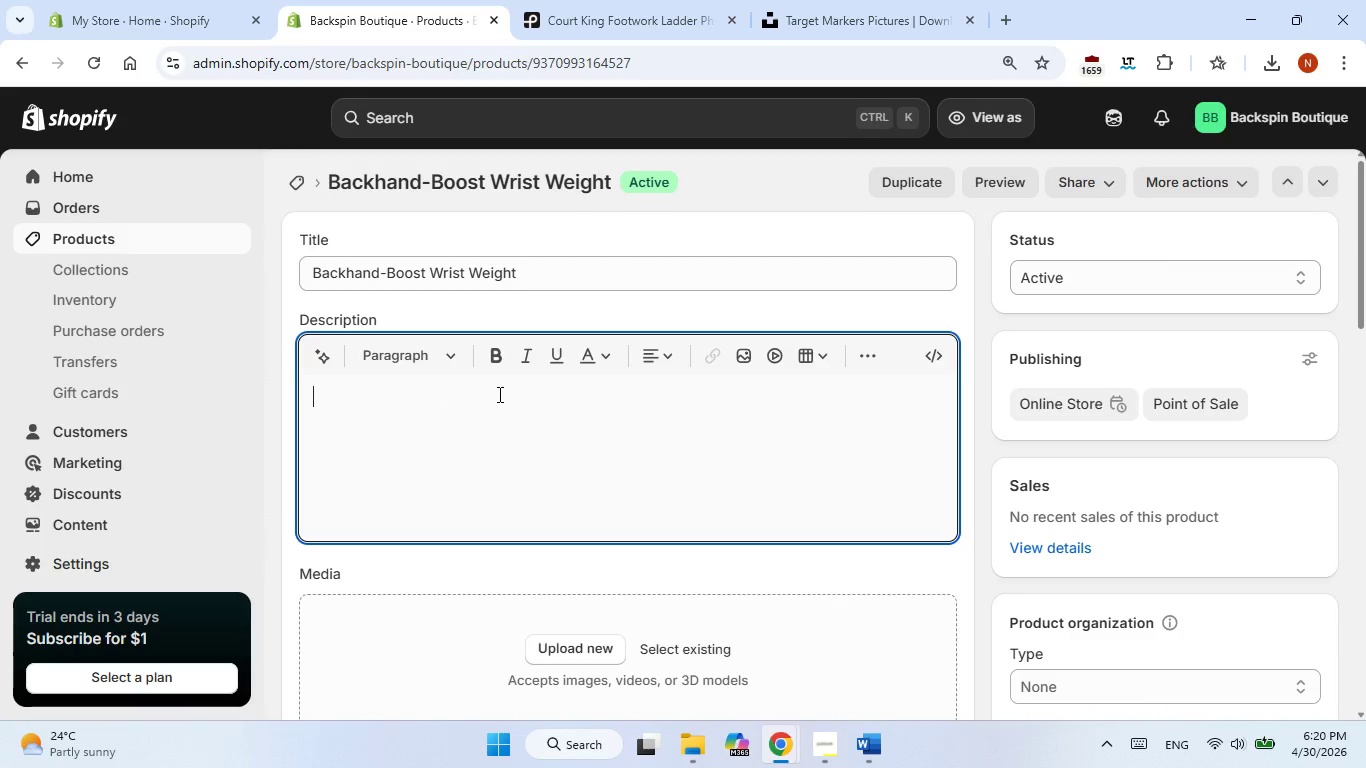 
right_click([498, 394])
 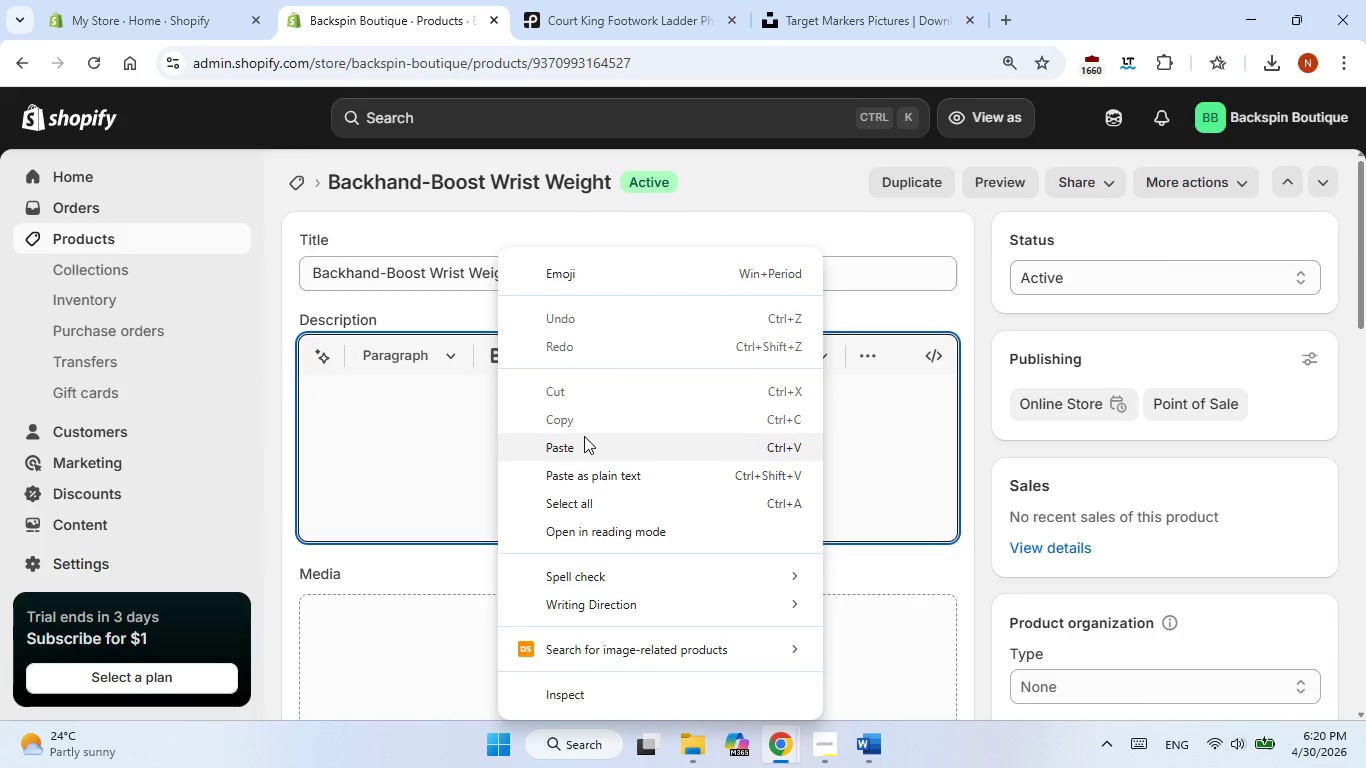 
left_click([584, 436])
 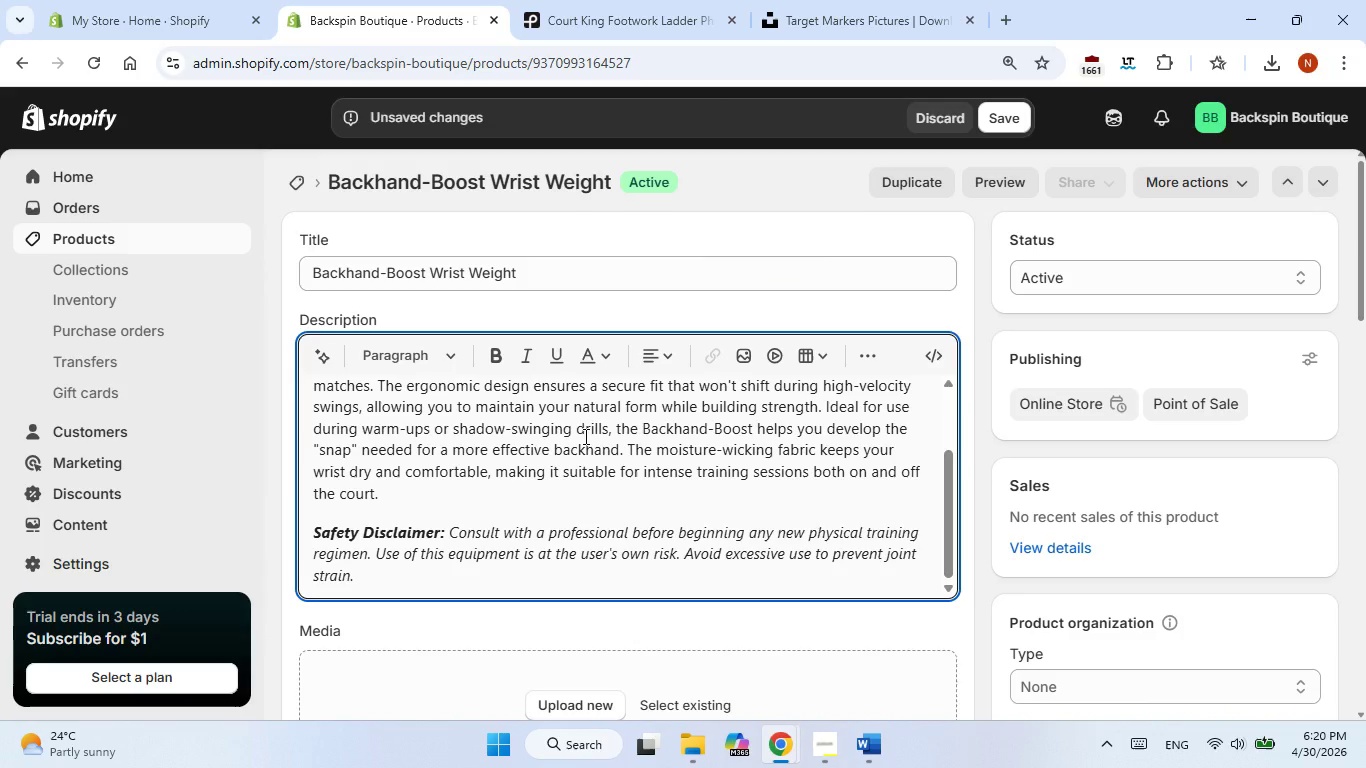 
scroll: coordinate [1087, 588], scroll_direction: down, amount: 2.0
 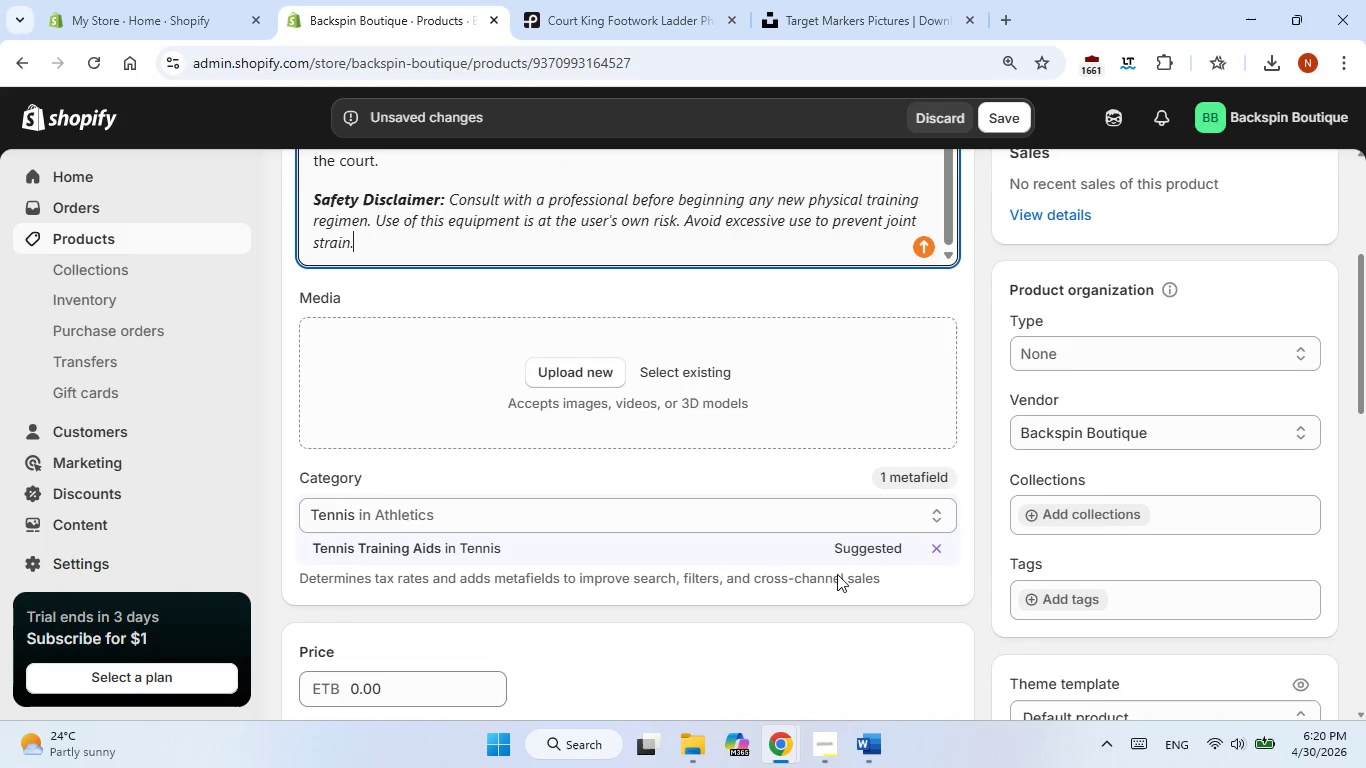 
left_click([847, 548])
 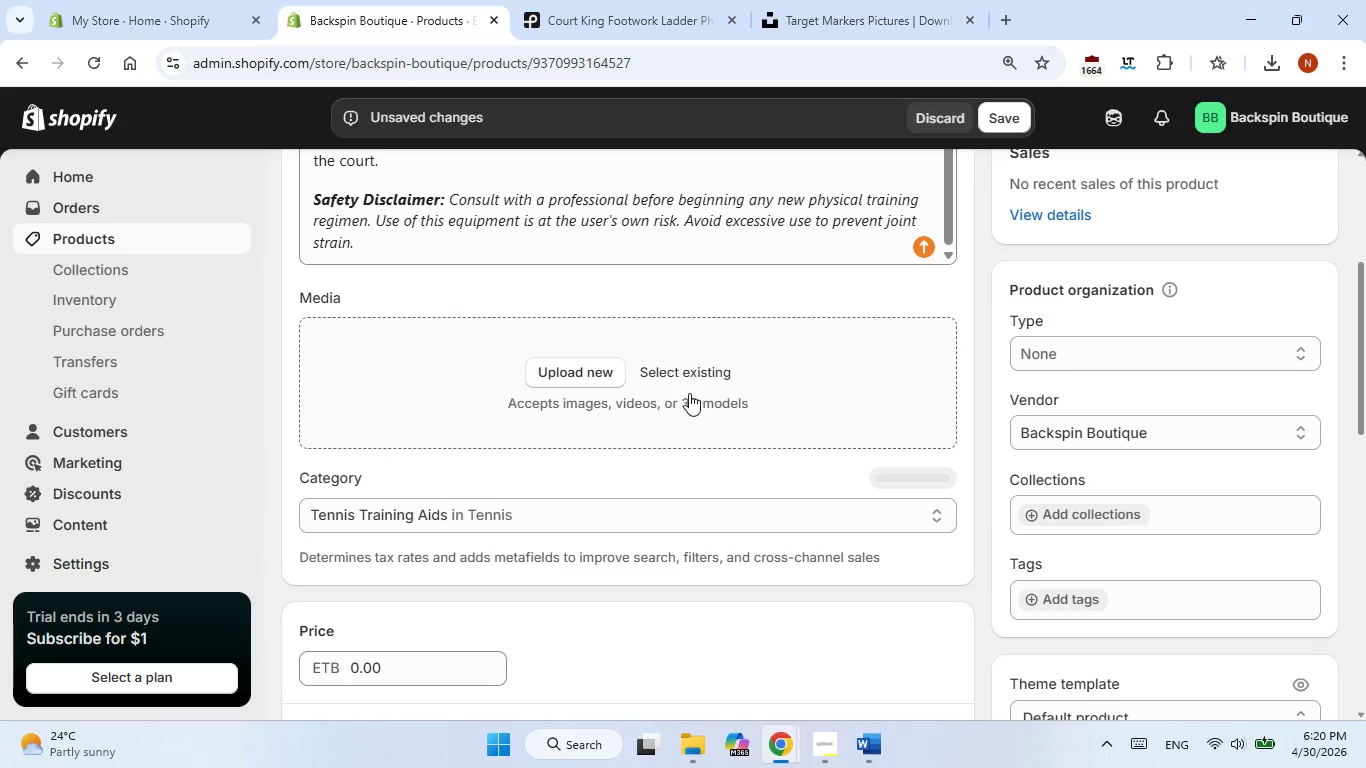 
scroll: coordinate [685, 385], scroll_direction: up, amount: 2.0
 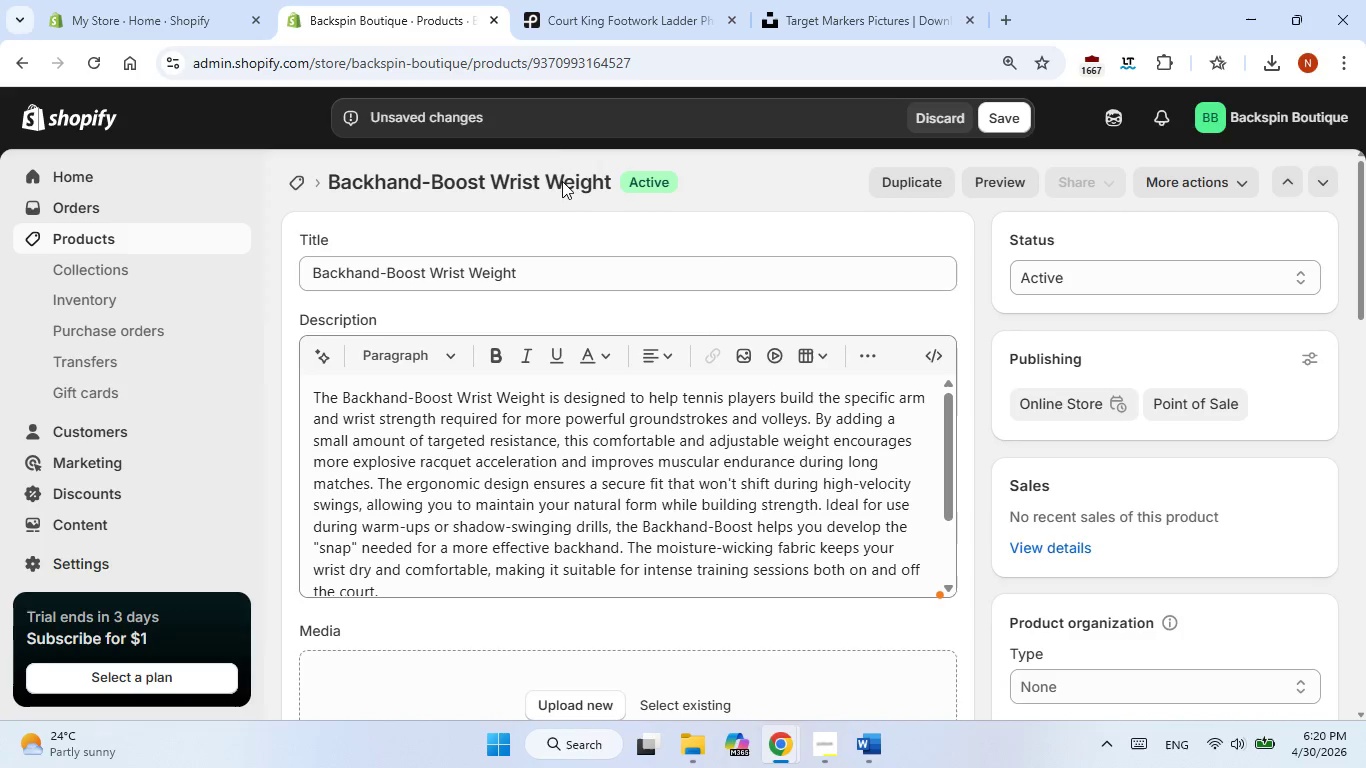 
left_click([571, 6])
 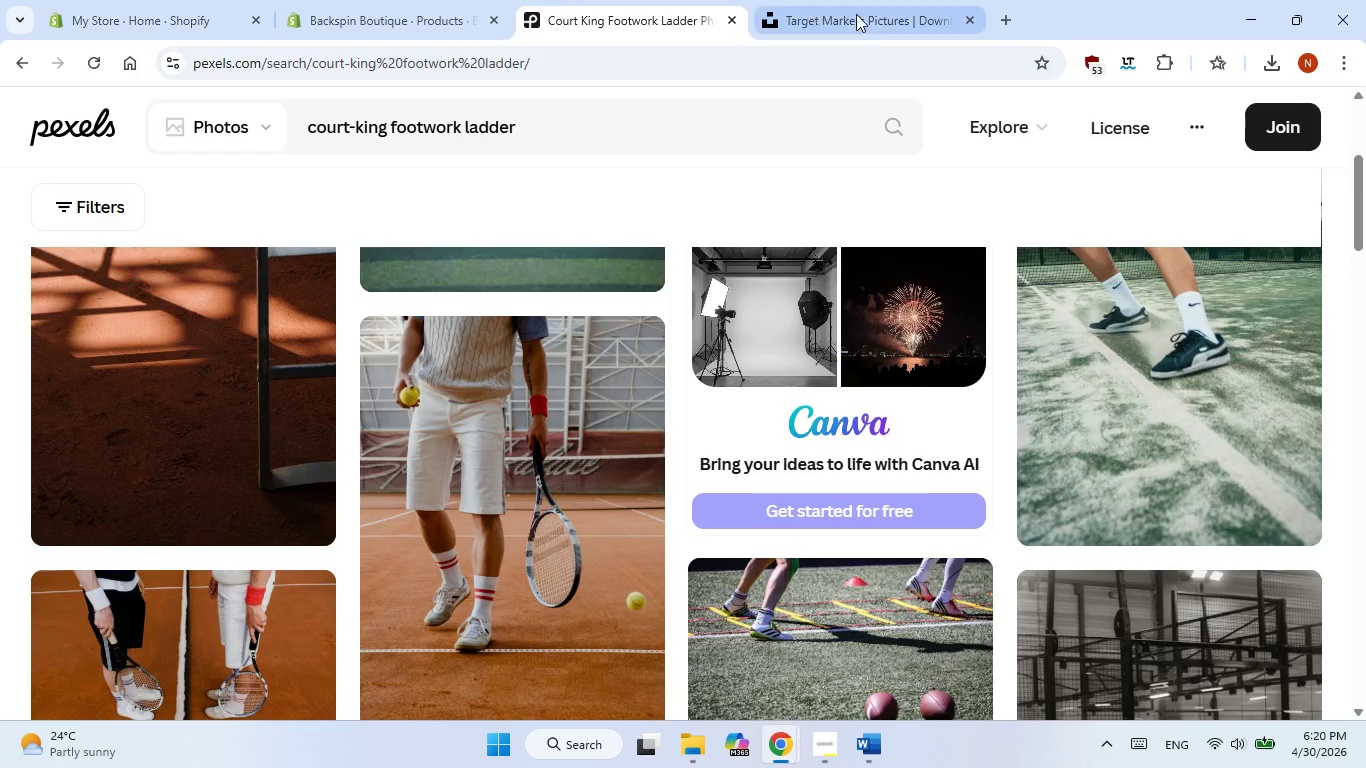 
left_click([872, 14])
 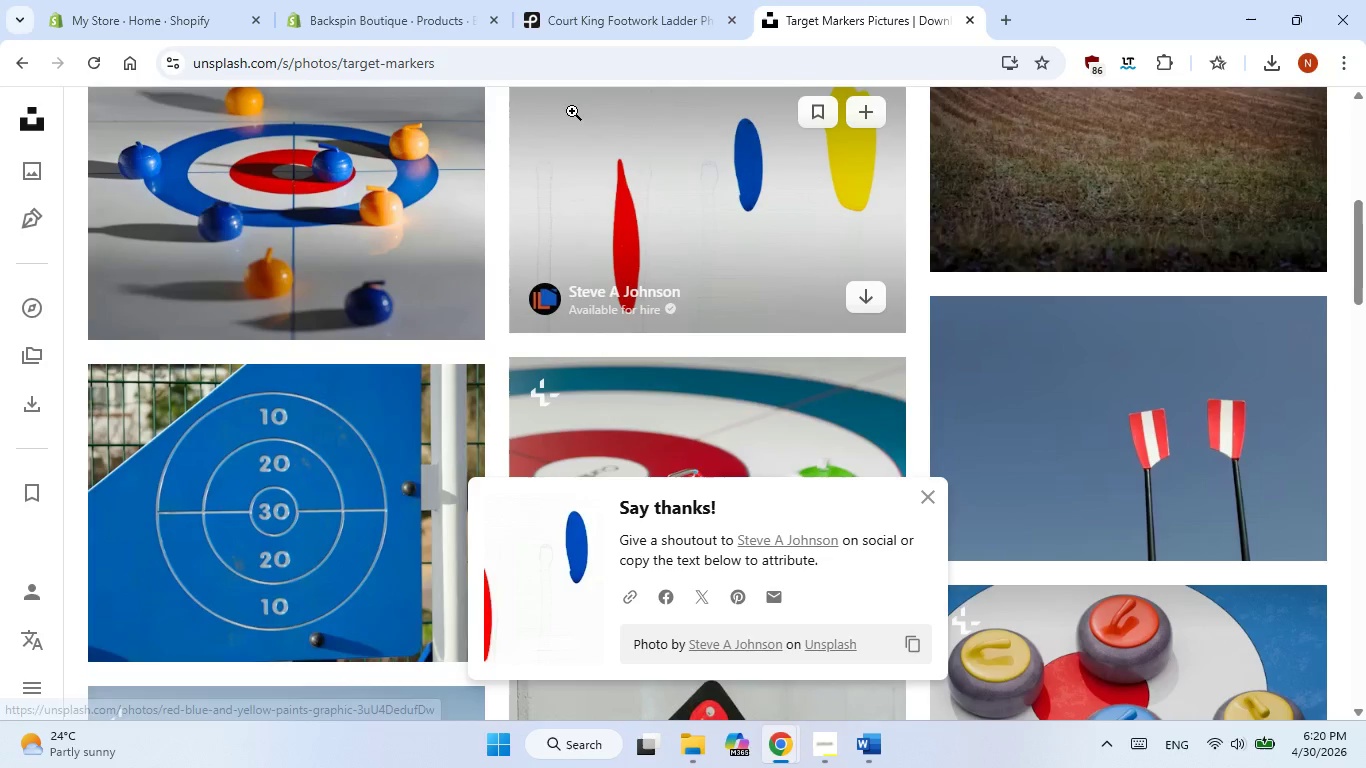 
scroll: coordinate [572, 111], scroll_direction: up, amount: 11.0
 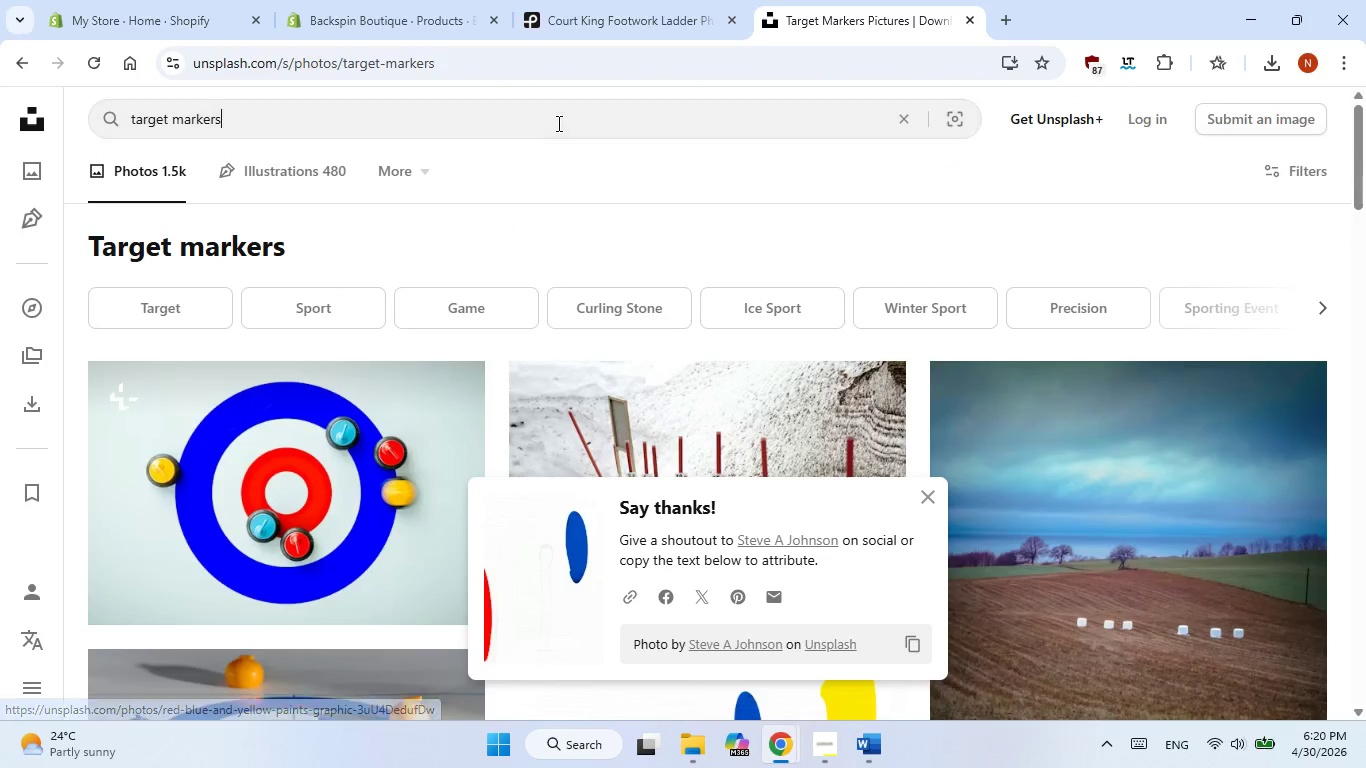 
double_click([557, 123])
 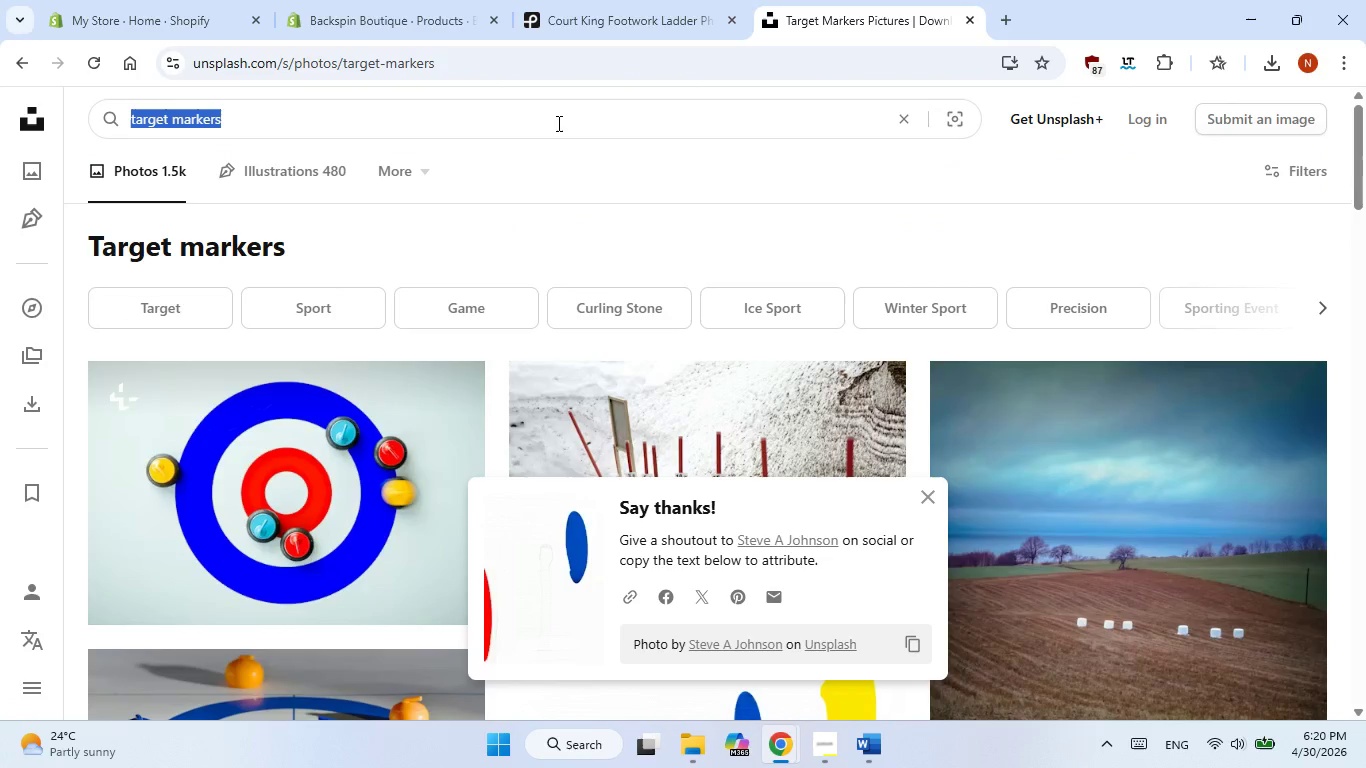 
triple_click([557, 123])
 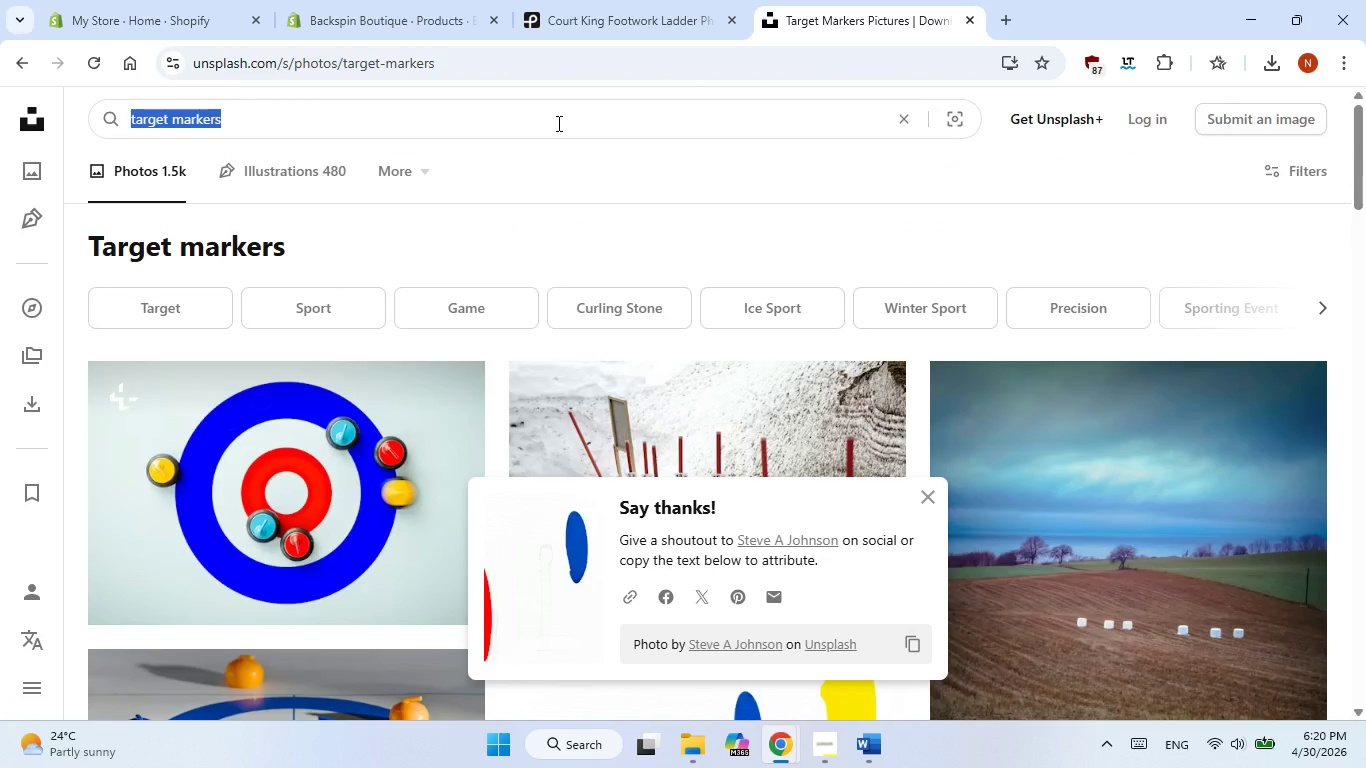 
type(wrist weight)
 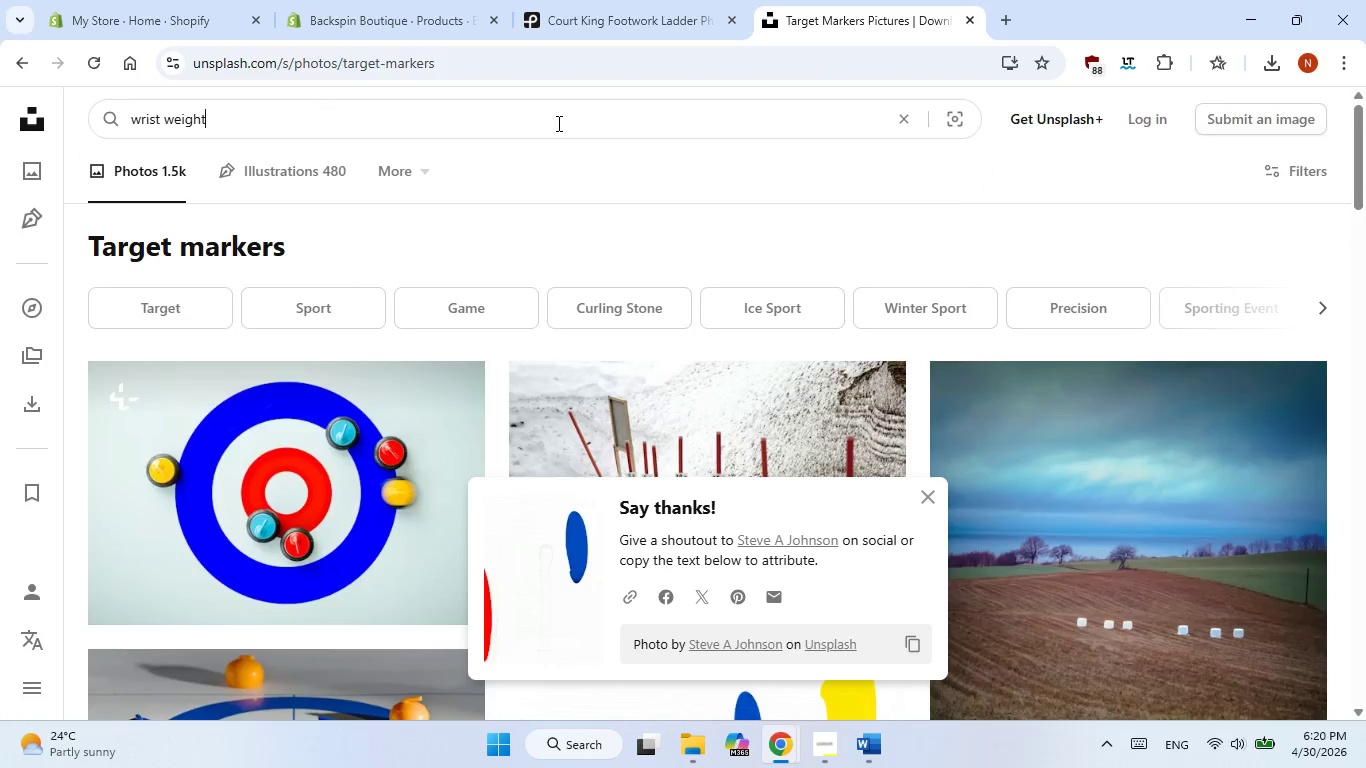 
key(Enter)
 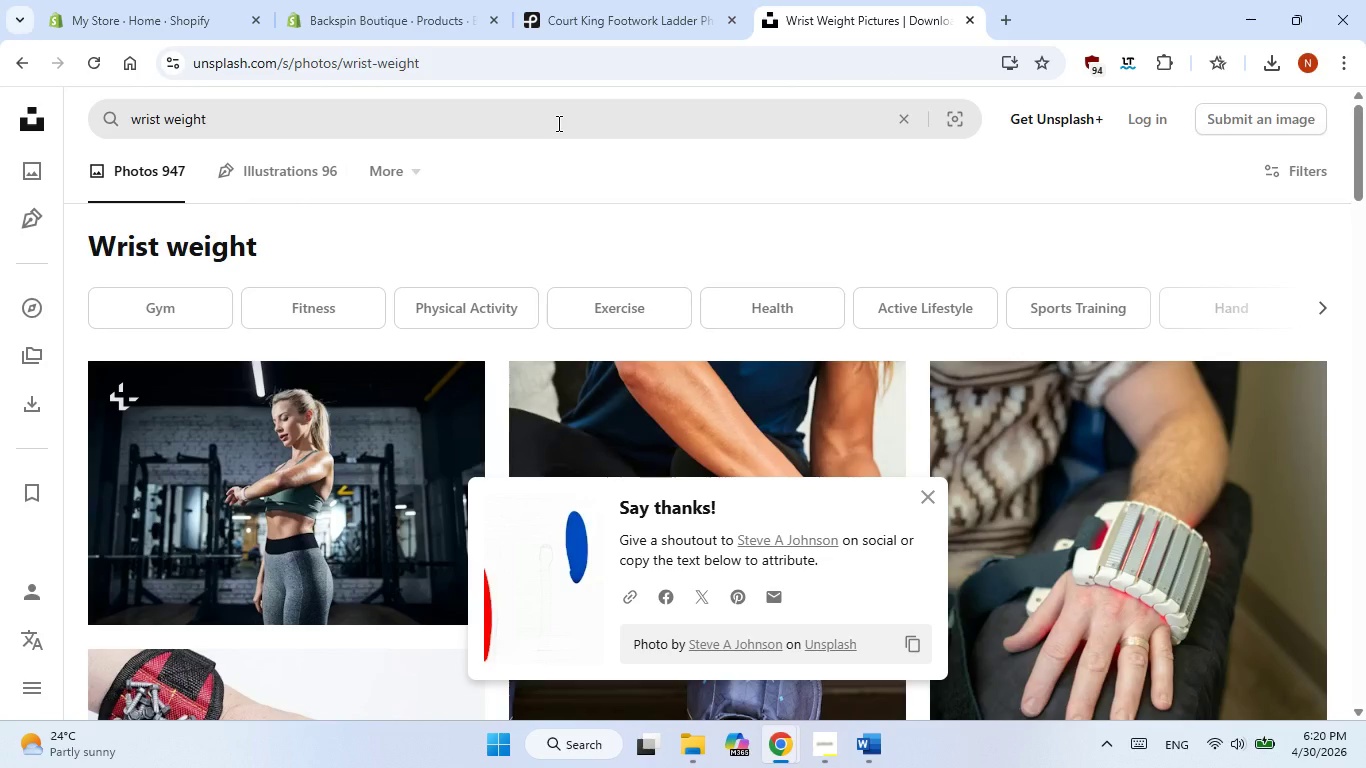 
wait(8.97)
 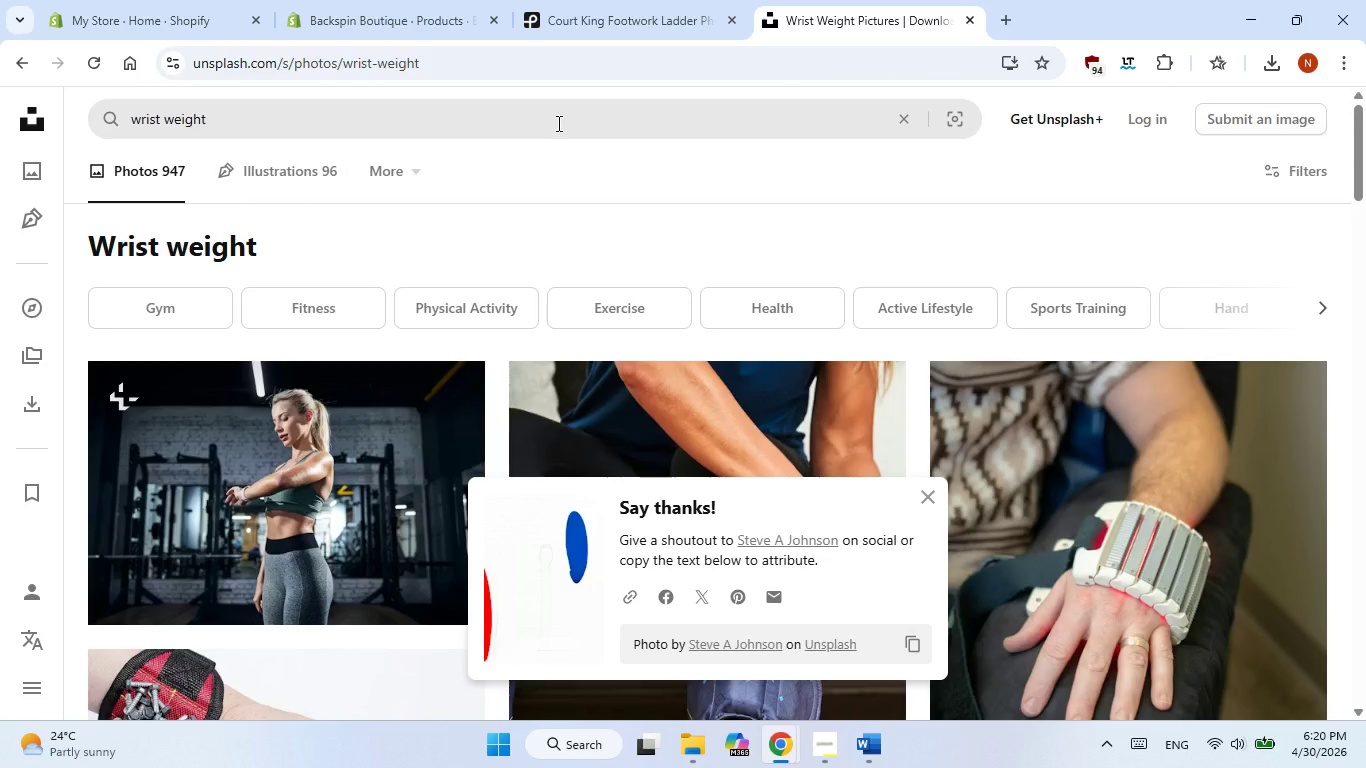 
scroll: coordinate [1101, 555], scroll_direction: down, amount: 1.0
 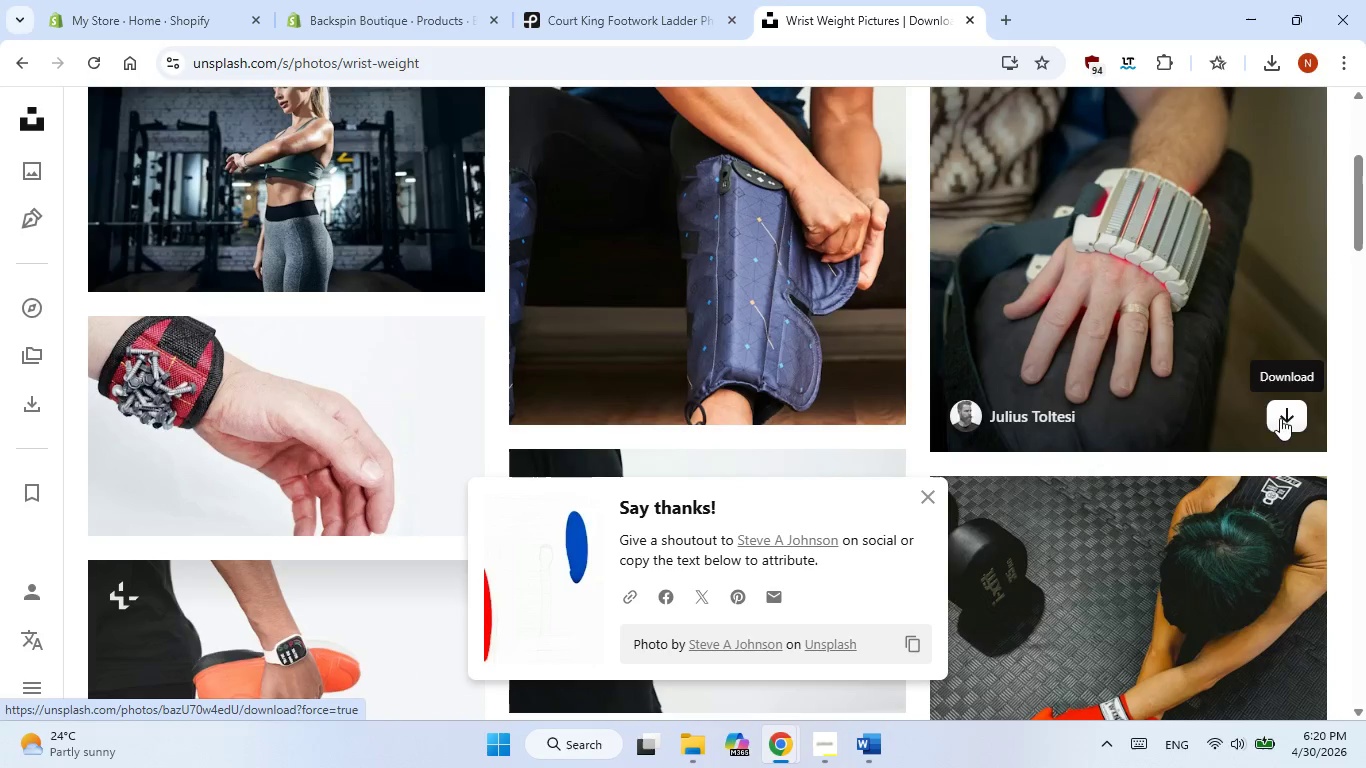 
left_click([1280, 424])
 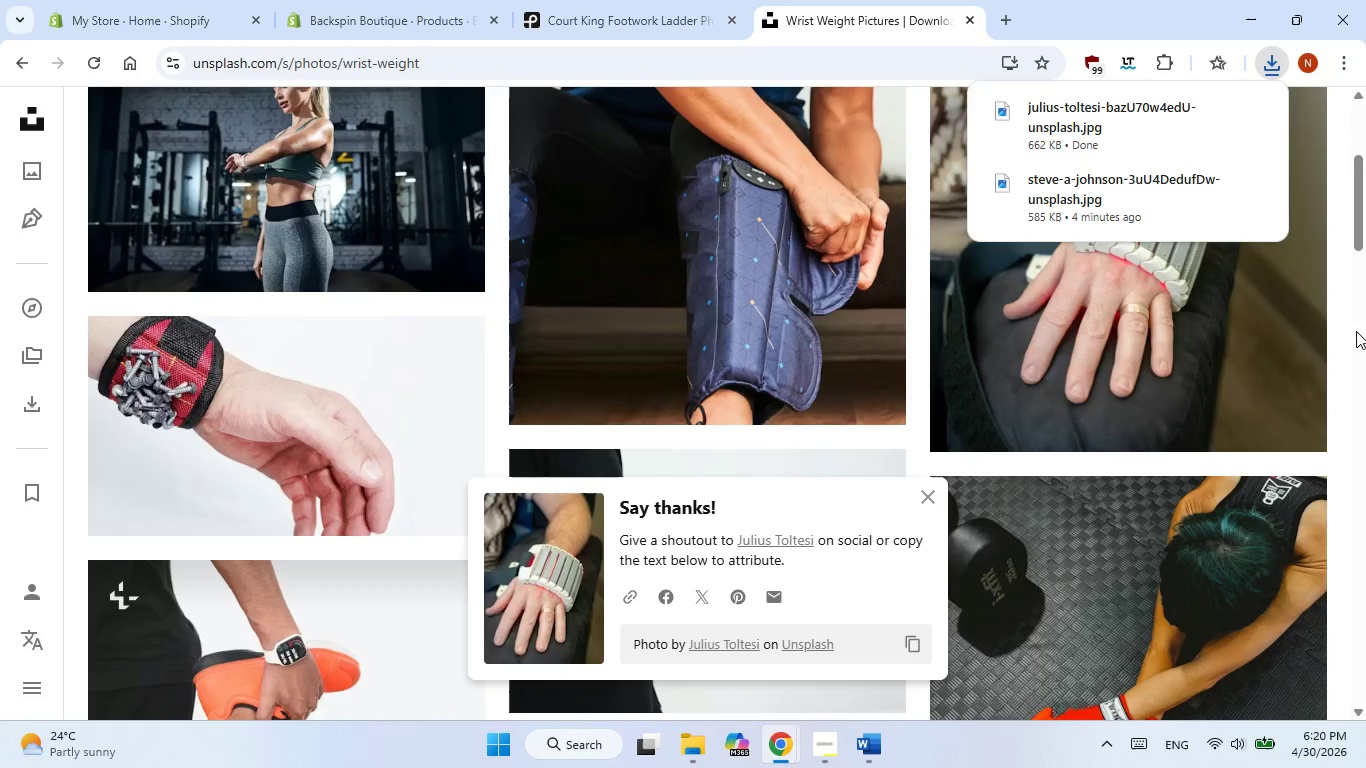 
wait(5.8)
 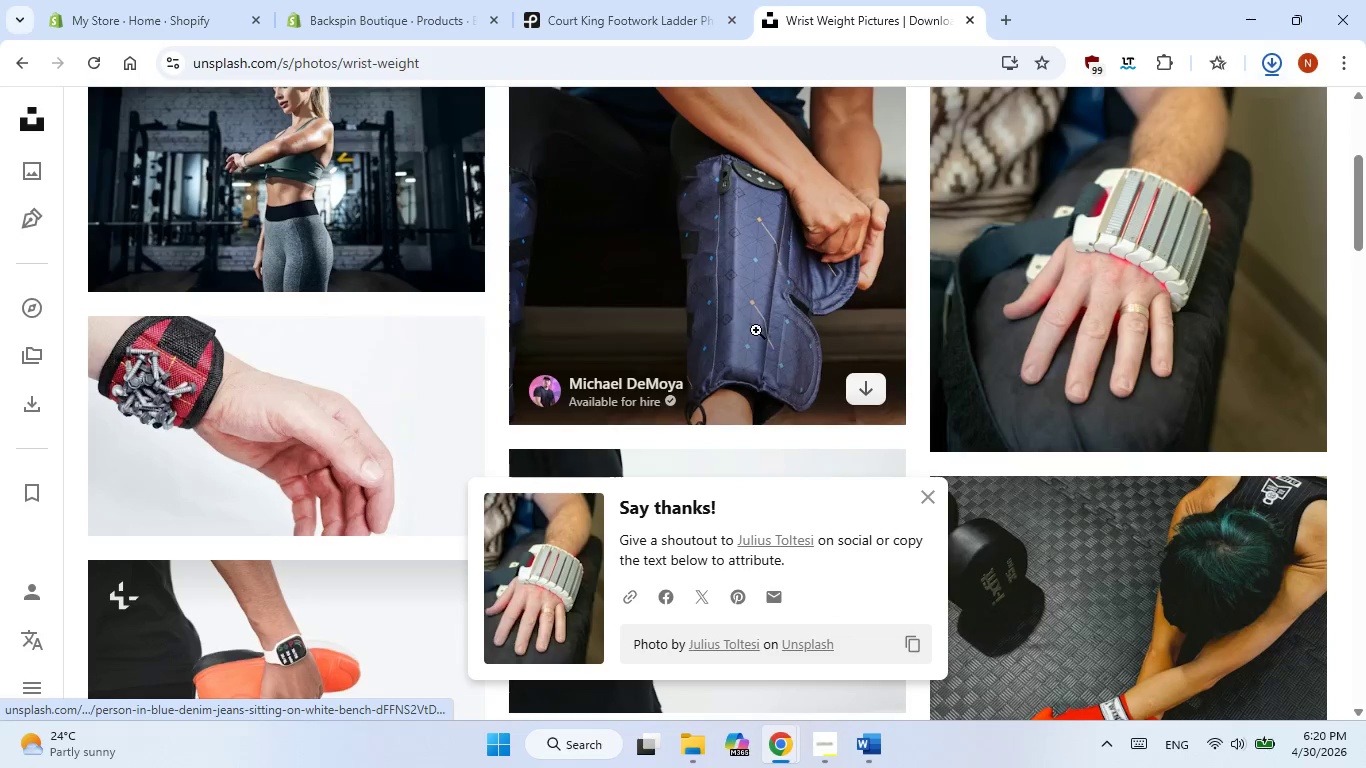 
left_click([1344, 268])
 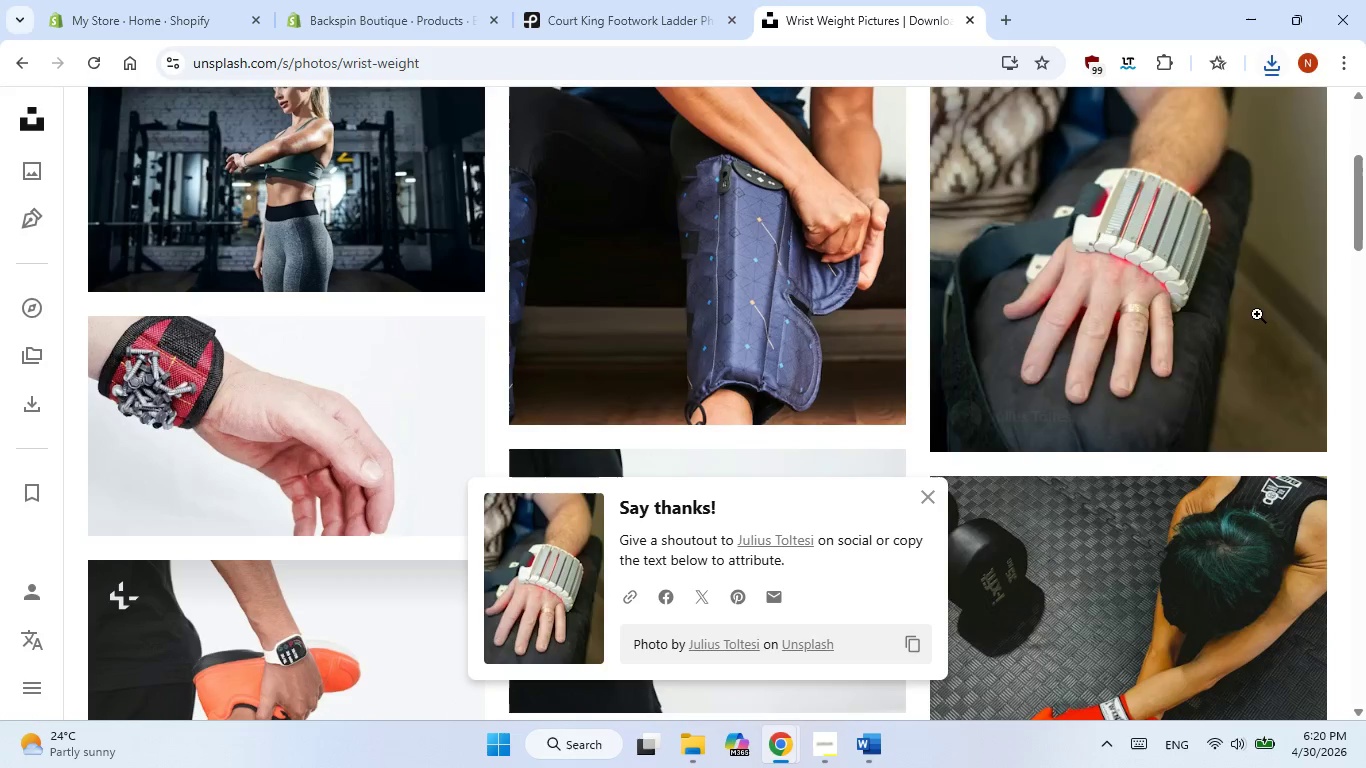 
scroll: coordinate [1139, 359], scroll_direction: down, amount: 3.0
 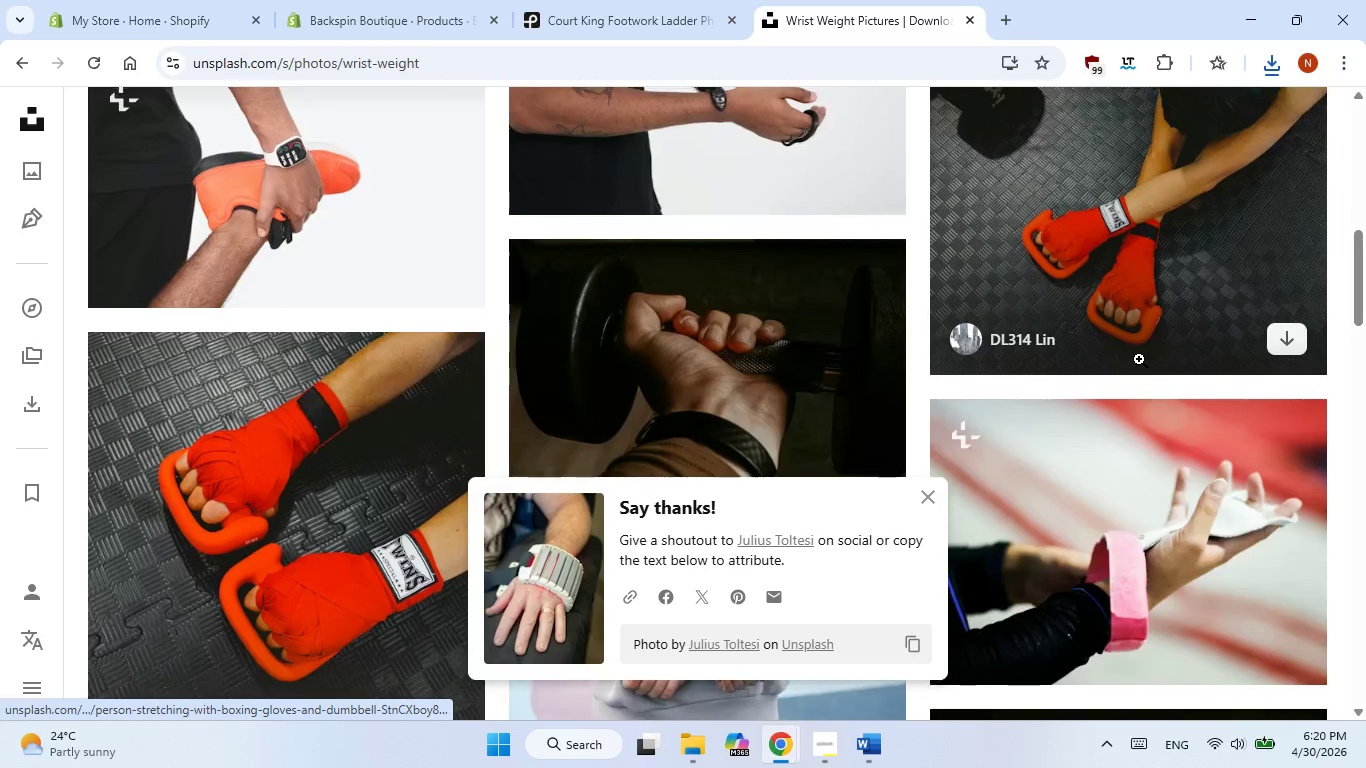 
scroll: coordinate [1139, 359], scroll_direction: none, amount: 0.0
 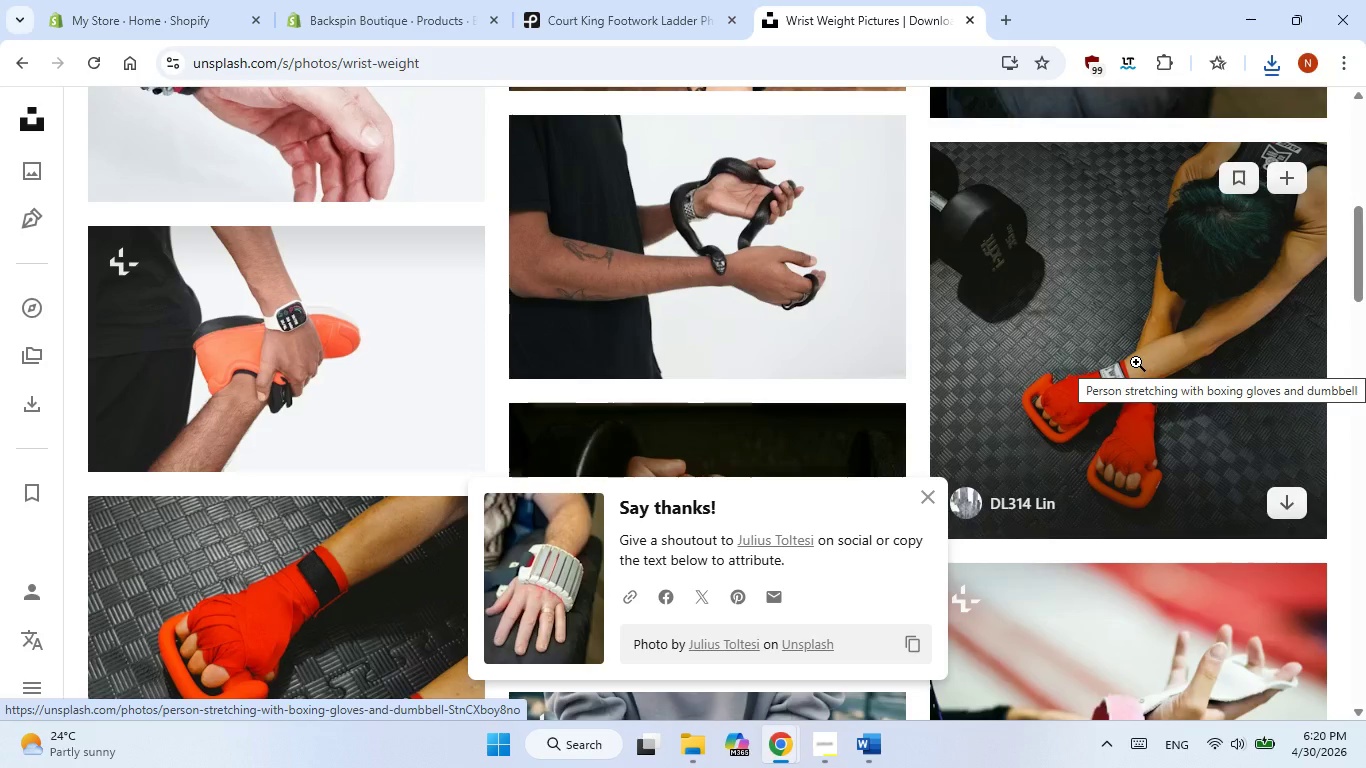 
wait(16.93)
 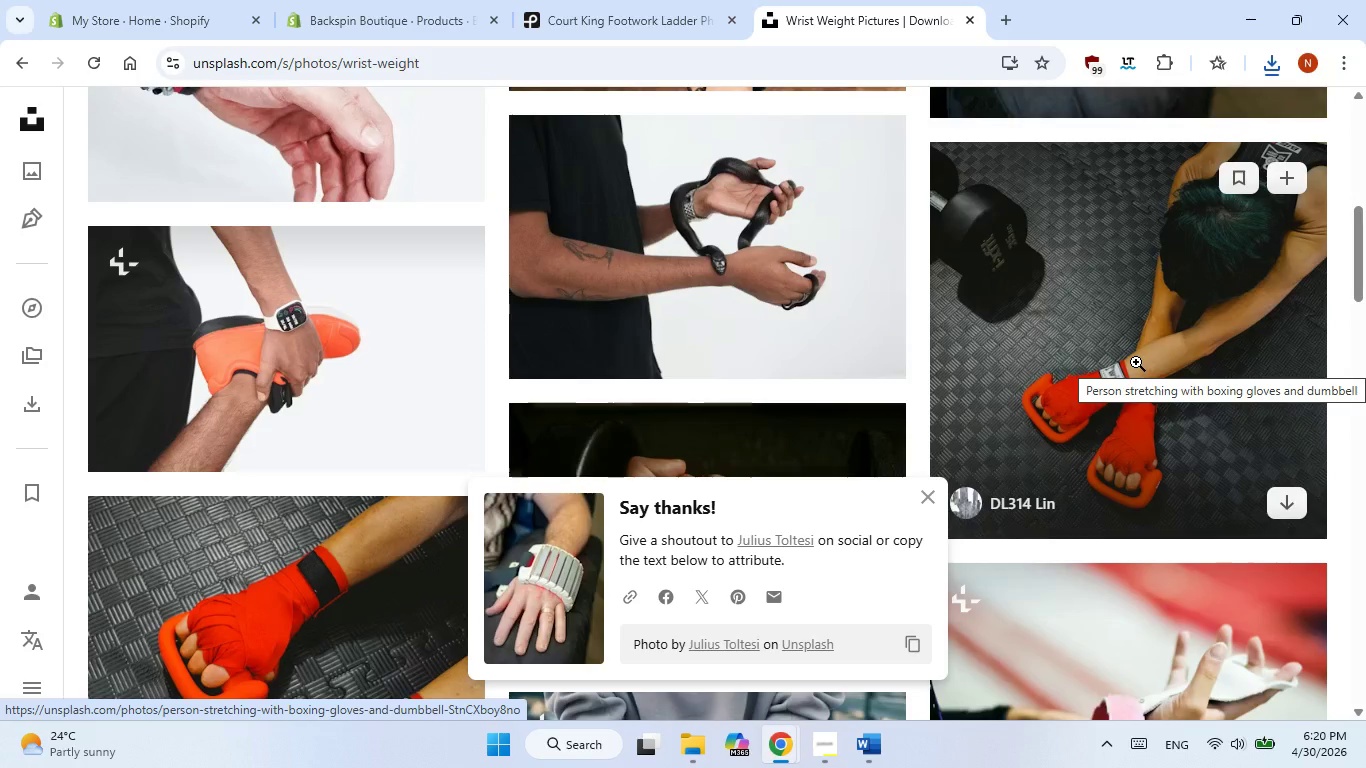 
left_click([423, 23])
 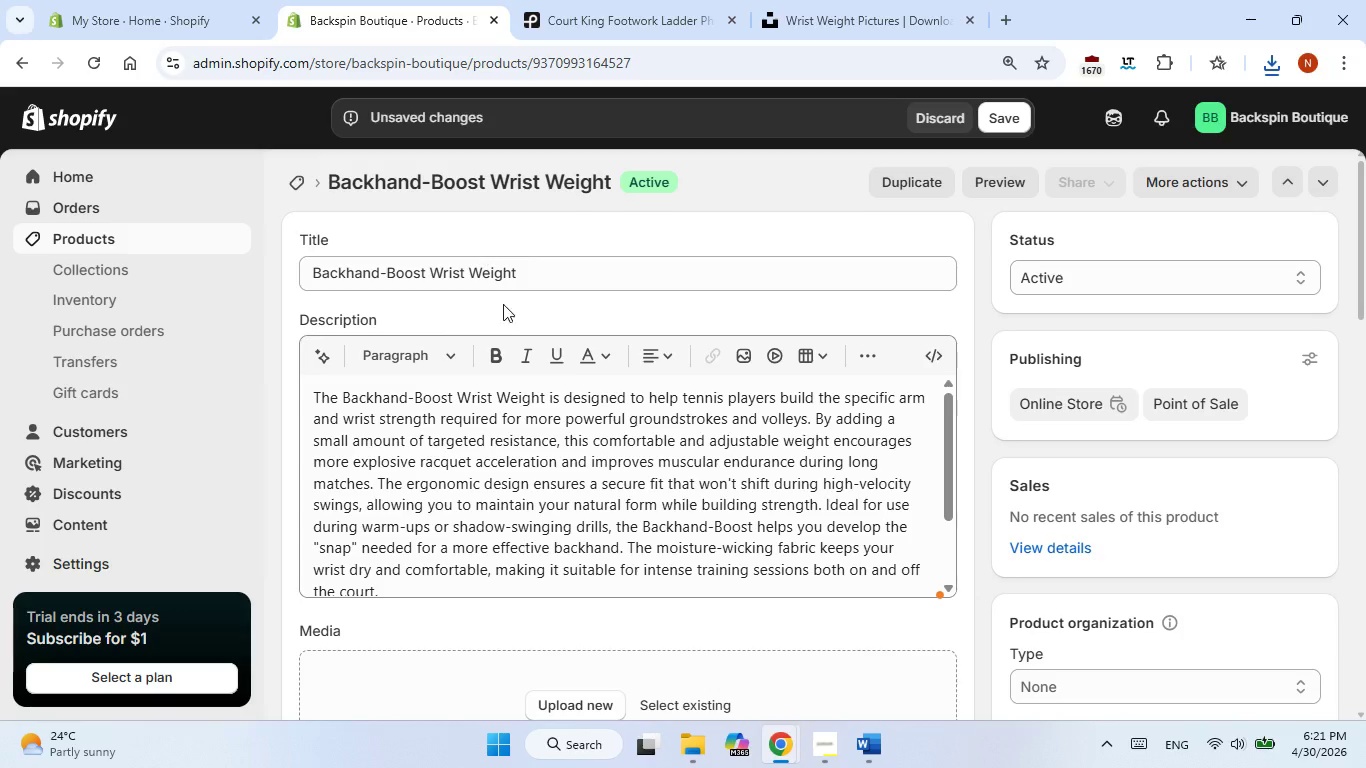 
scroll: coordinate [549, 451], scroll_direction: down, amount: 1.0
 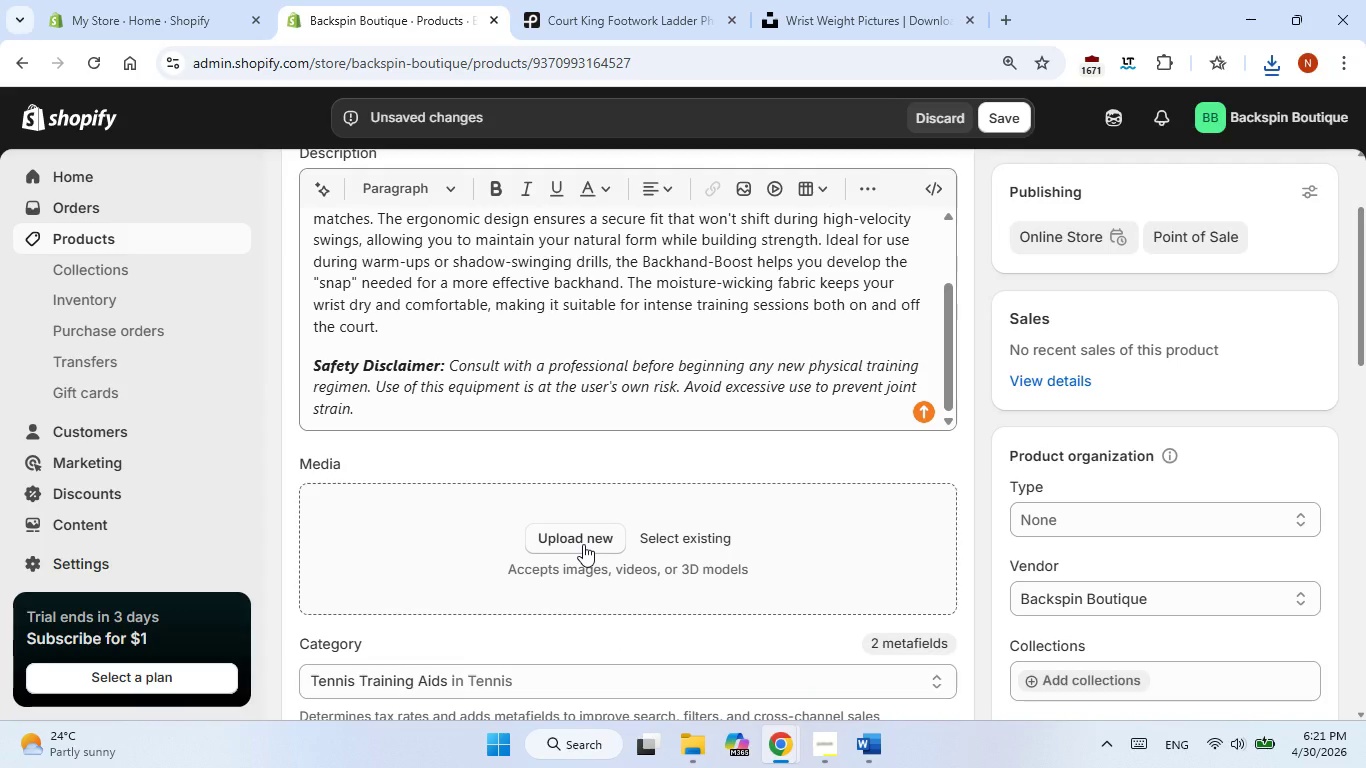 
wait(33.38)
 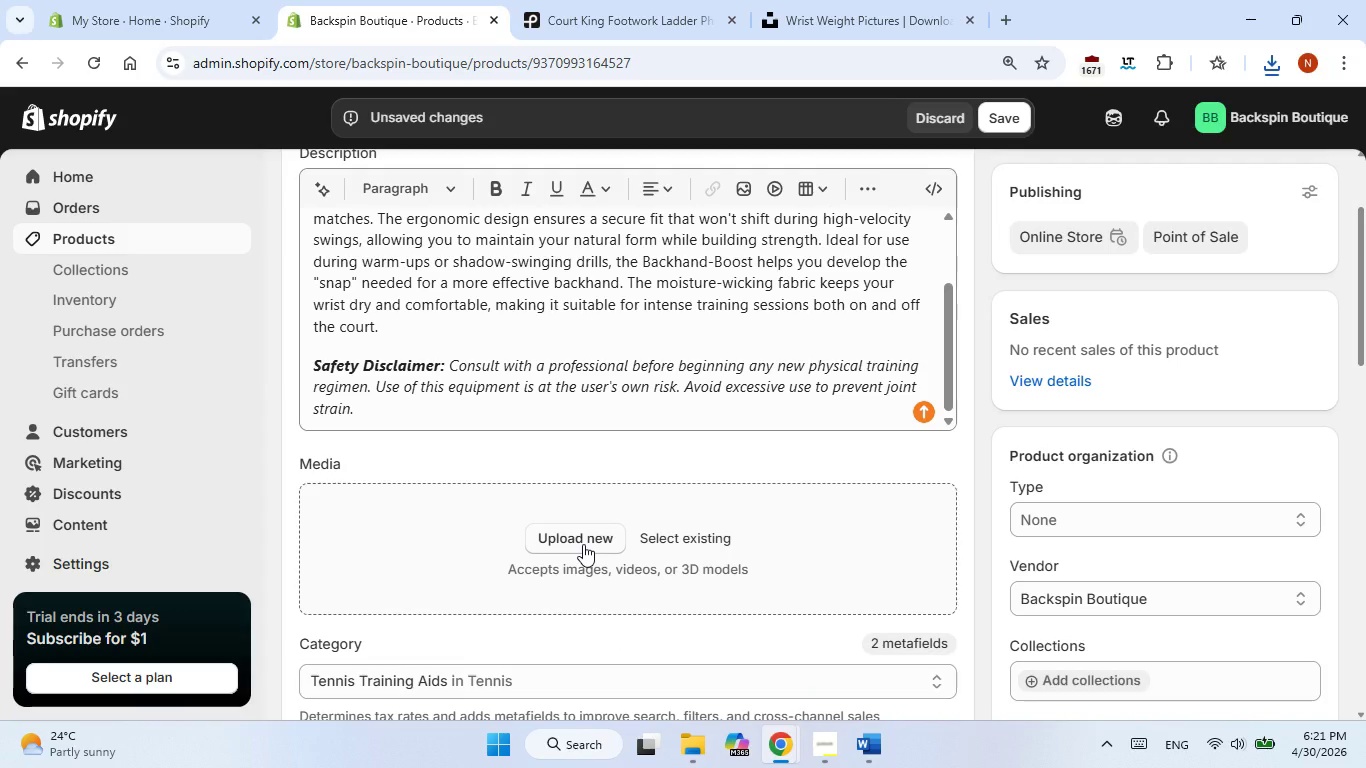 
scroll: coordinate [589, 456], scroll_direction: up, amount: 1.0
 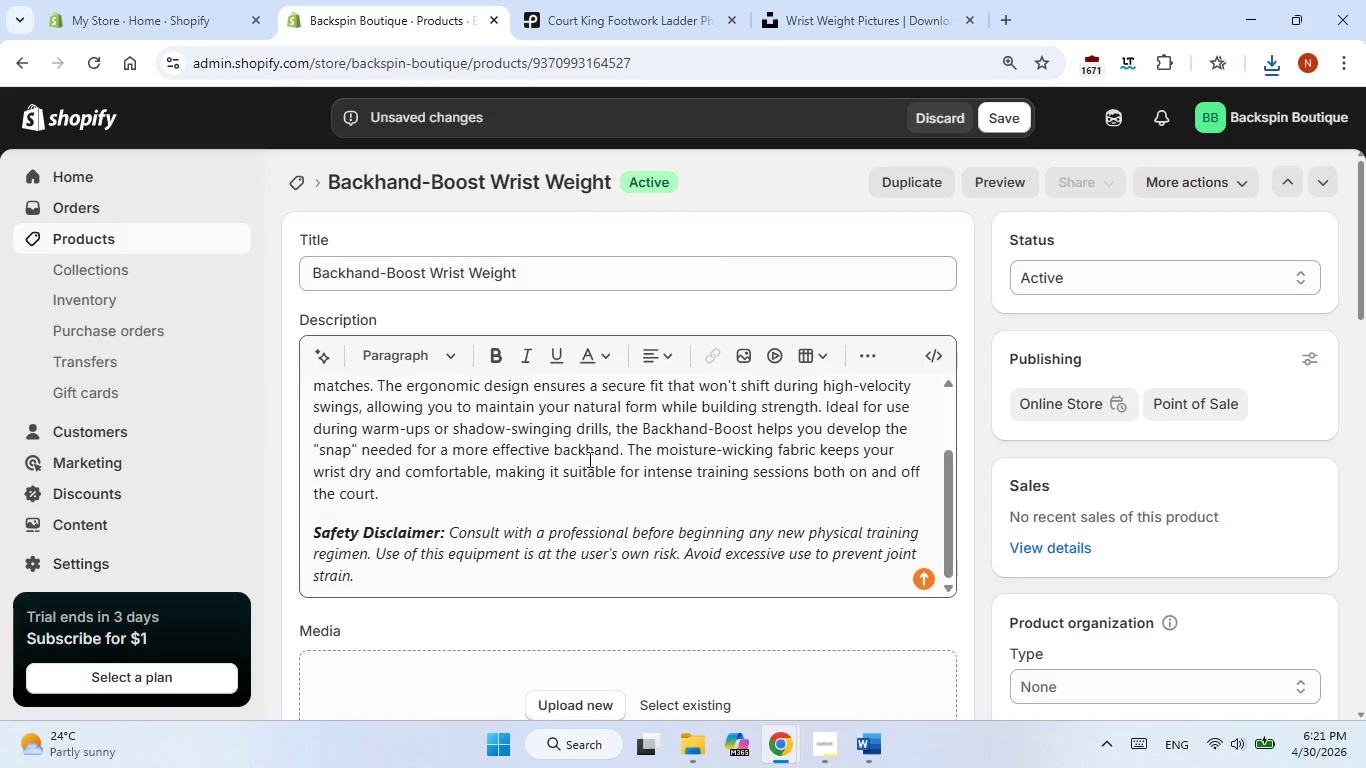 
scroll: coordinate [588, 459], scroll_direction: none, amount: 0.0
 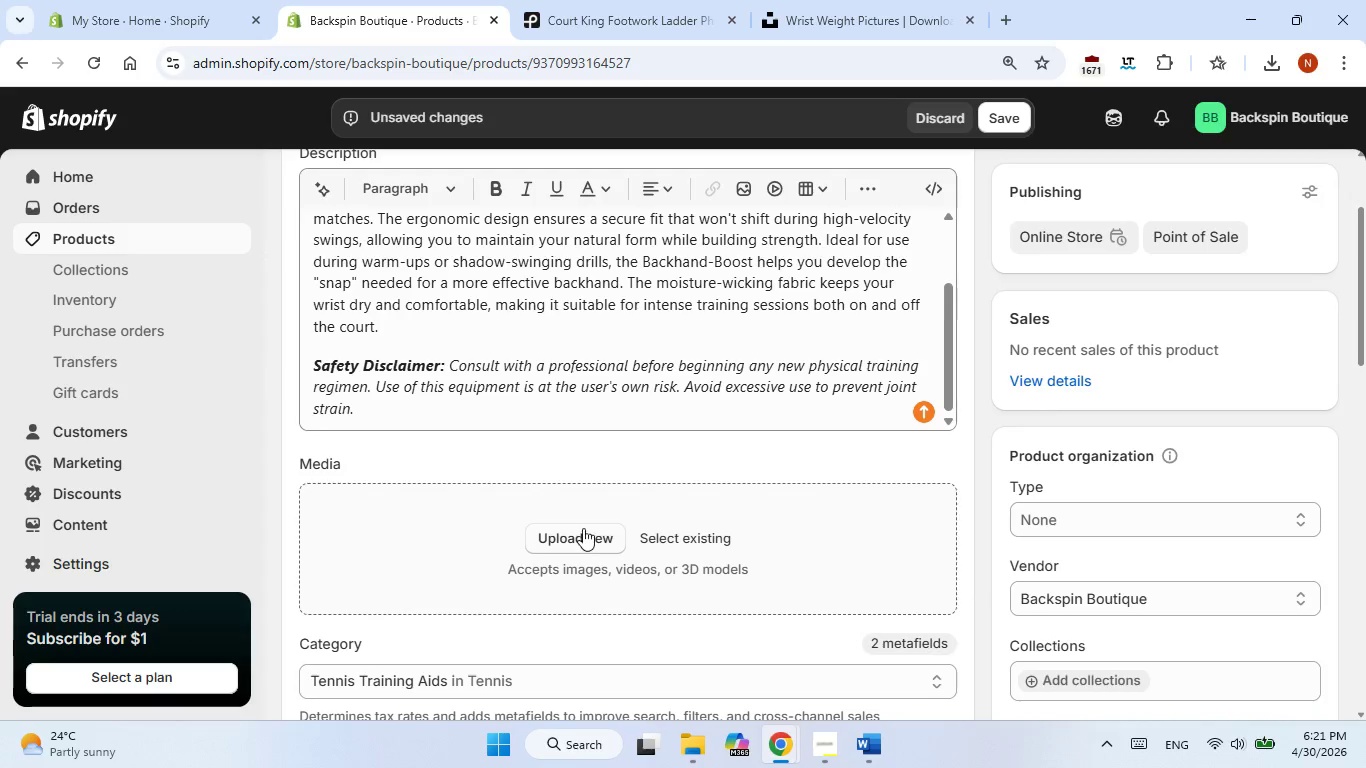 
left_click([583, 528])
 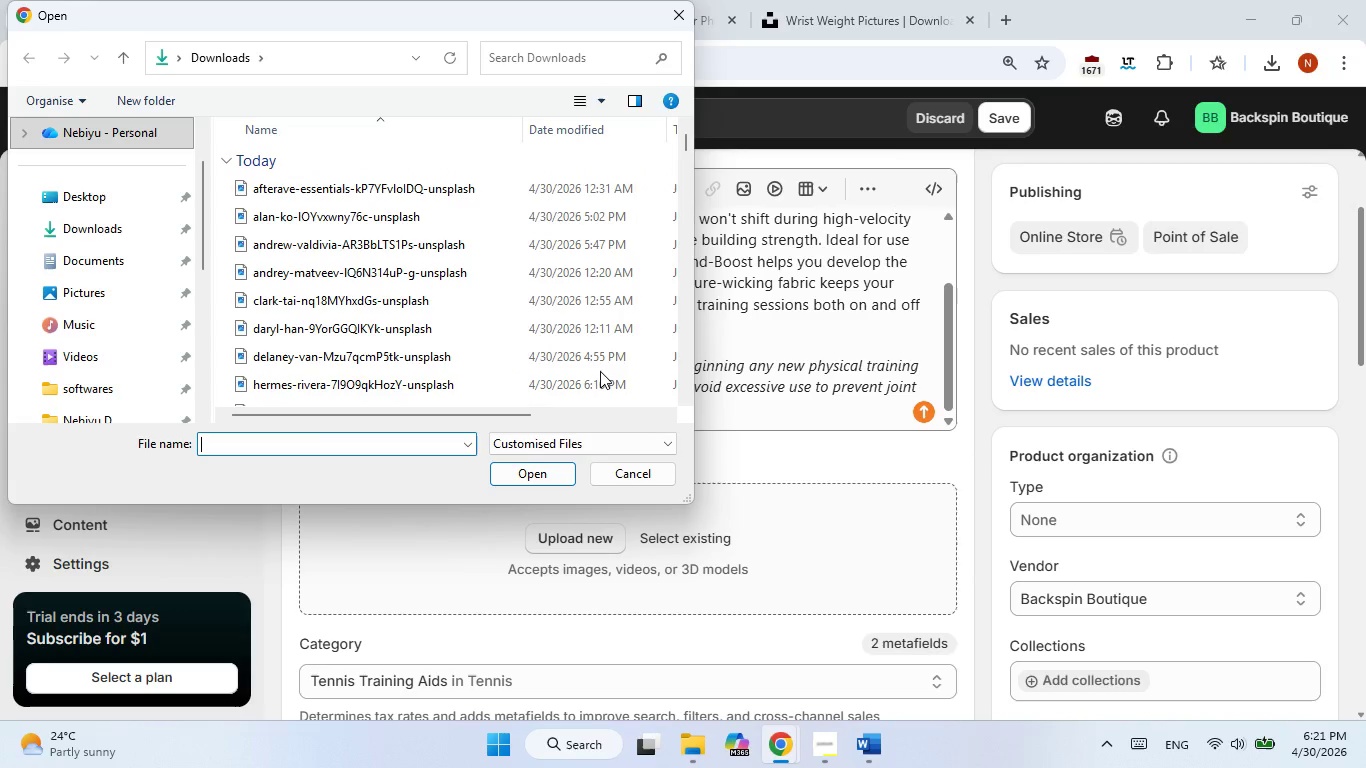 
scroll: coordinate [433, 296], scroll_direction: down, amount: 2.0
 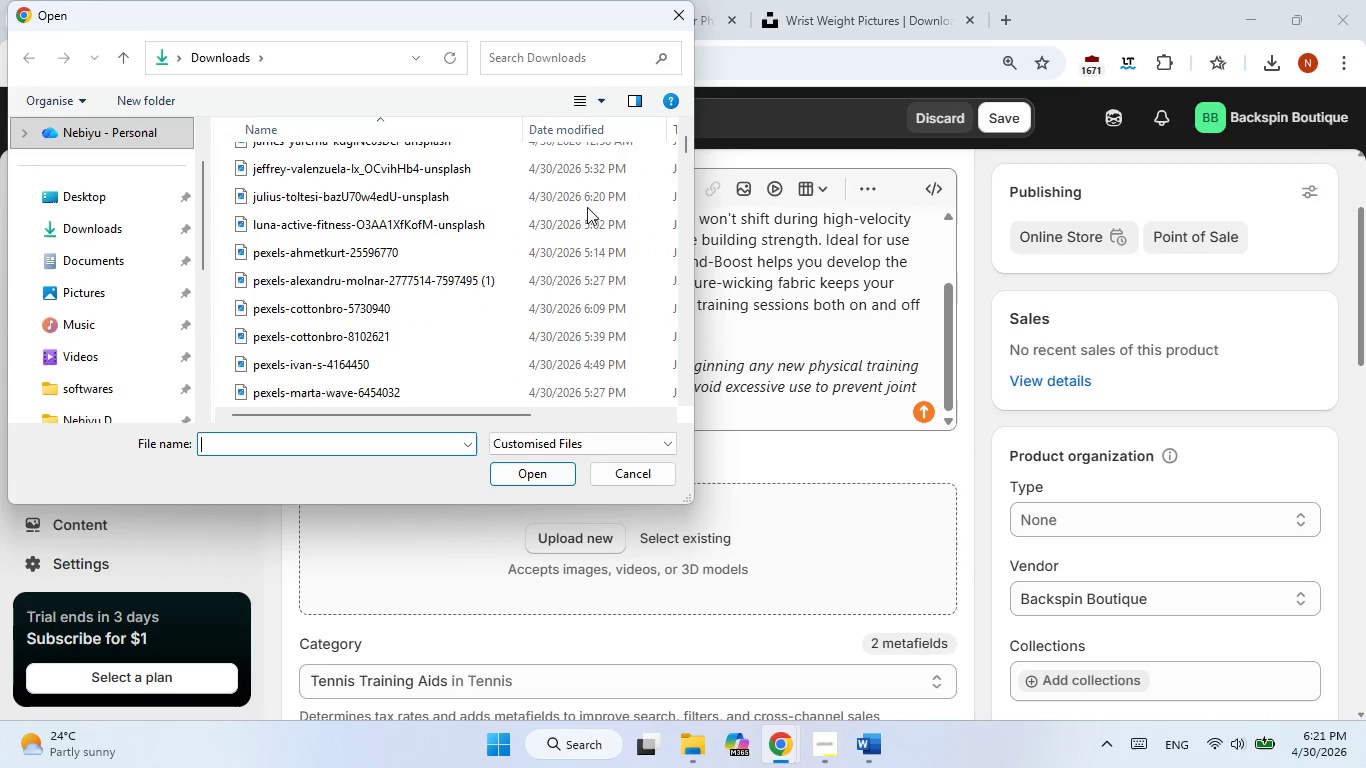 
double_click([600, 189])
 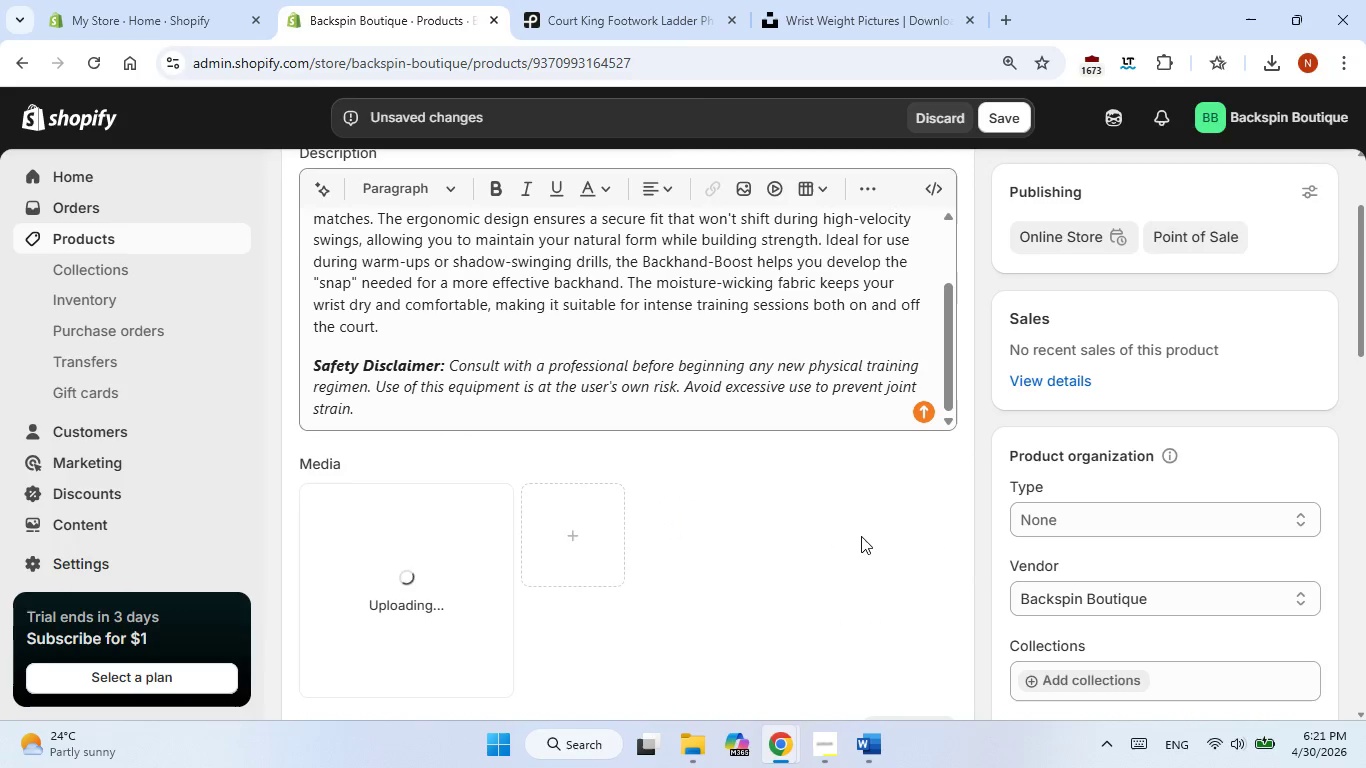 
scroll: coordinate [861, 536], scroll_direction: none, amount: 0.0
 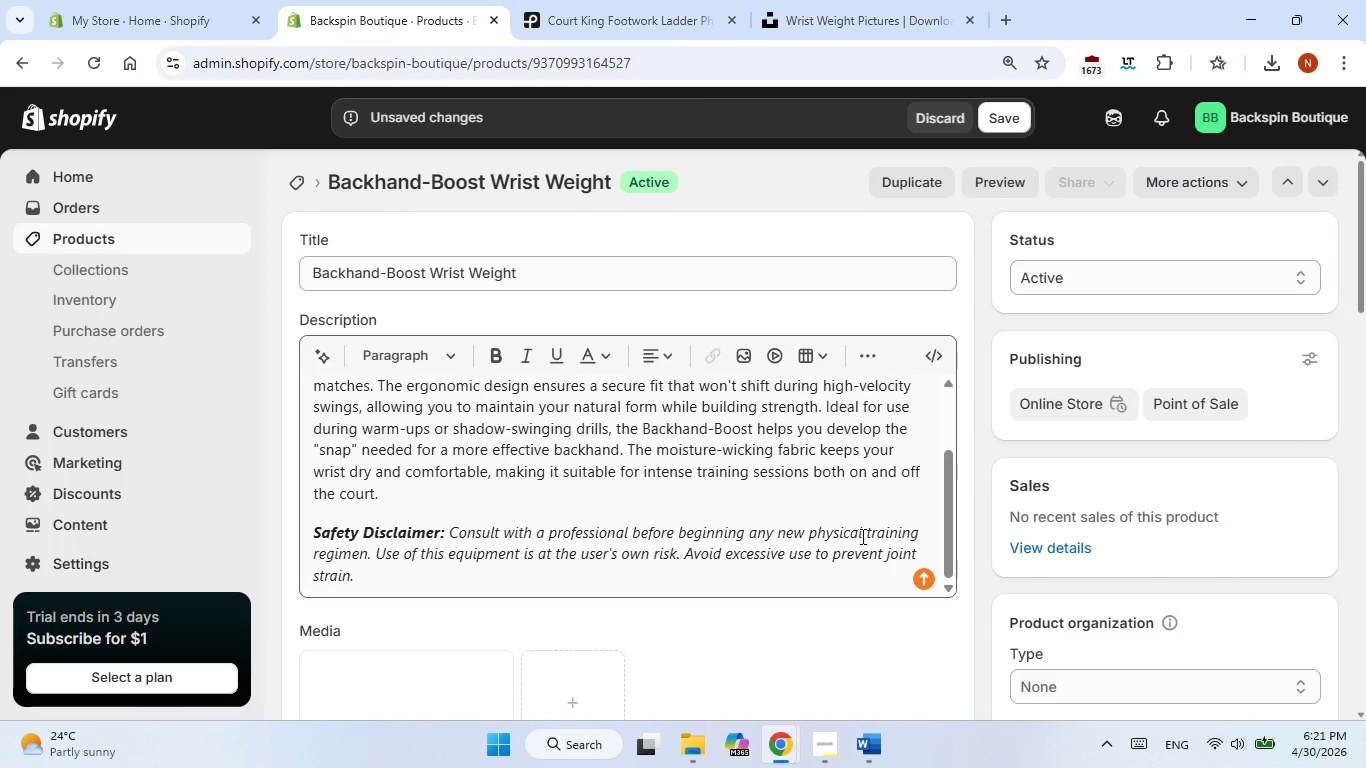 
scroll: coordinate [861, 536], scroll_direction: down, amount: 1.0
 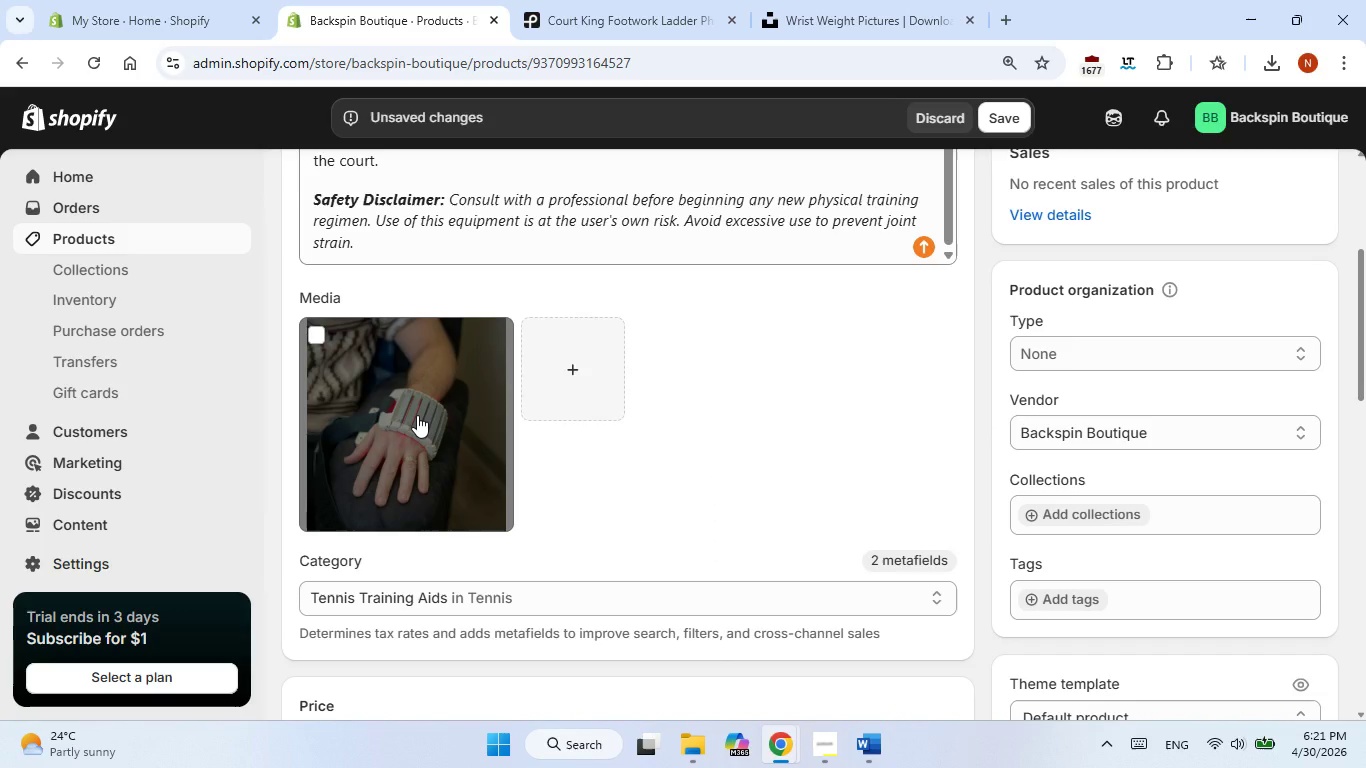 
wait(5.73)
 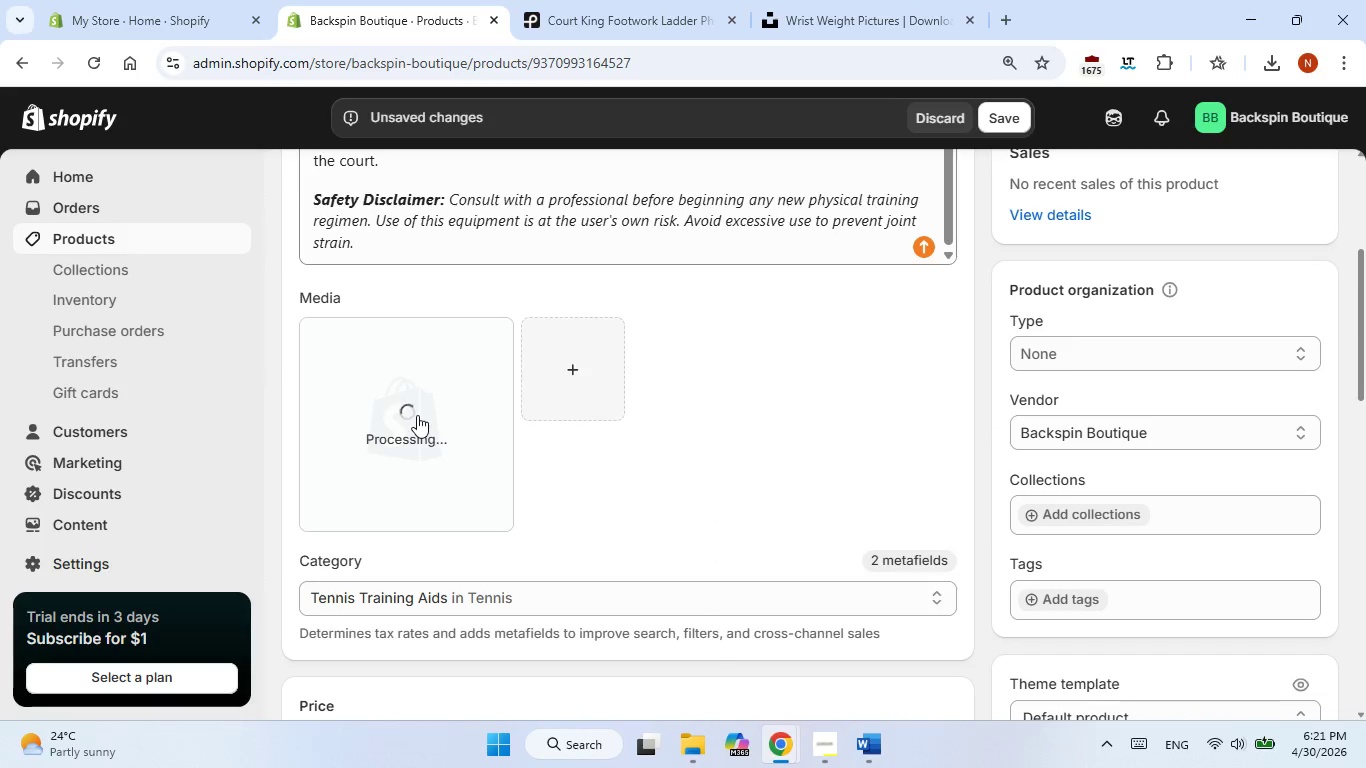 
left_click([415, 418])
 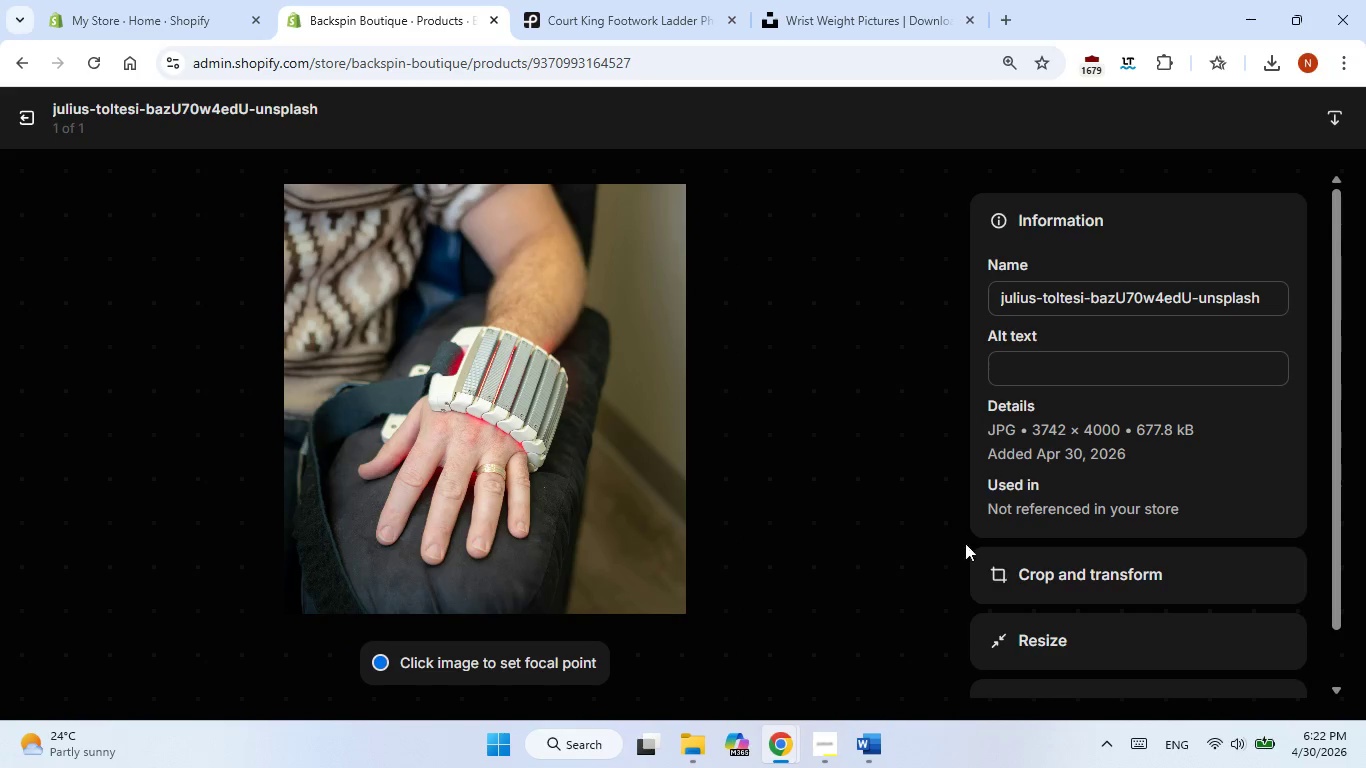 
left_click([1105, 365])
 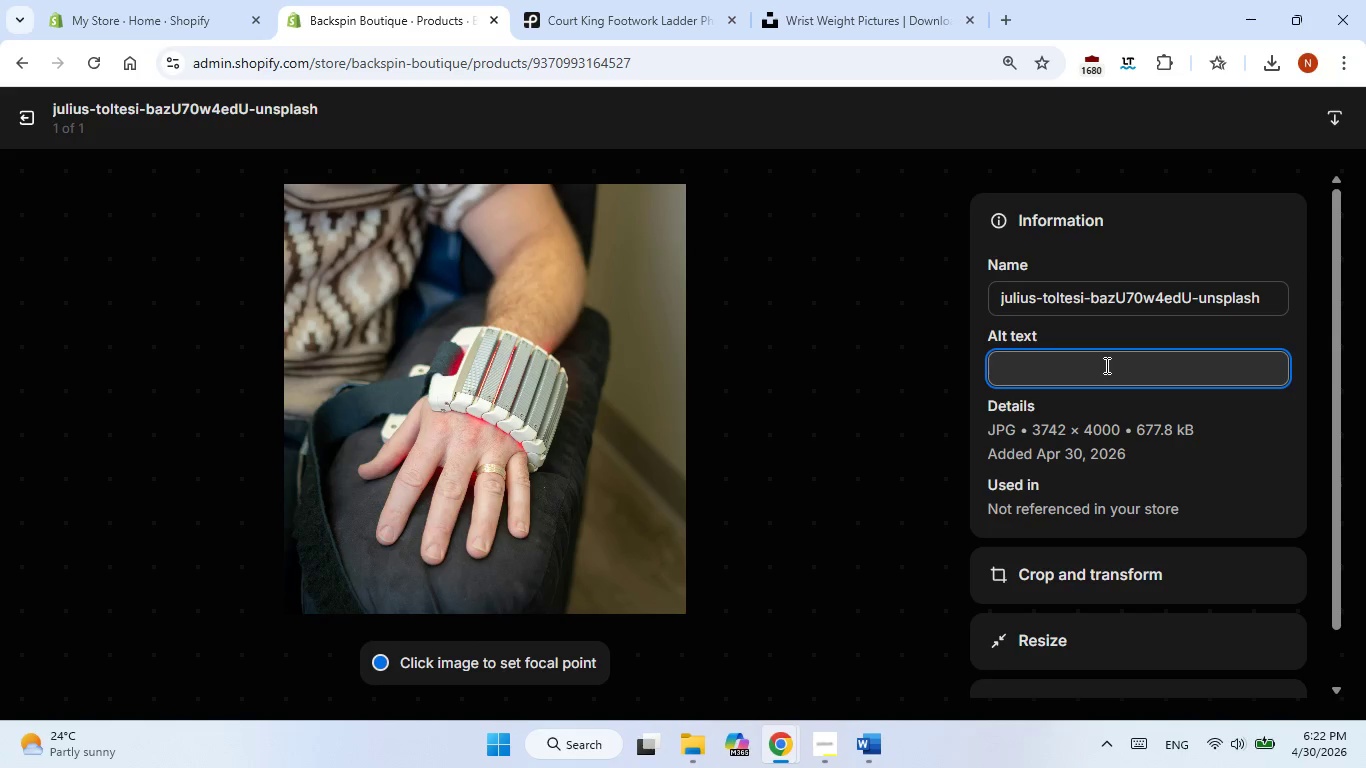 
type(Wrost )
key(Backspace)
key(Backspace)
key(Backspace)
key(Backspace)
type(ist )
 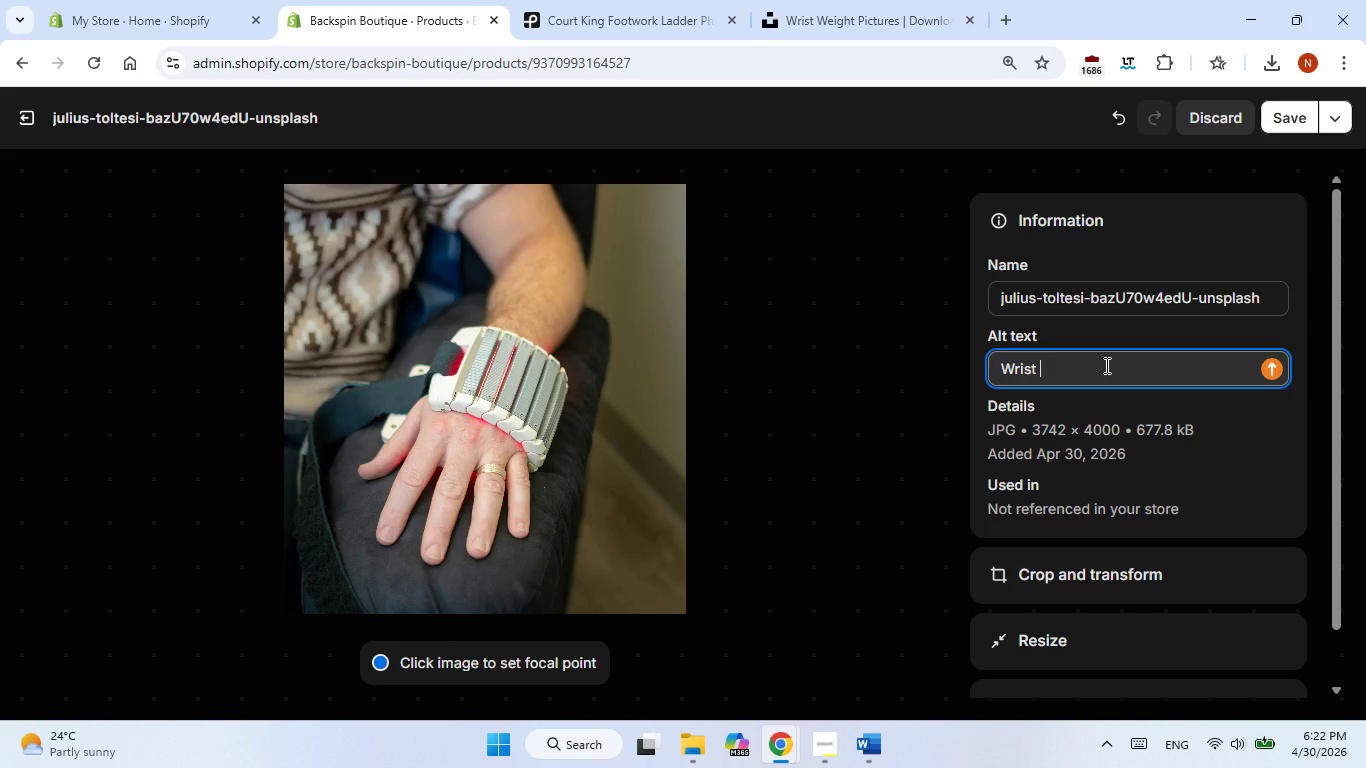 
key(Alt+AltLeft)
 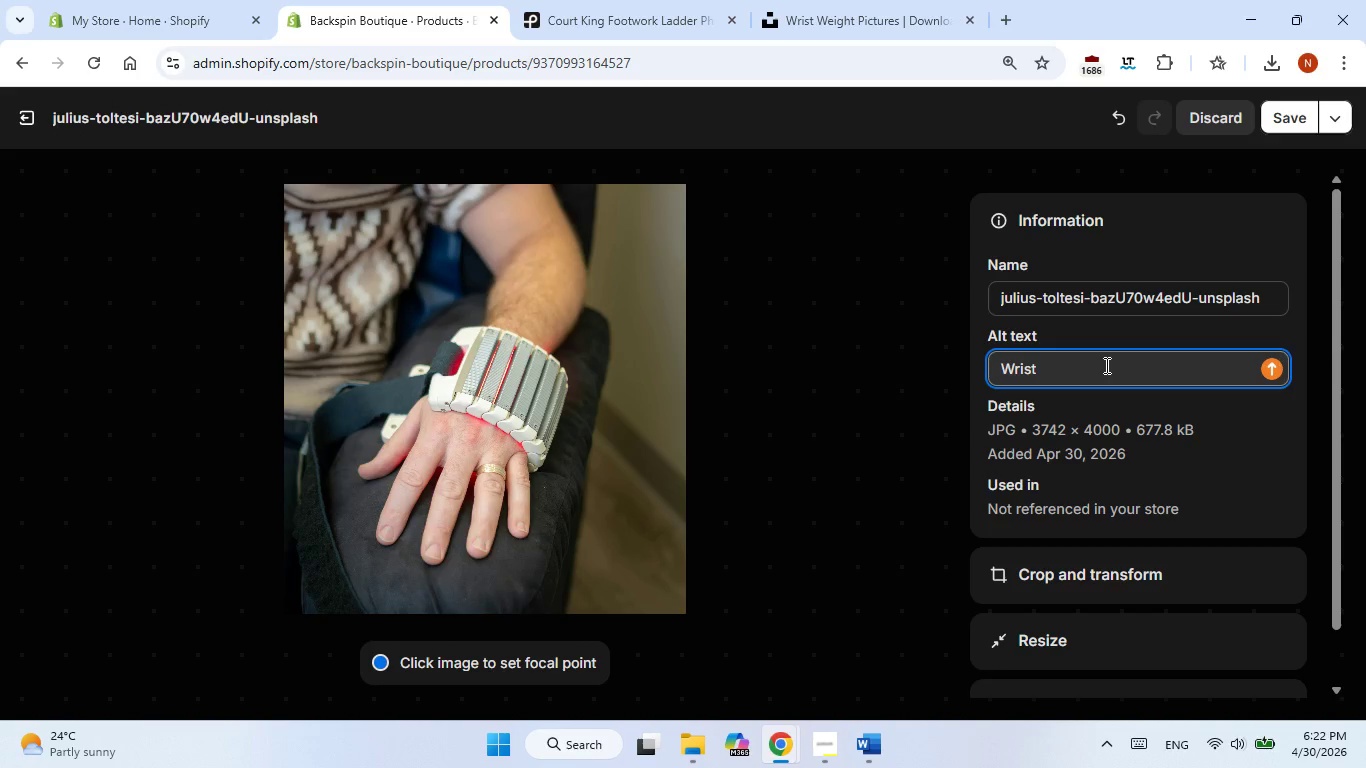 
key(Alt+Tab)
 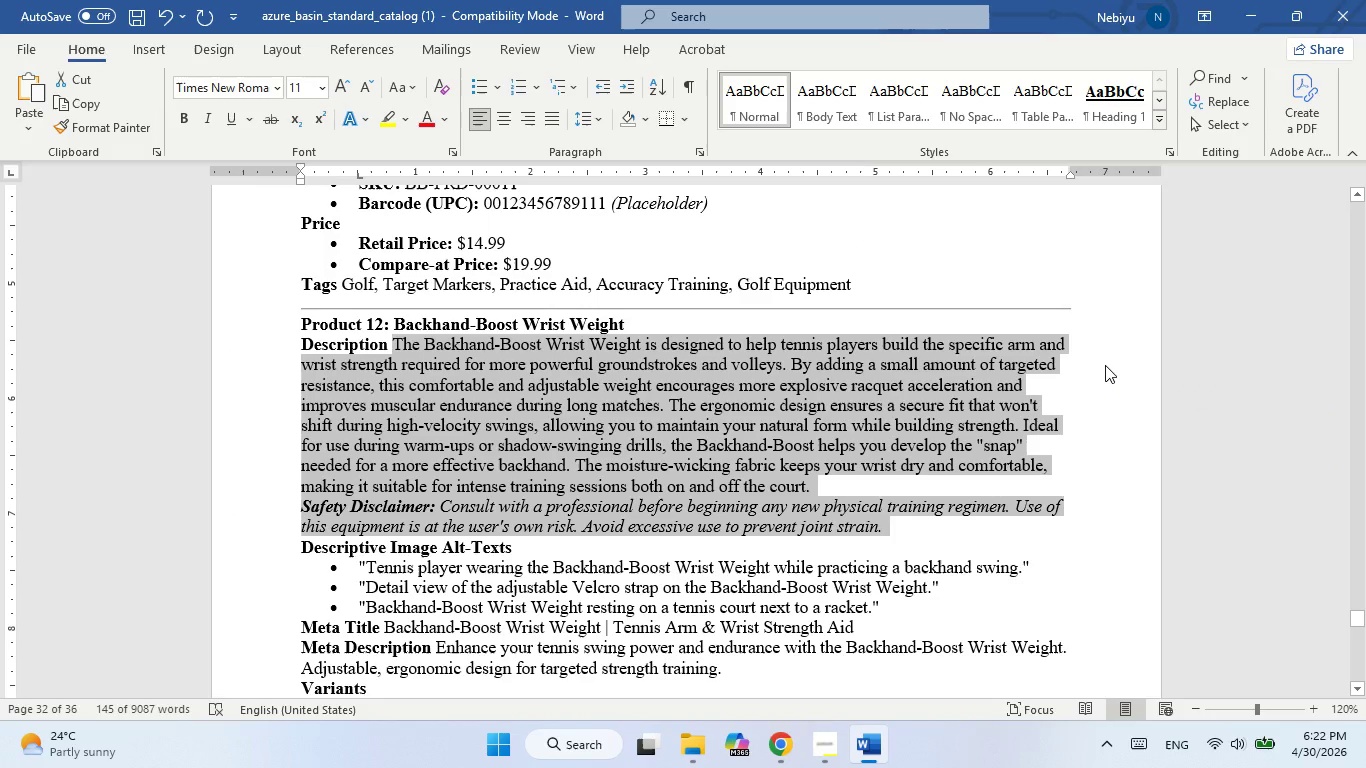 
key(Alt+AltLeft)
 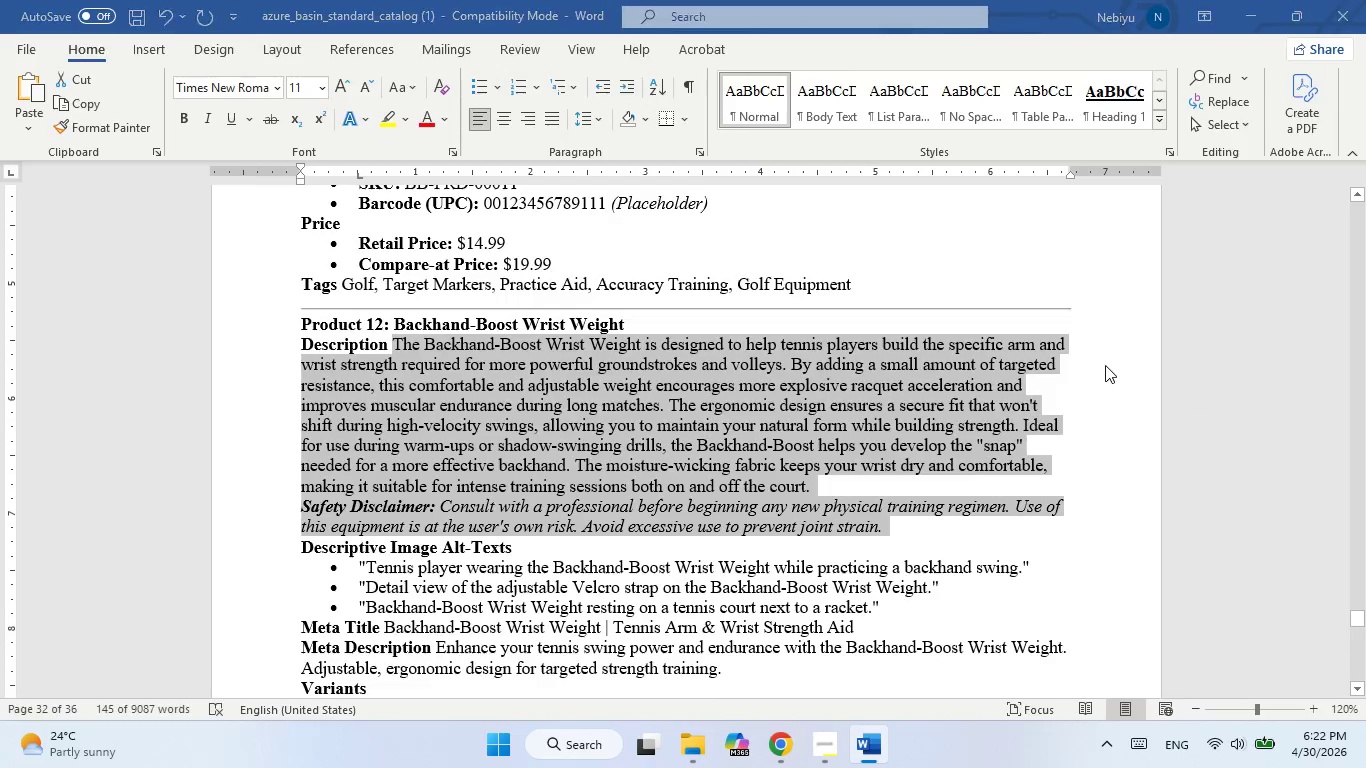 
key(Alt+Tab)
 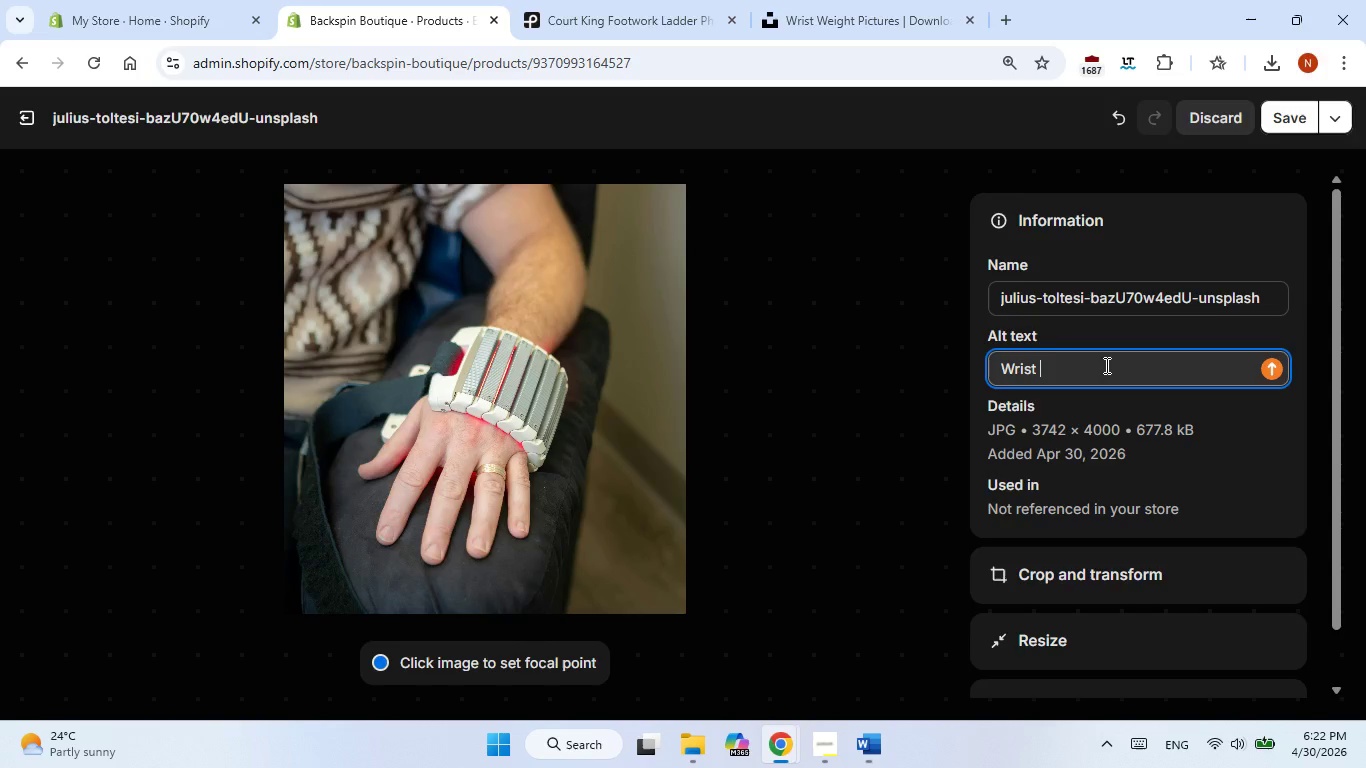 
key(Alt+AltLeft)
 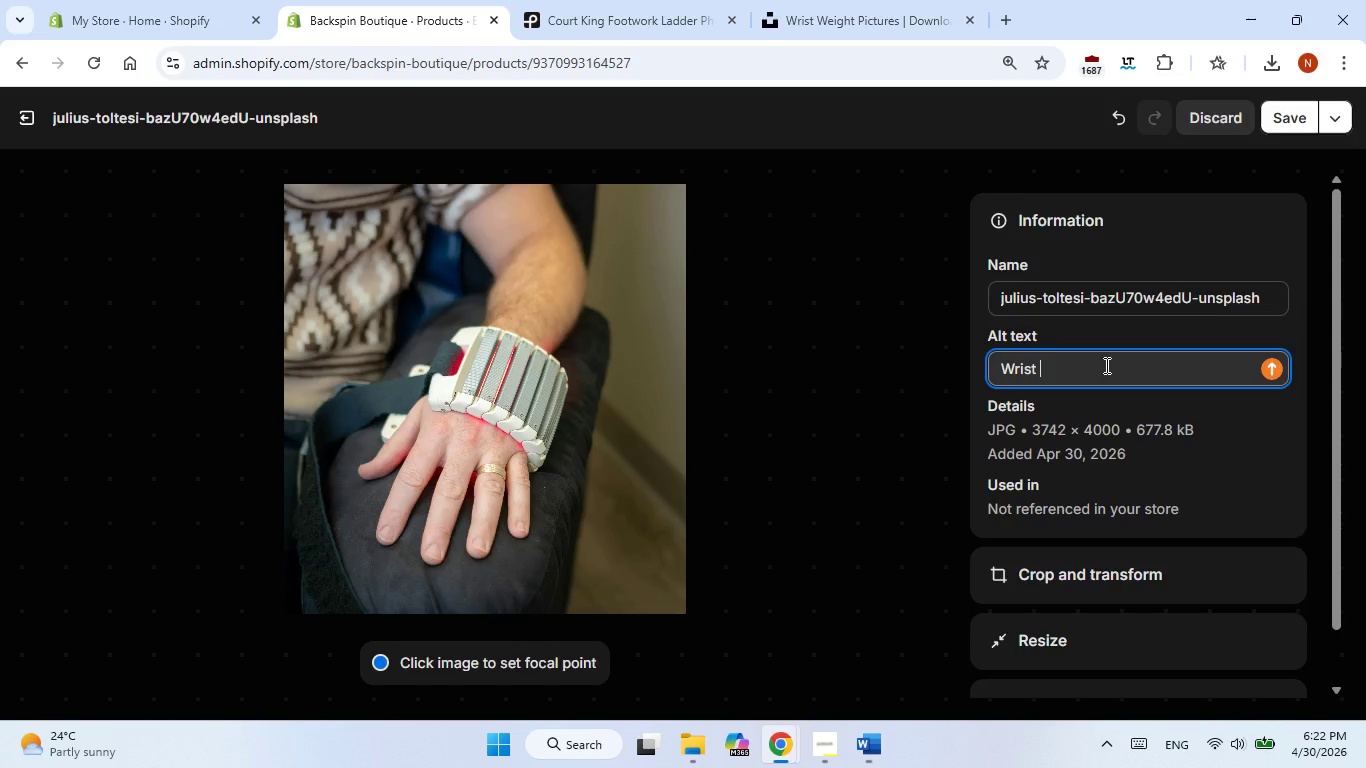 
key(Alt+Tab)
 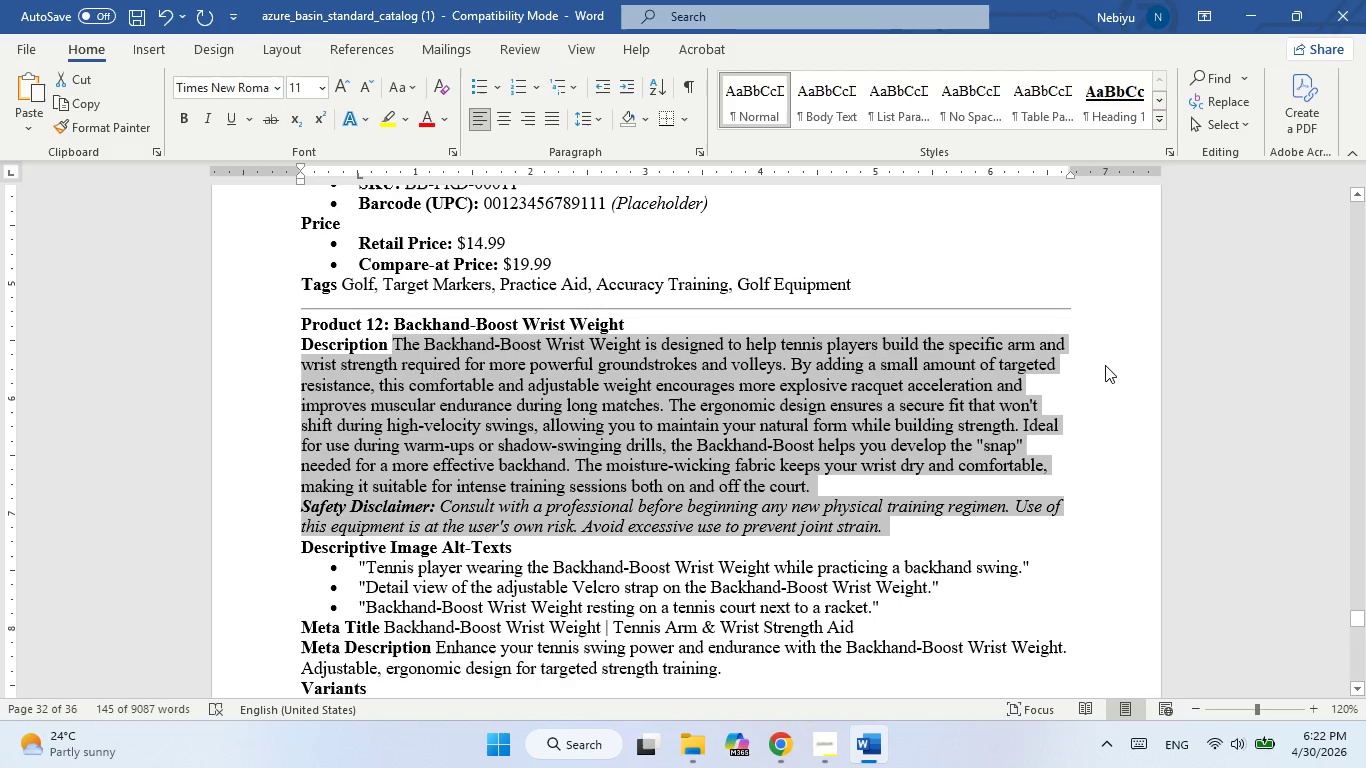 
key(Alt+AltLeft)
 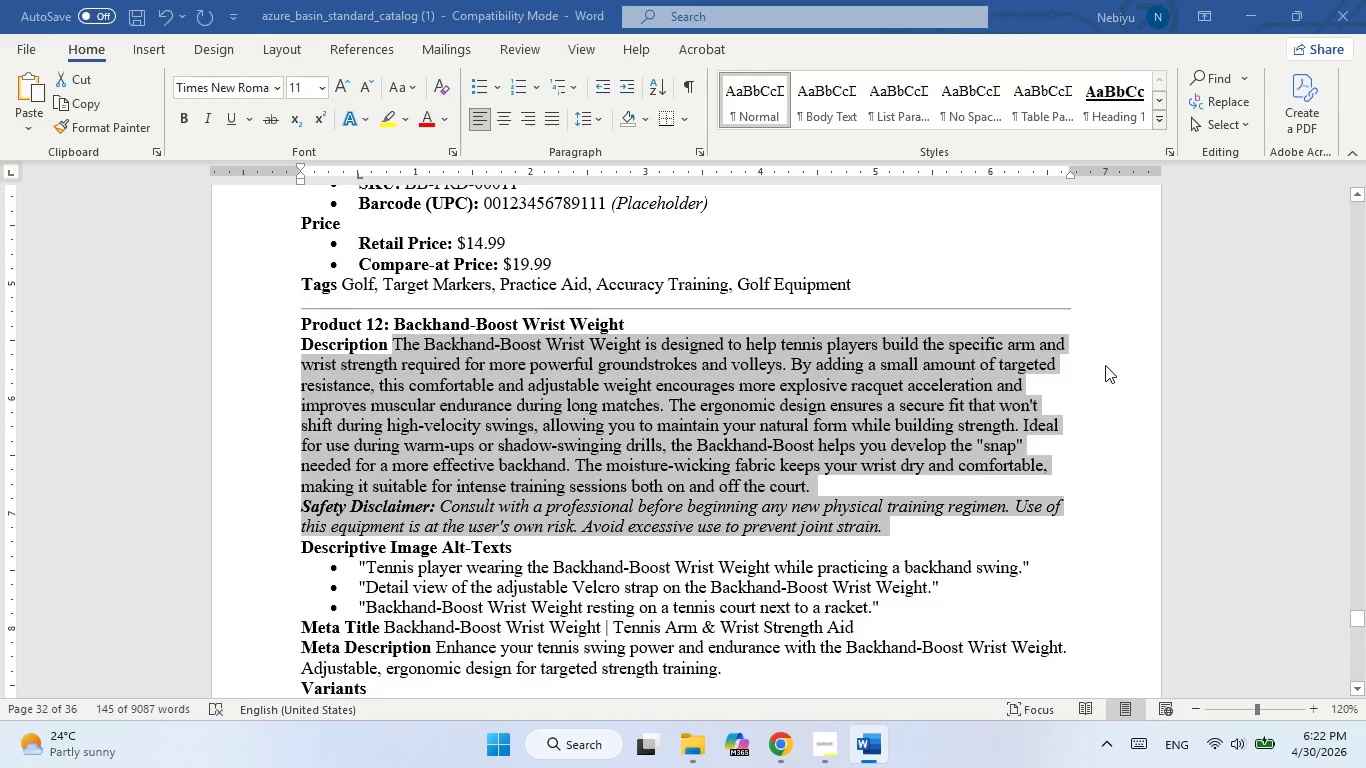 
key(Tab)
type(weight)
 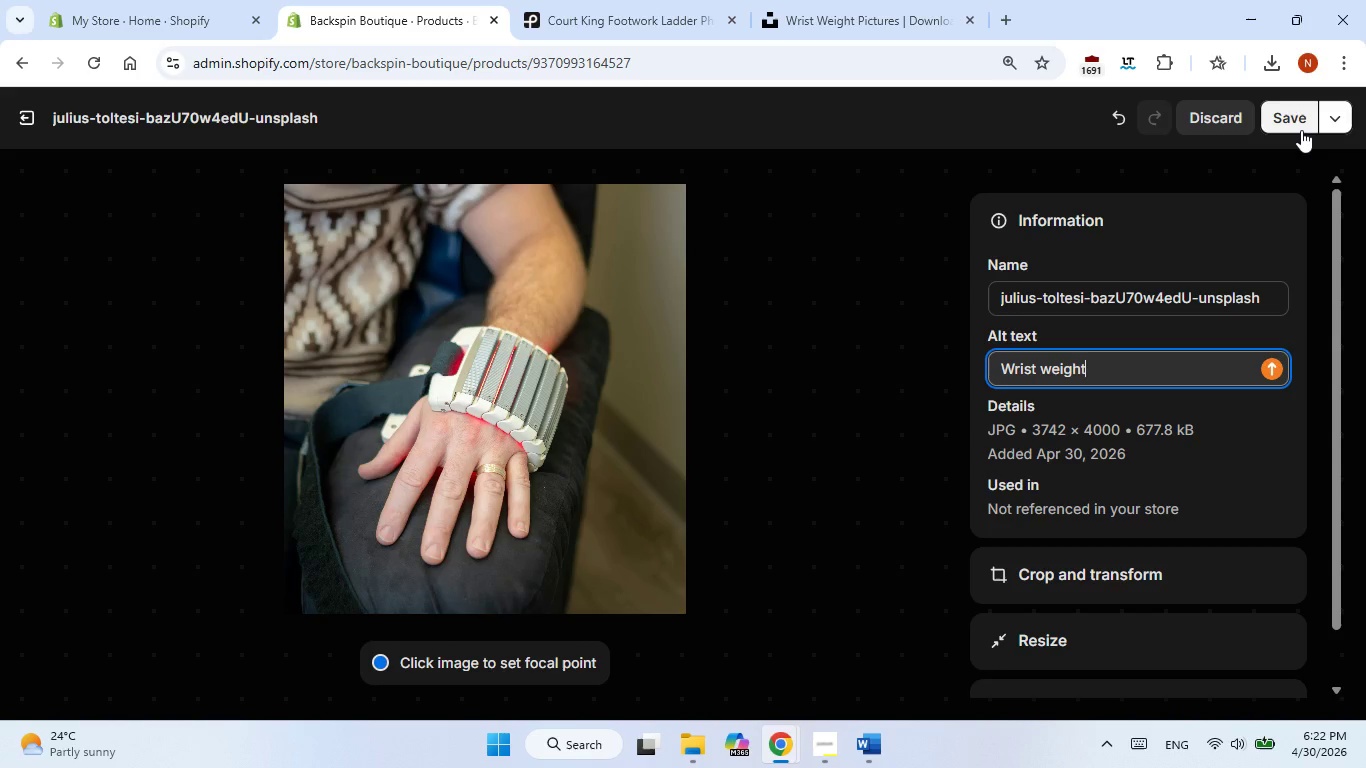 
left_click([1301, 130])
 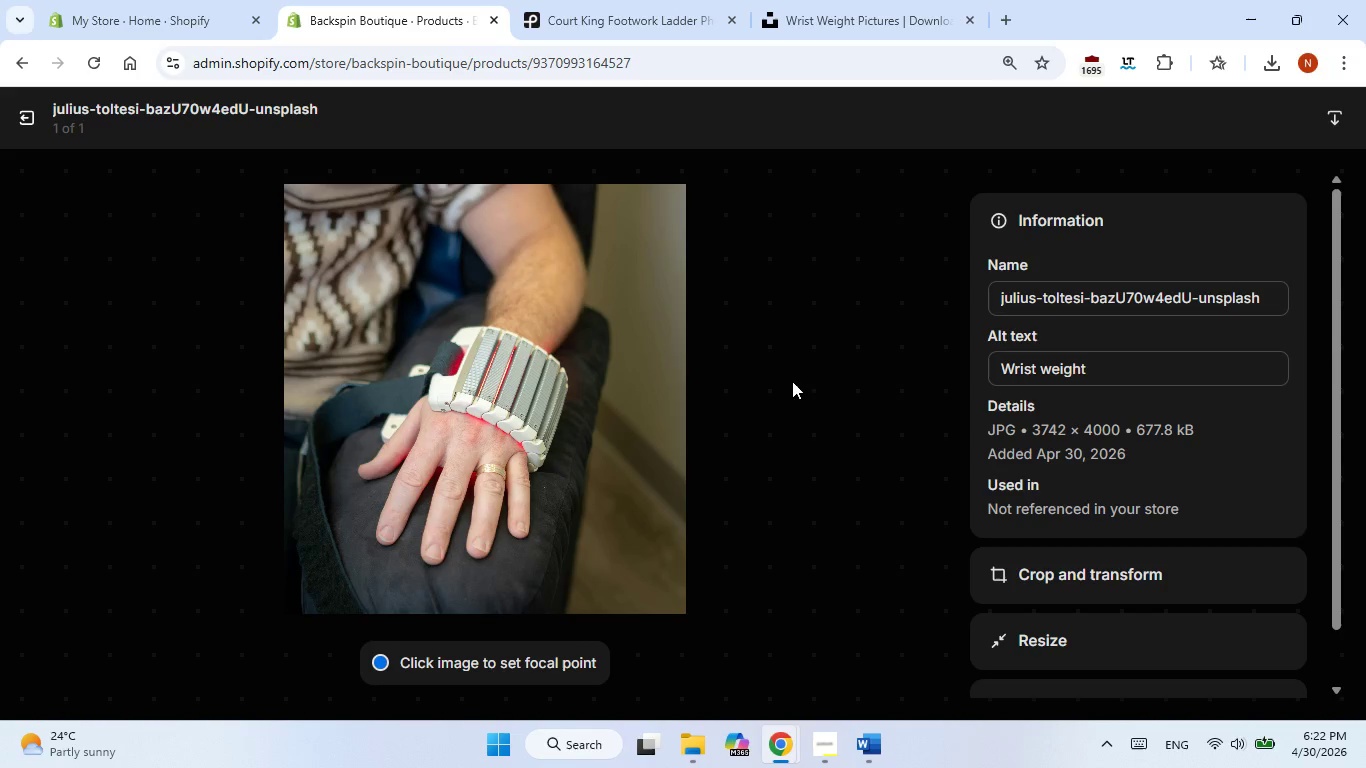 
wait(11.41)
 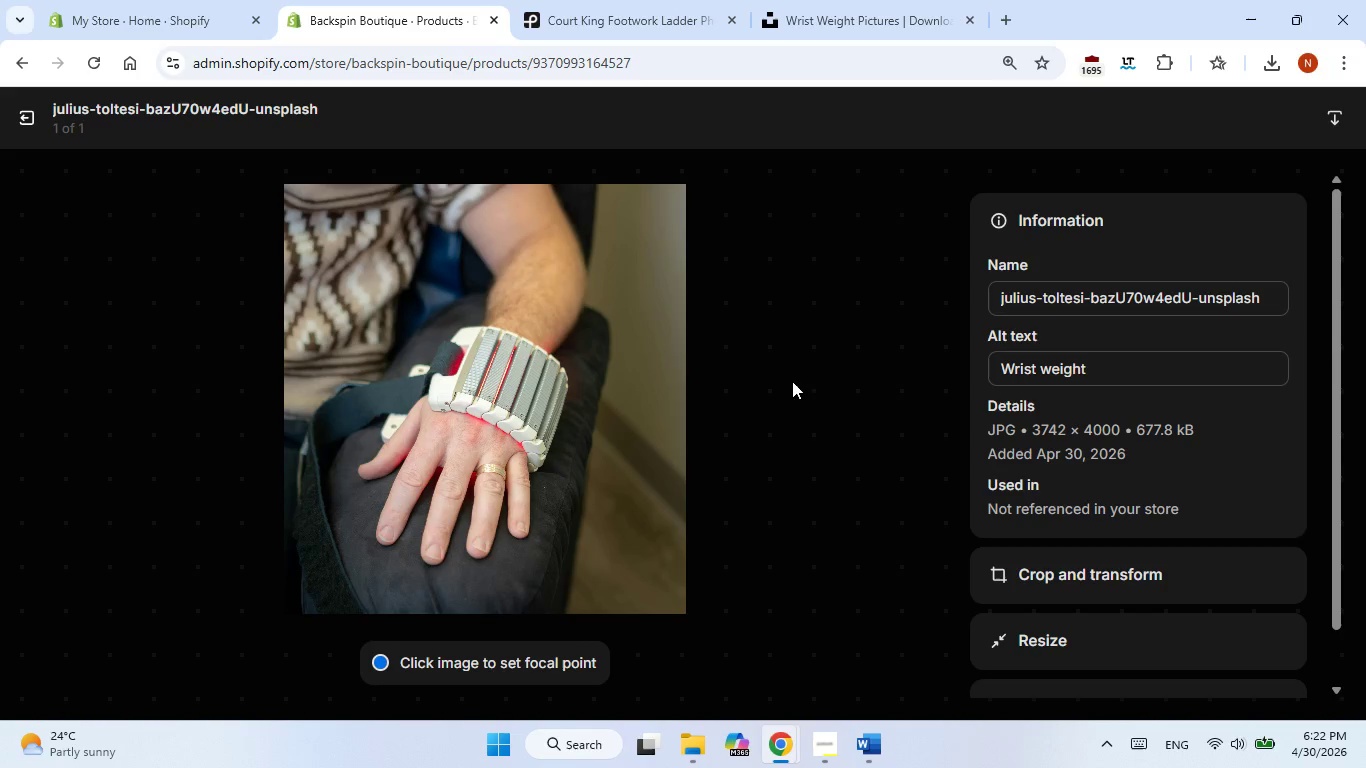 
left_click([30, 122])
 